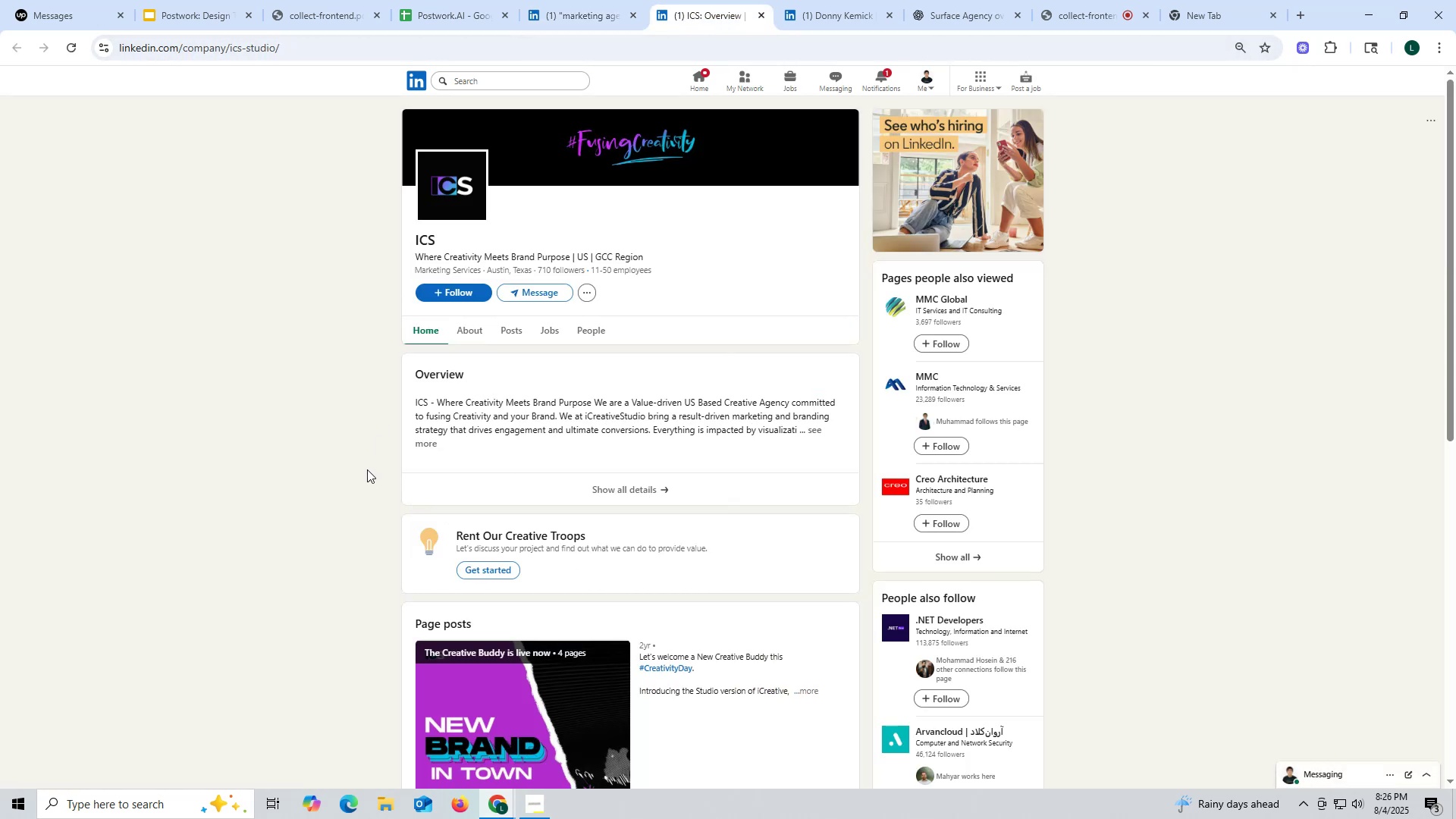 
left_click([510, 328])
 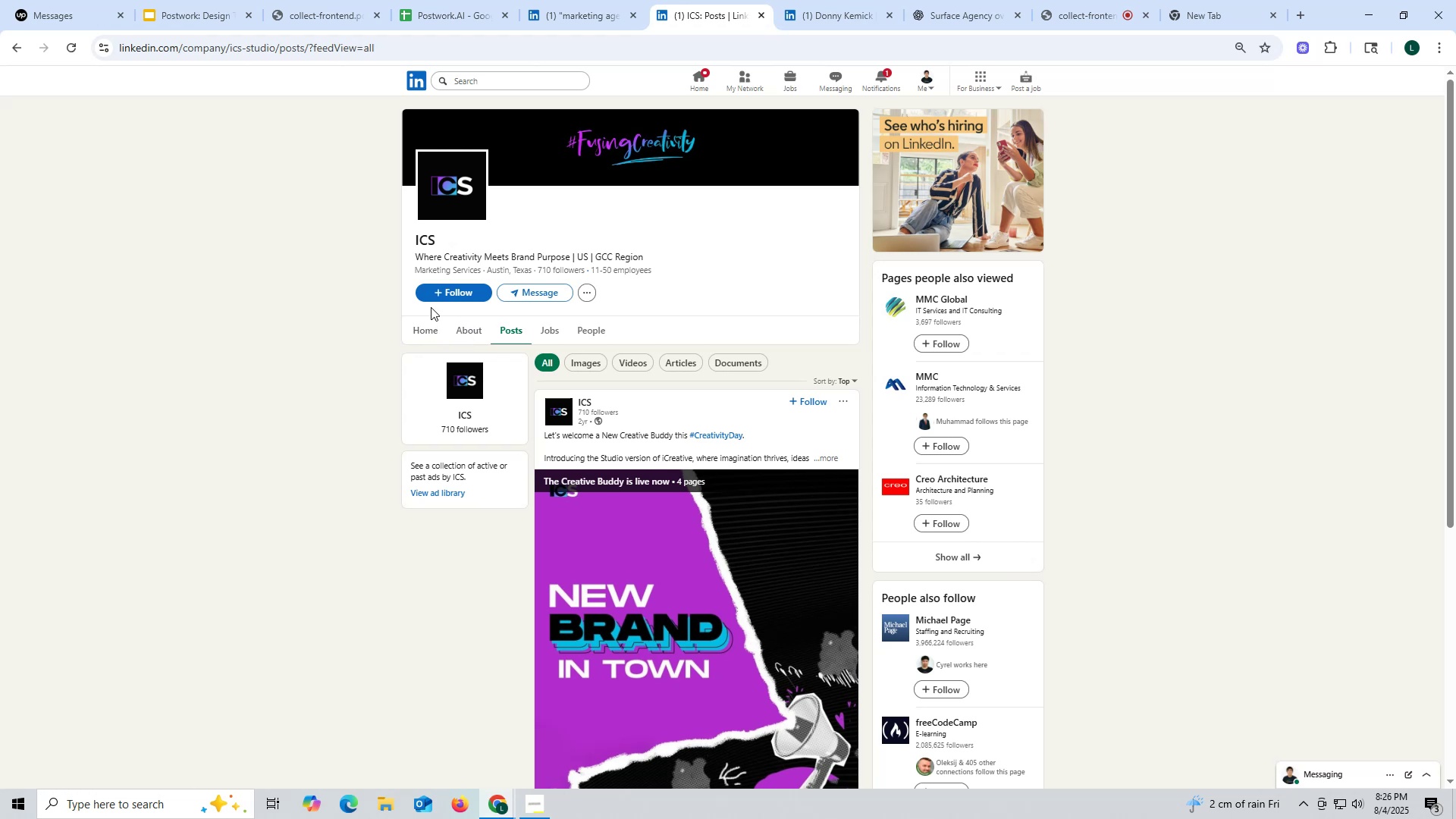 
wait(20.22)
 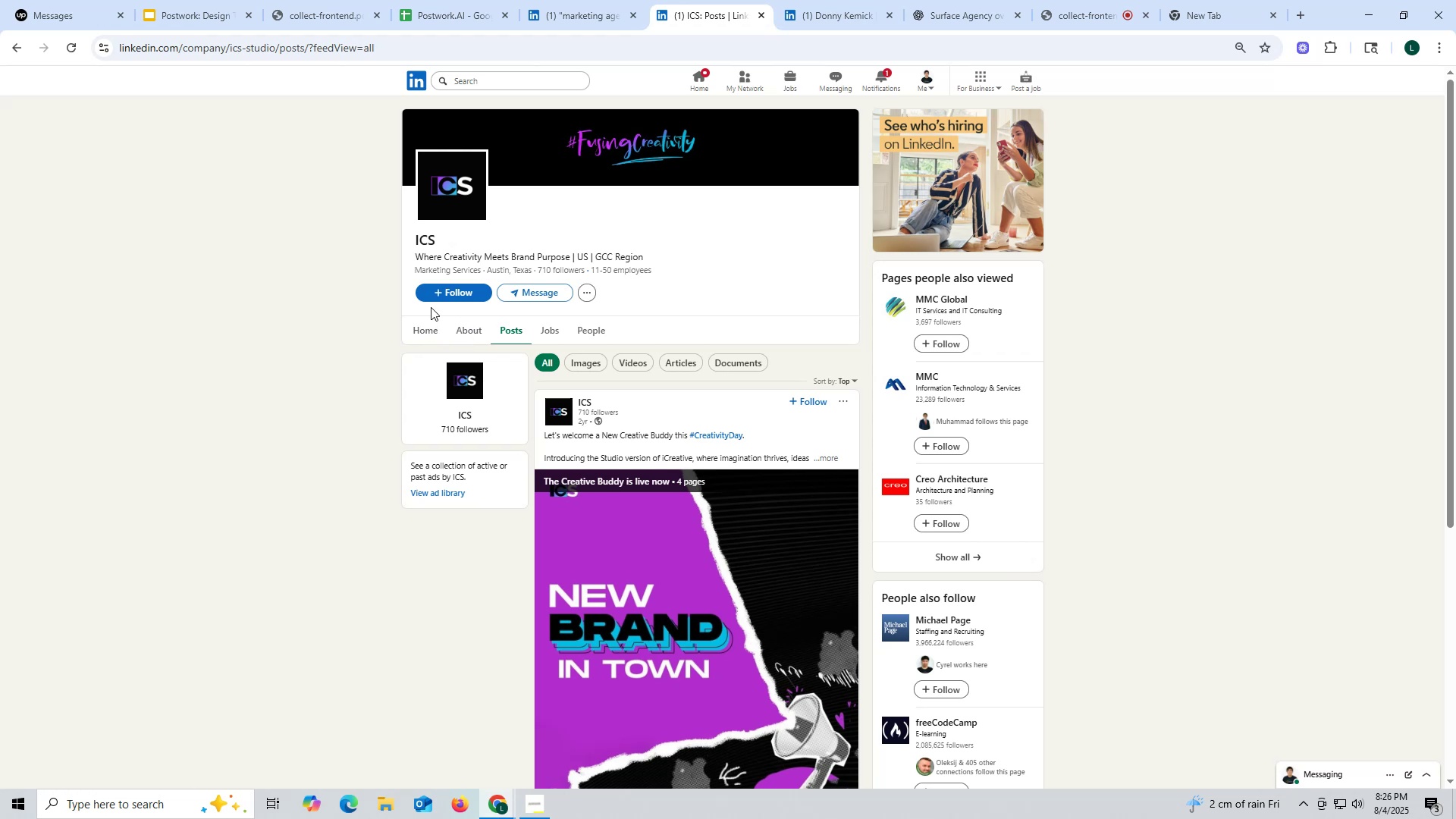 
left_click([761, 16])
 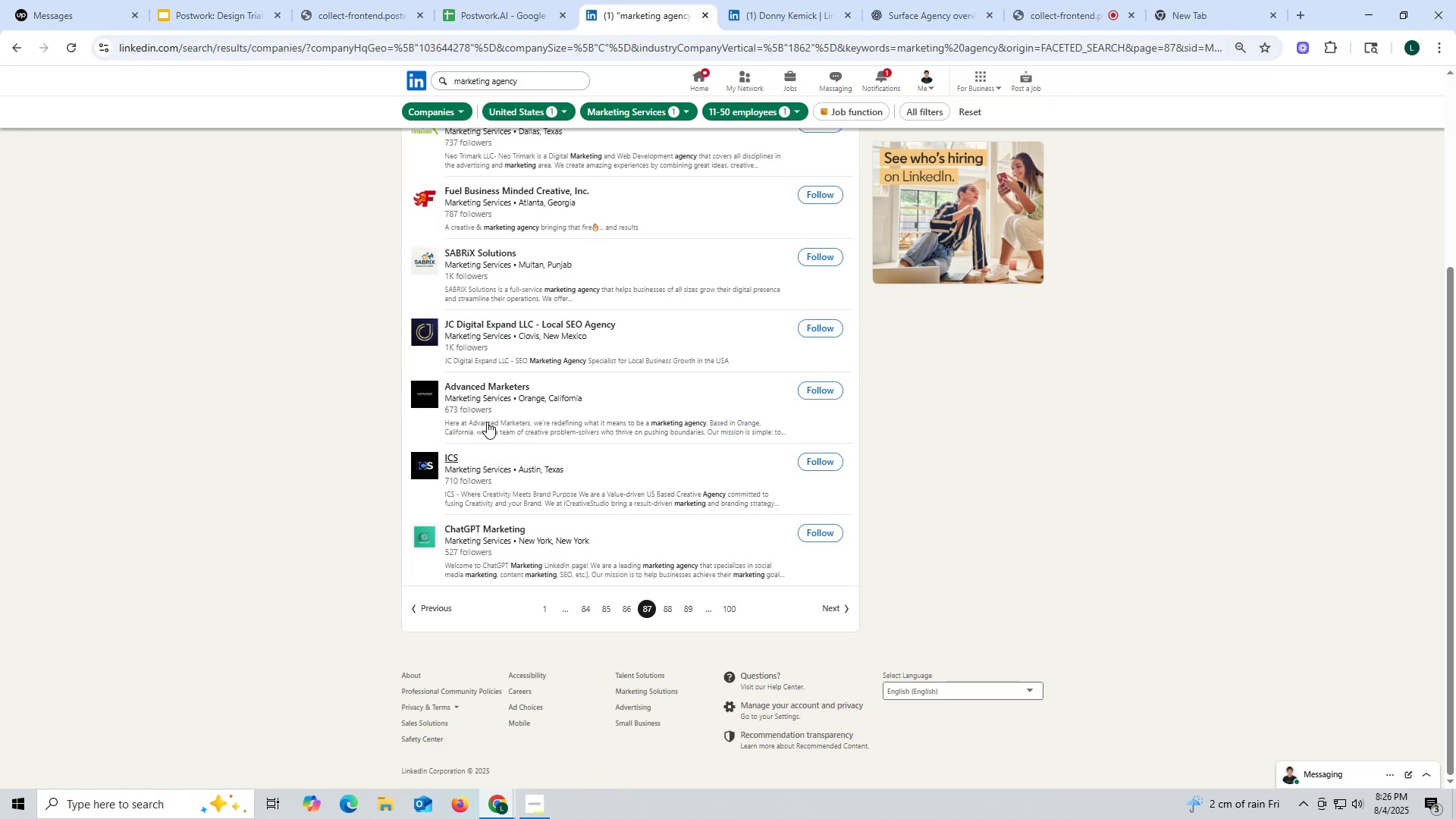 
right_click([482, 384])
 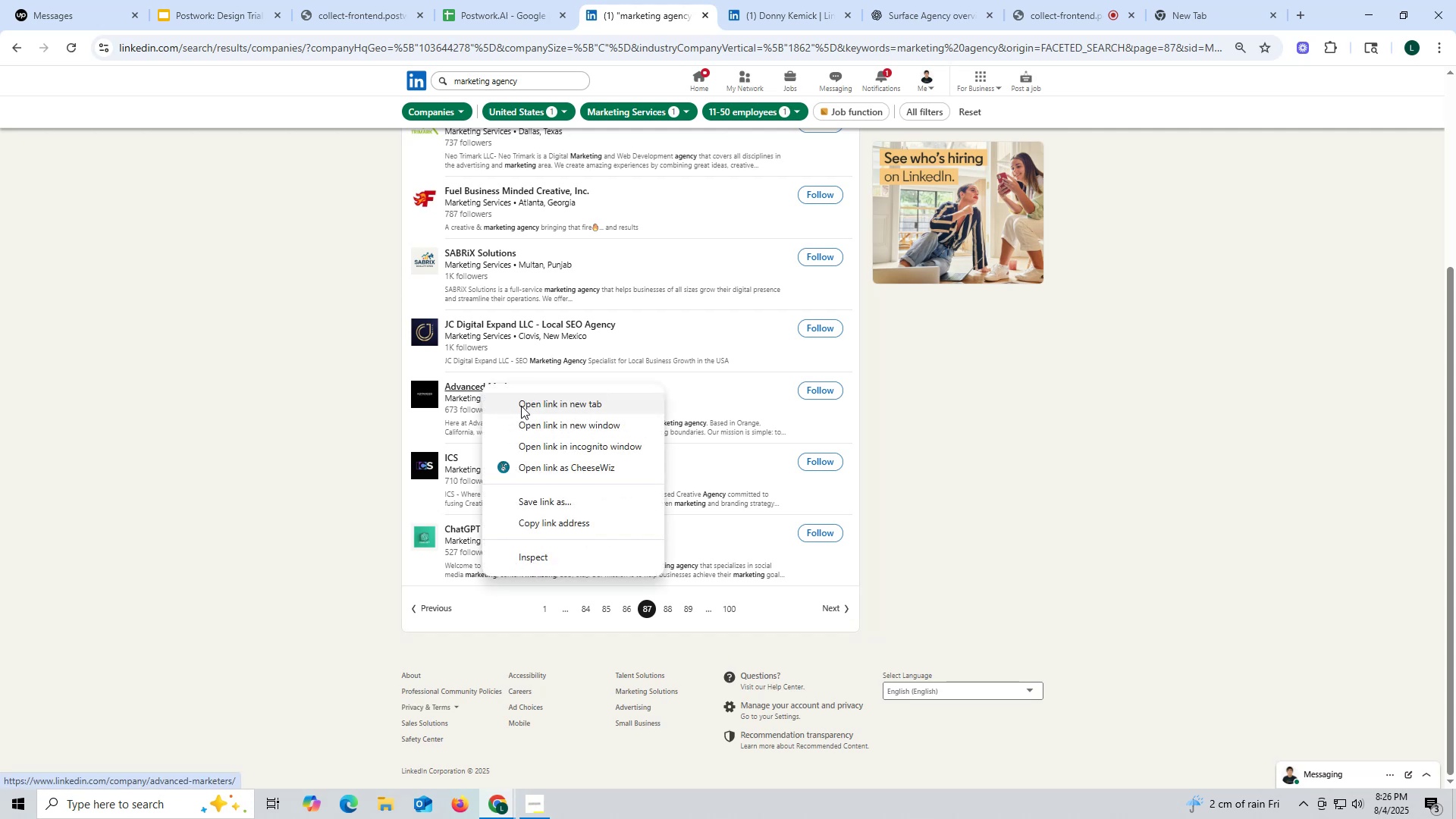 
left_click([521, 406])
 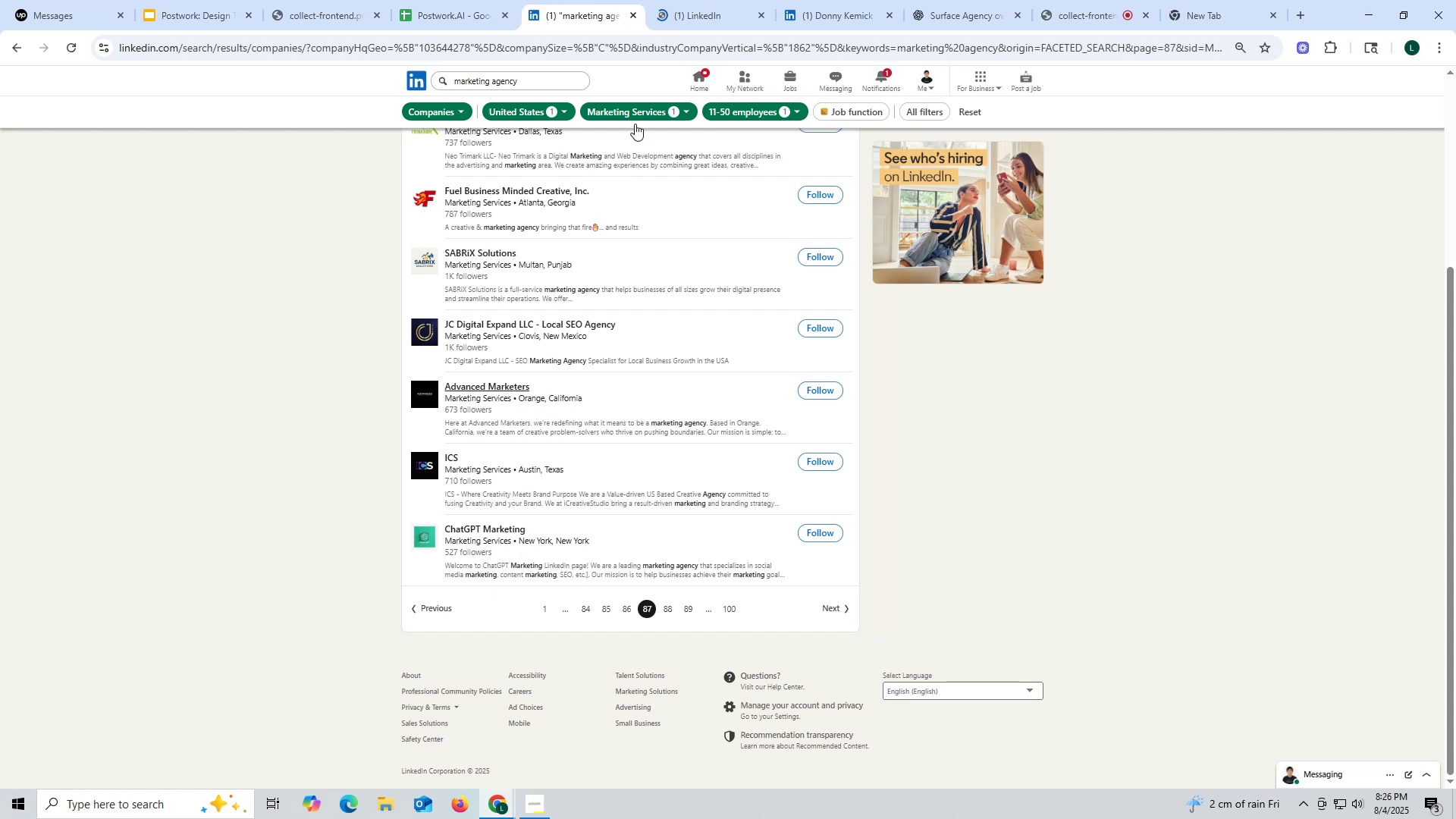 
left_click([693, 22])
 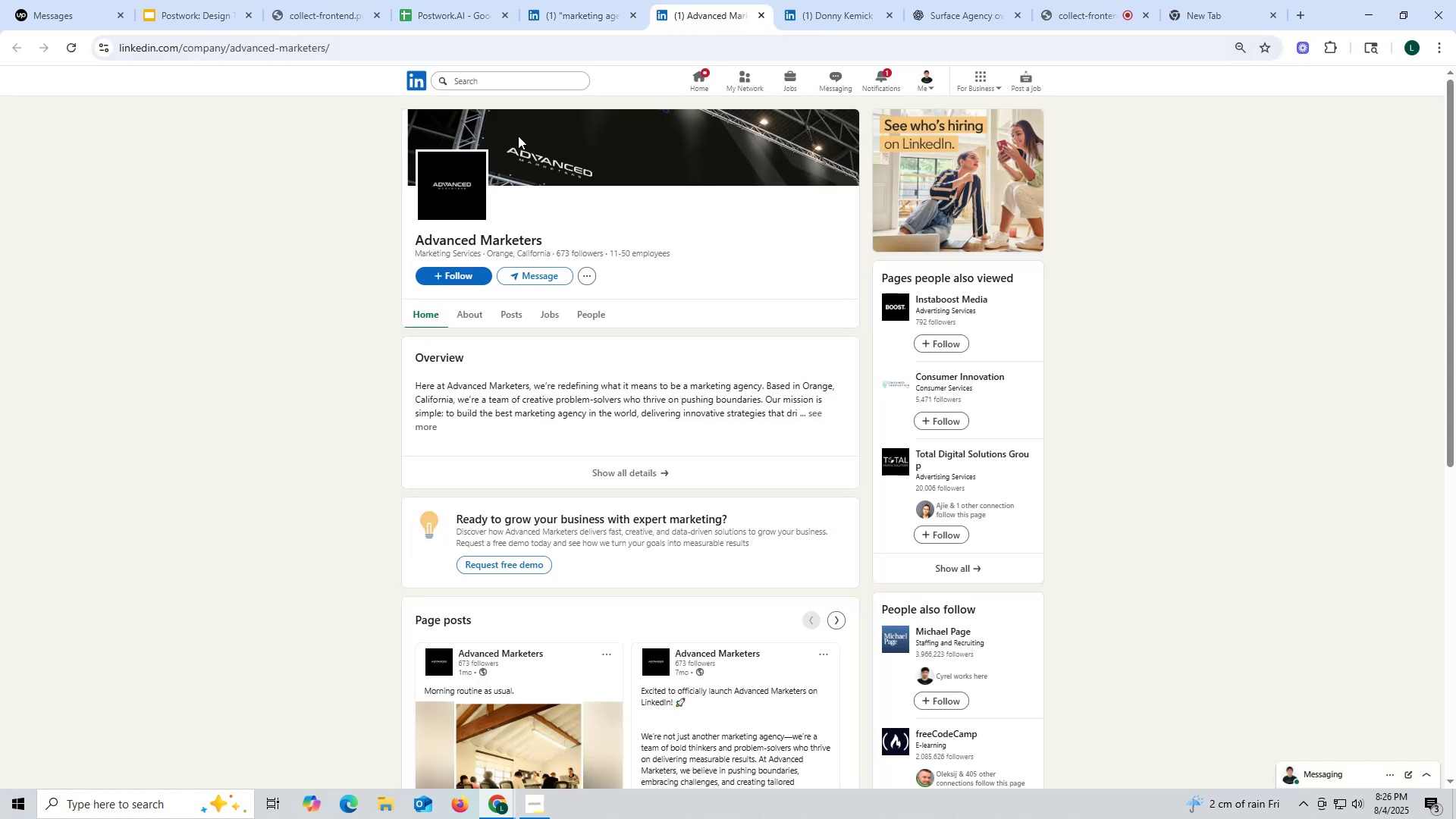 
wait(6.97)
 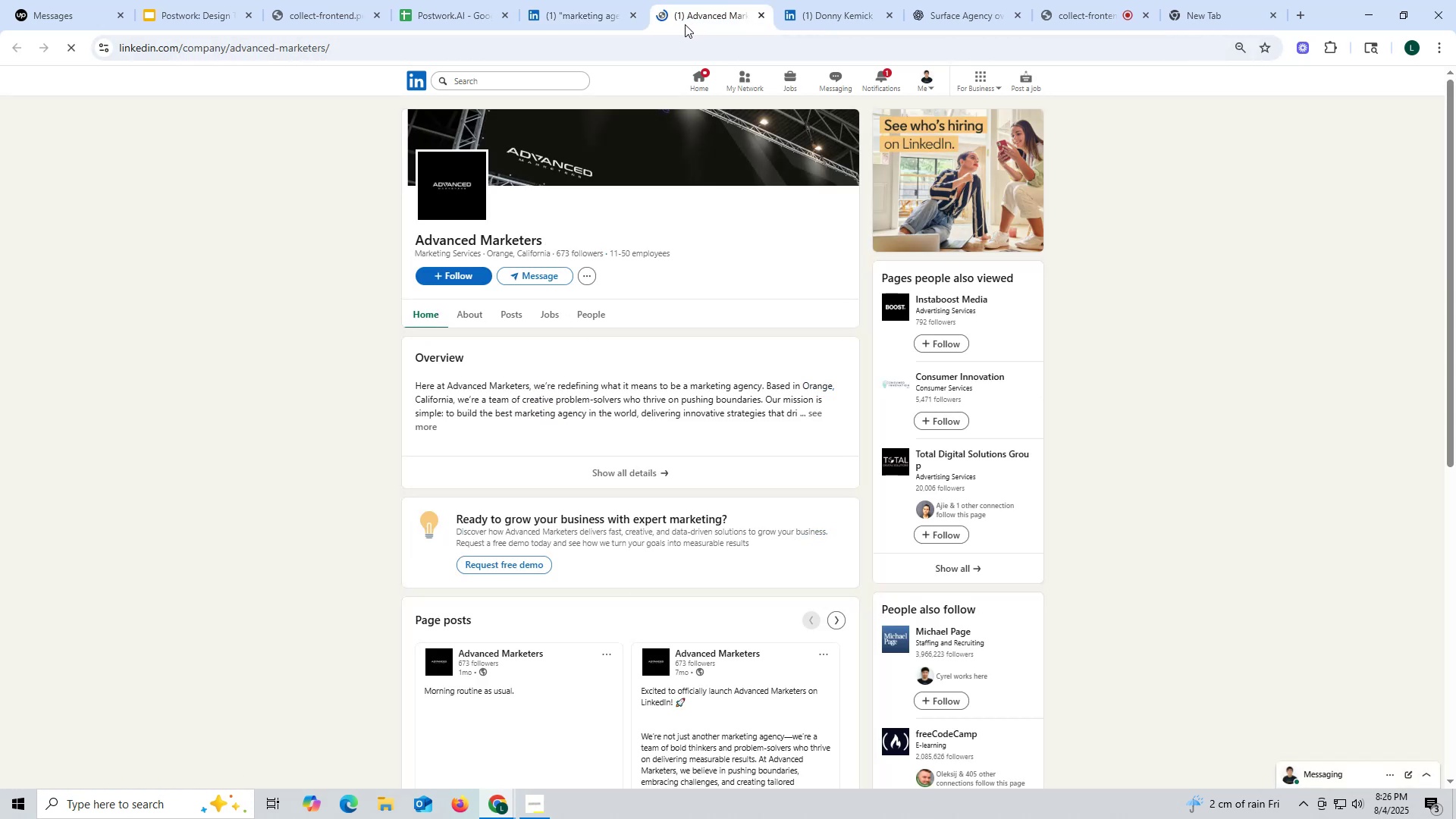 
left_click([512, 310])
 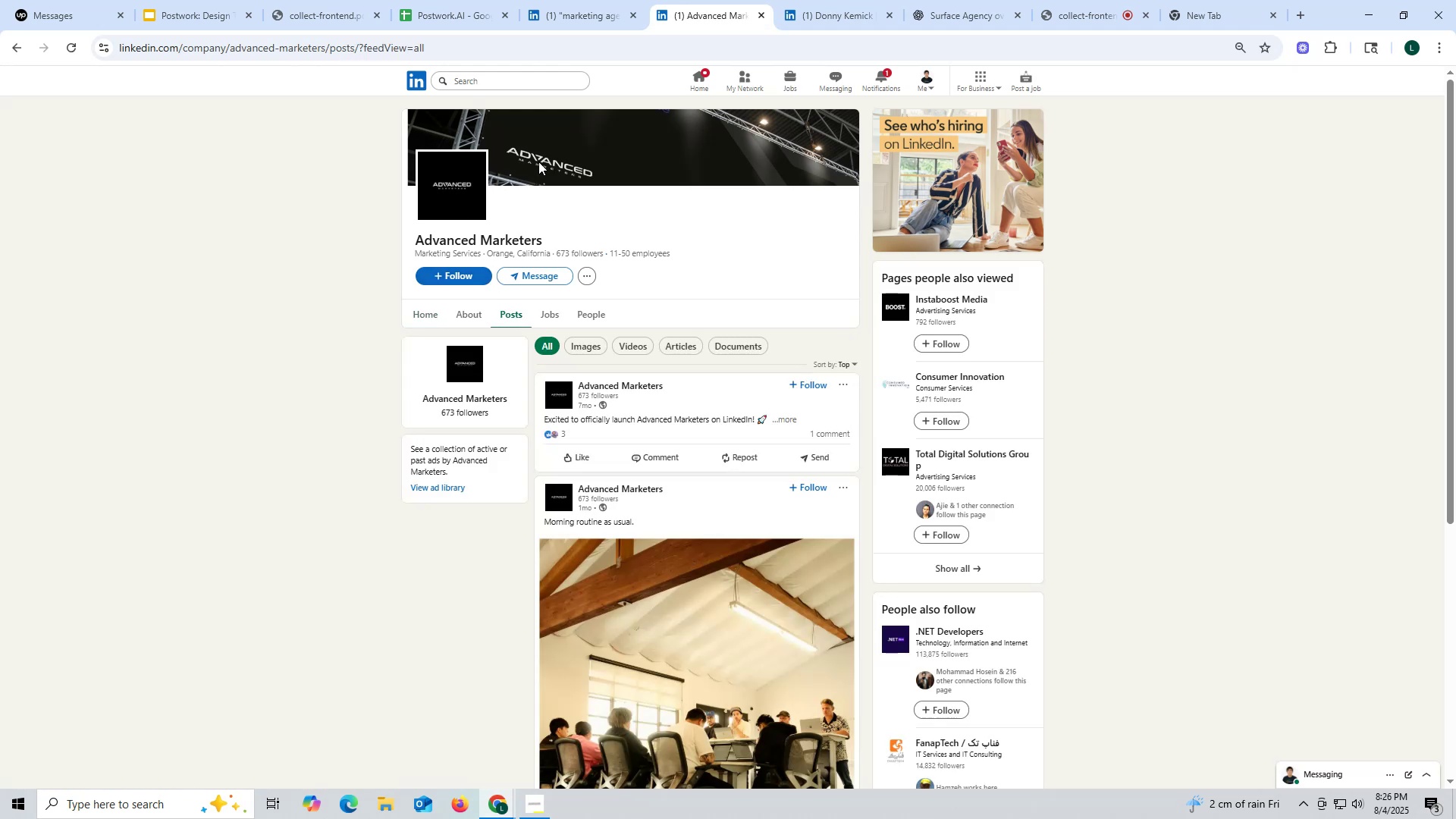 
mouse_move([760, 30])
 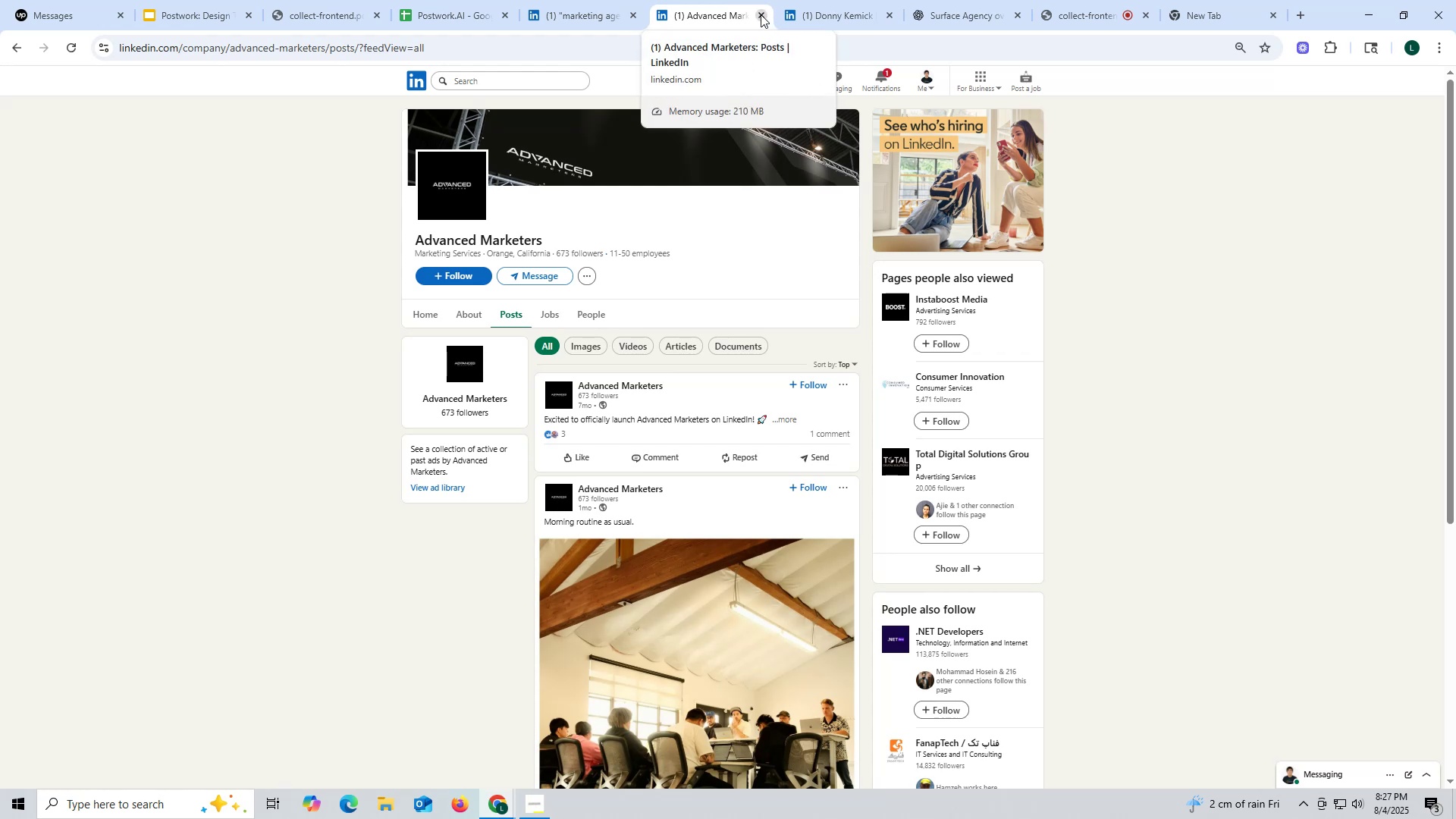 
left_click([760, 17])
 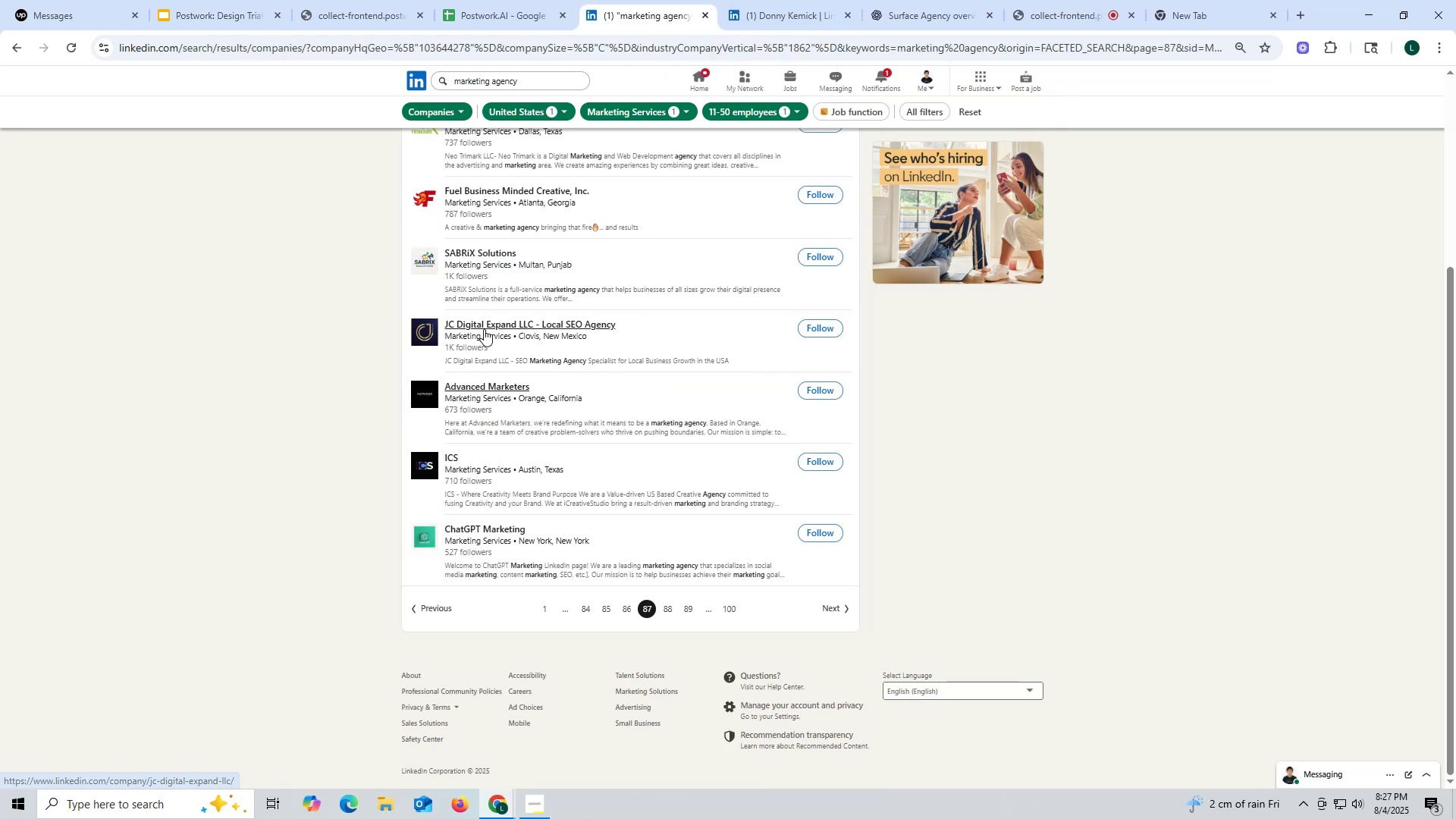 
right_click([479, 322])
 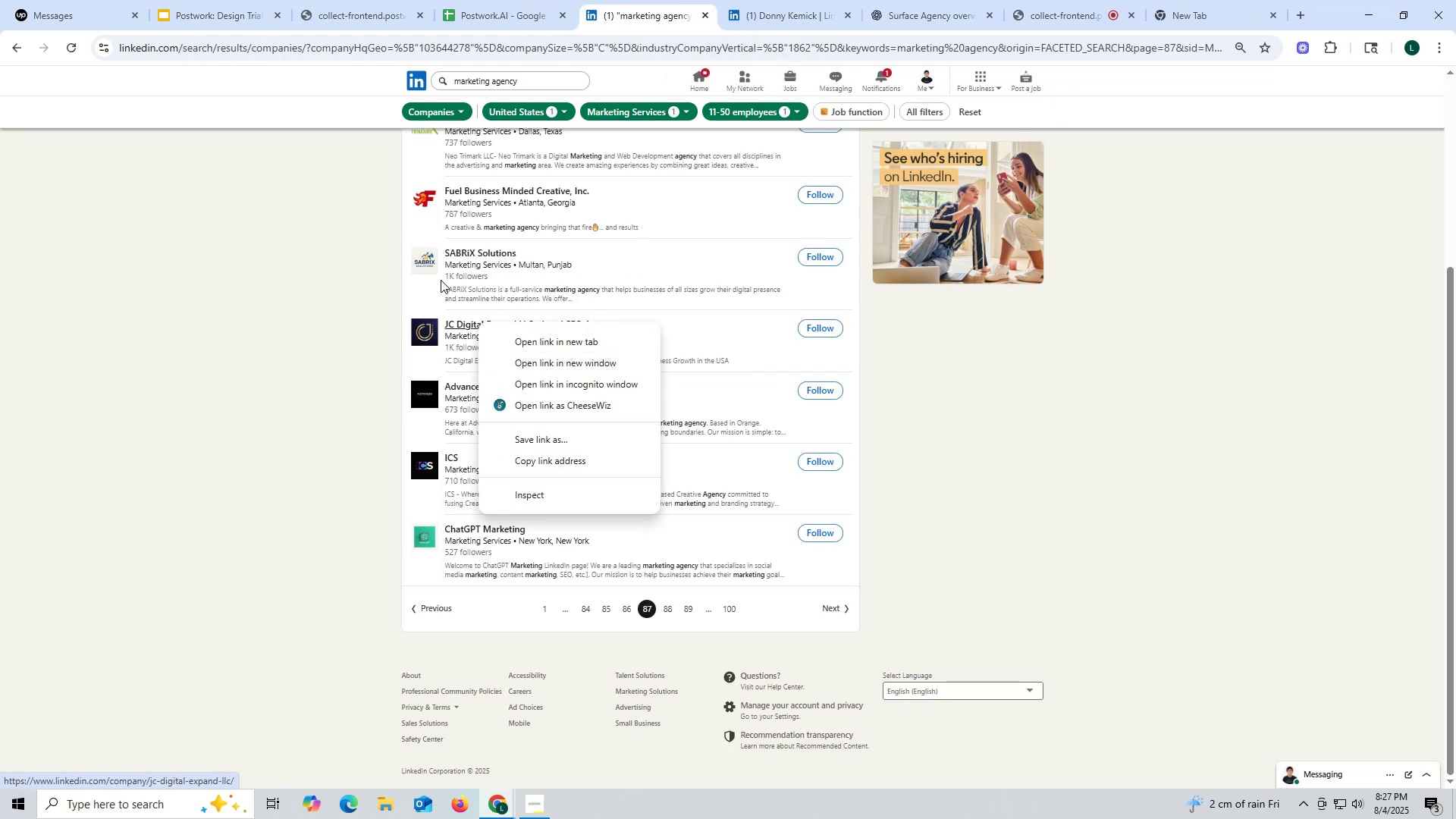 
left_click([350, 280])
 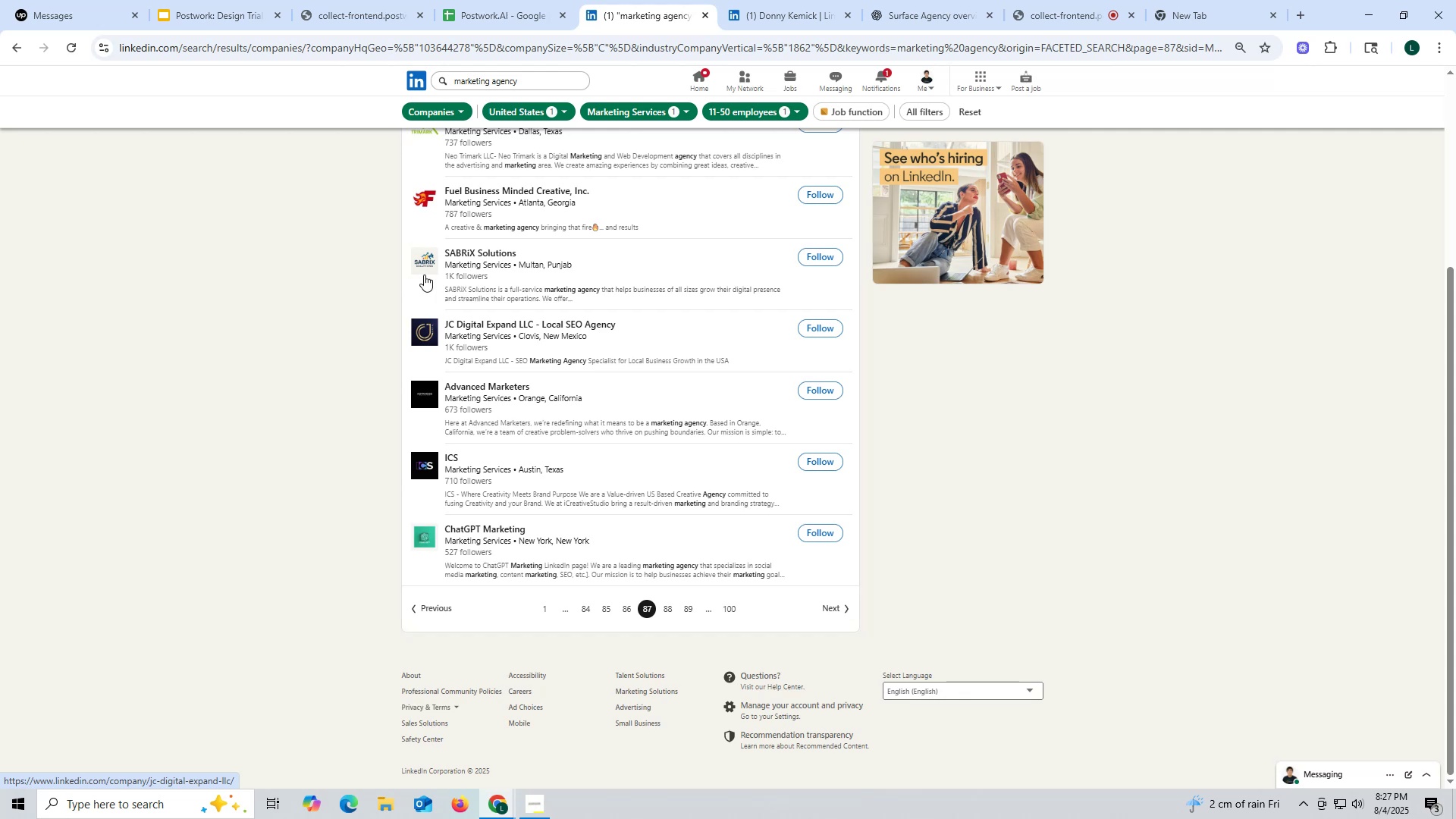 
scroll: coordinate [425, 279], scroll_direction: up, amount: 3.0
 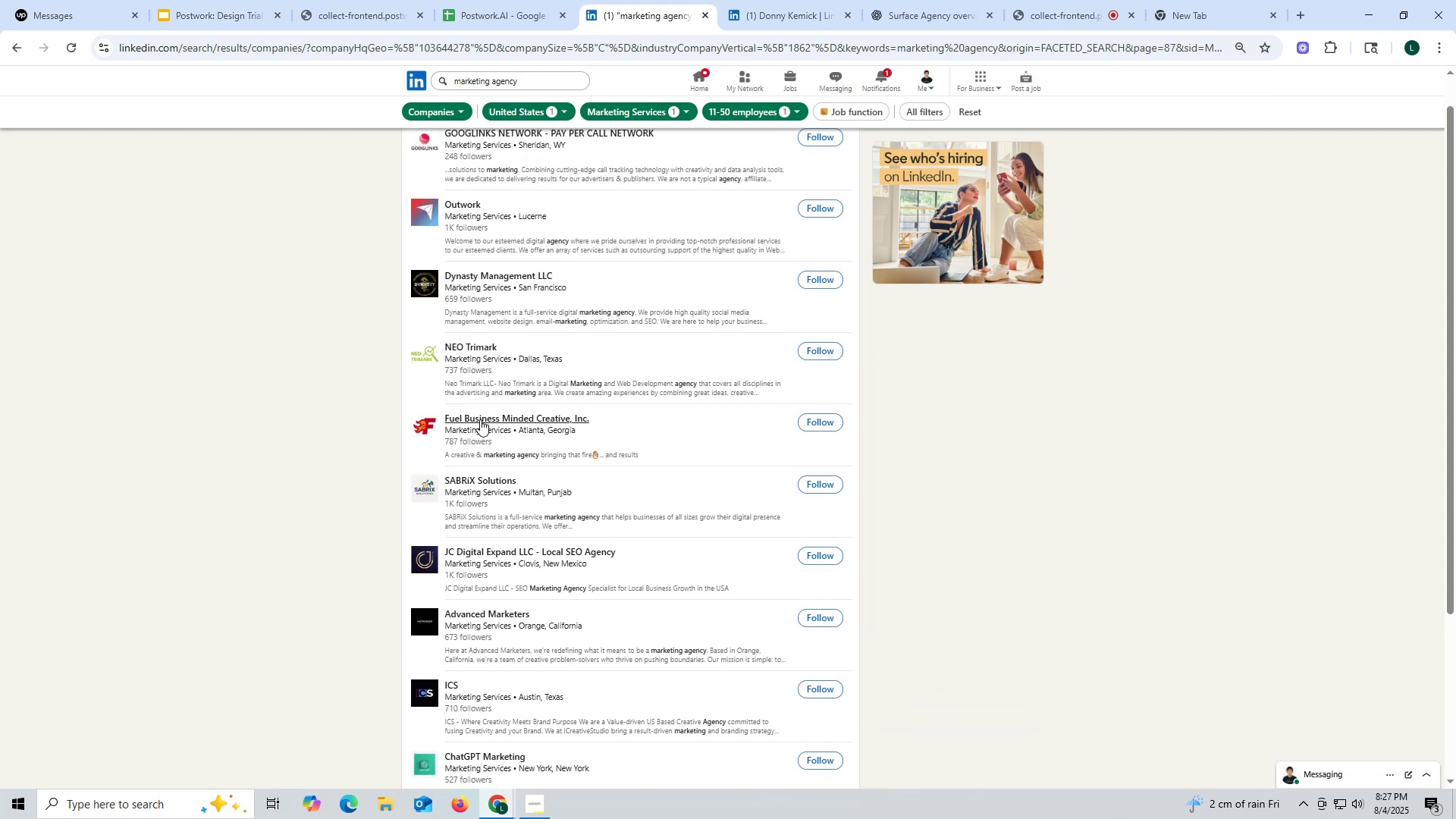 
right_click([480, 417])
 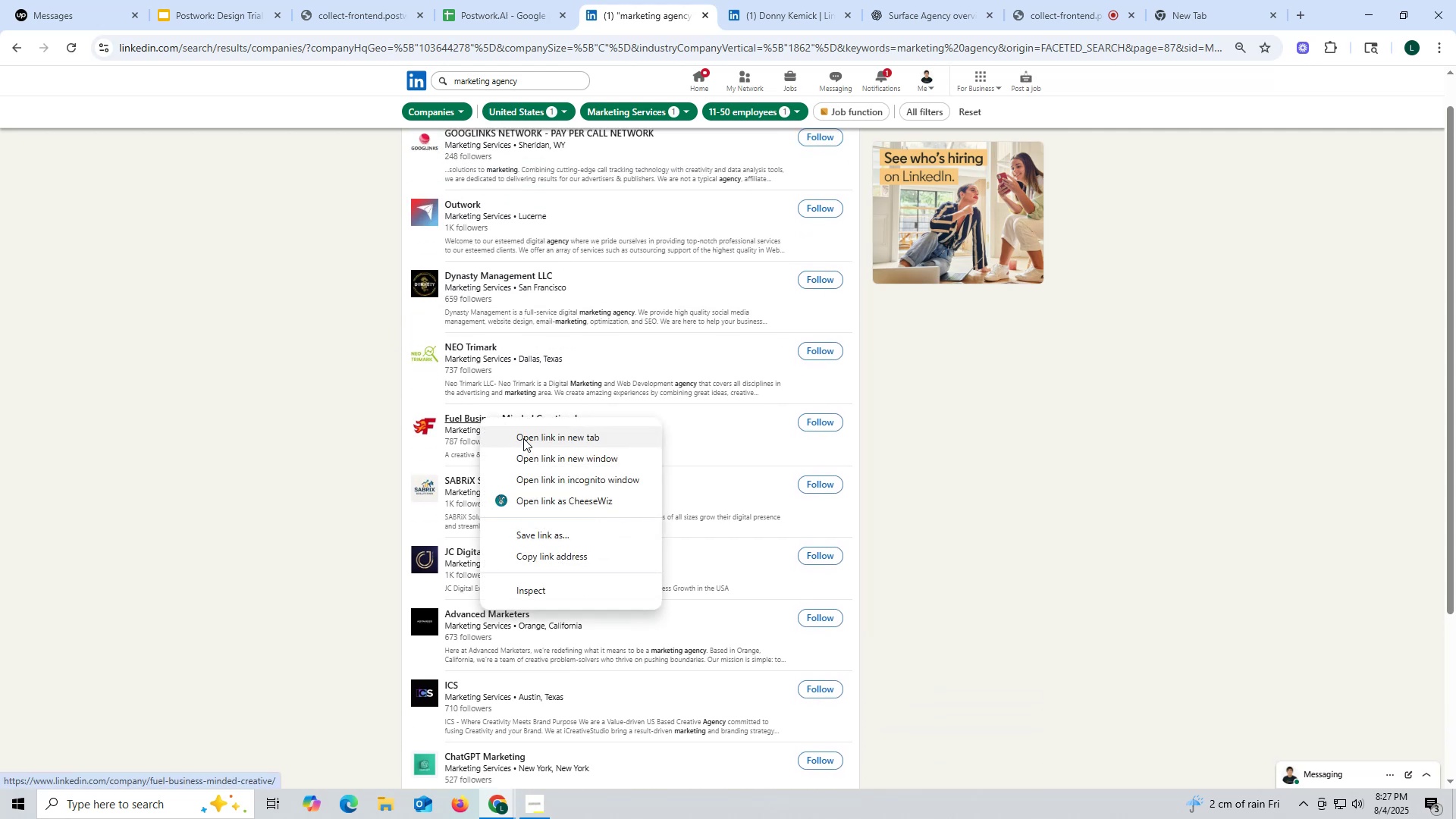 
left_click([523, 438])
 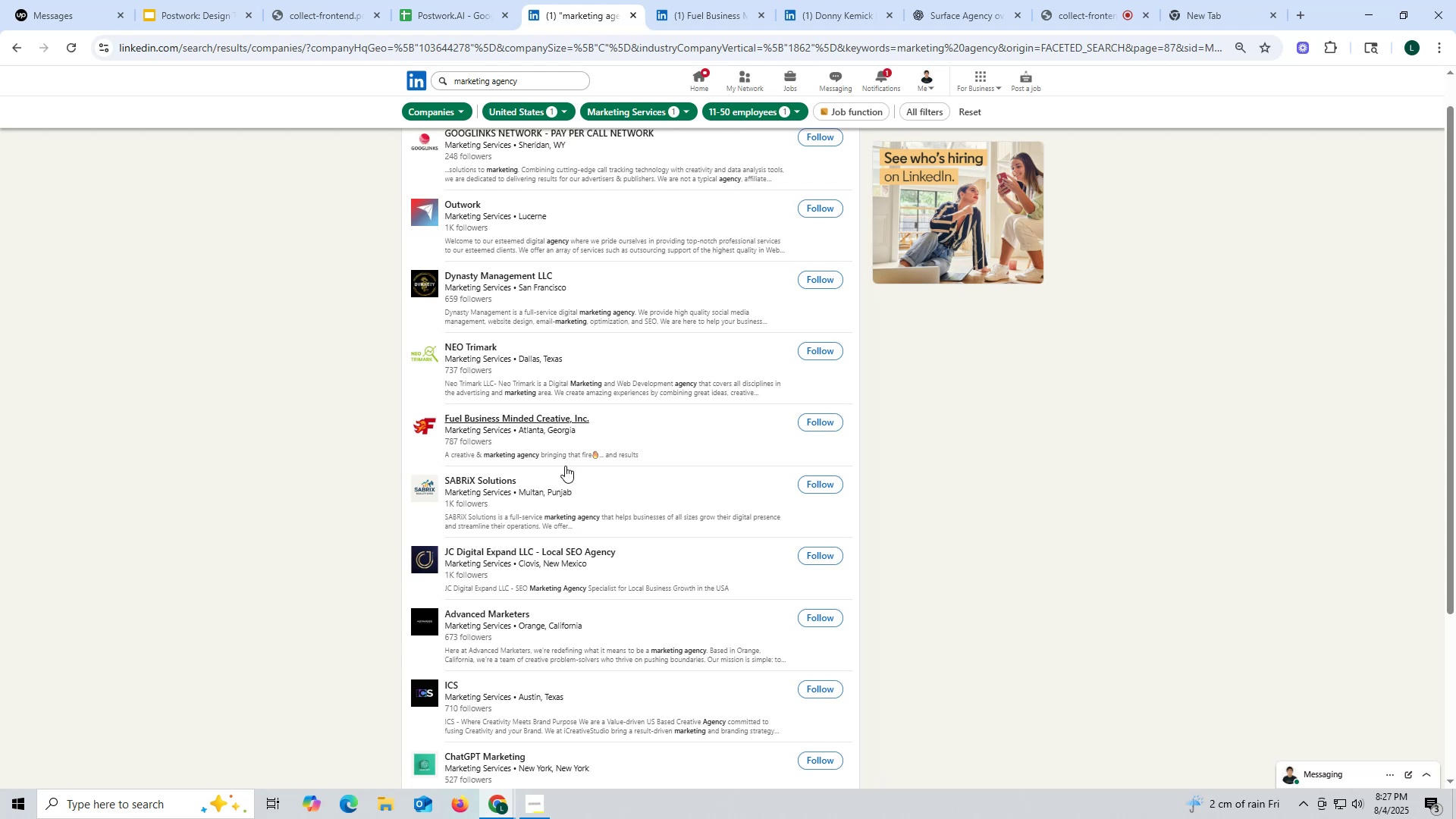 
wait(18.13)
 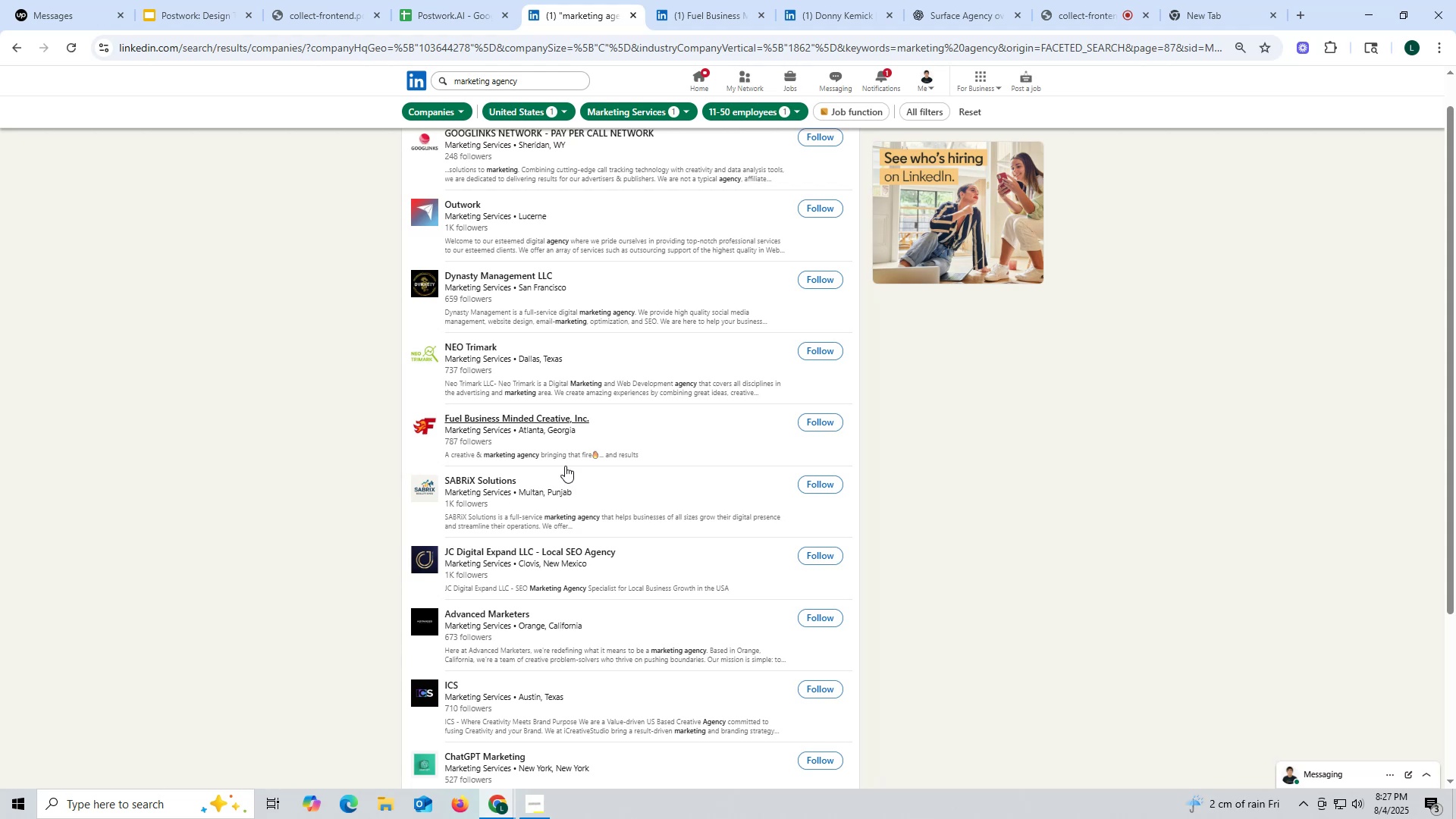 
left_click([706, 13])
 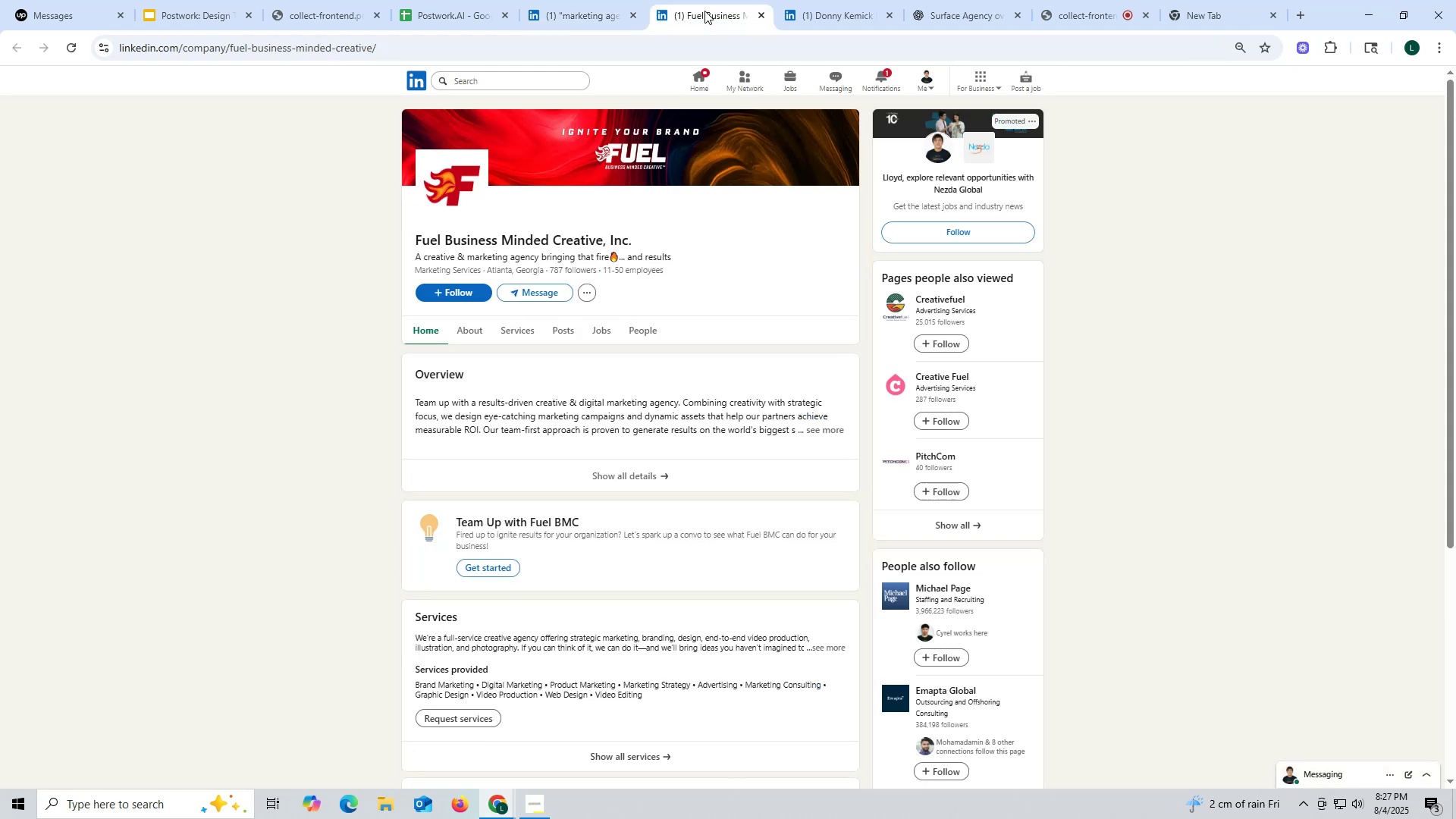 
wait(13.45)
 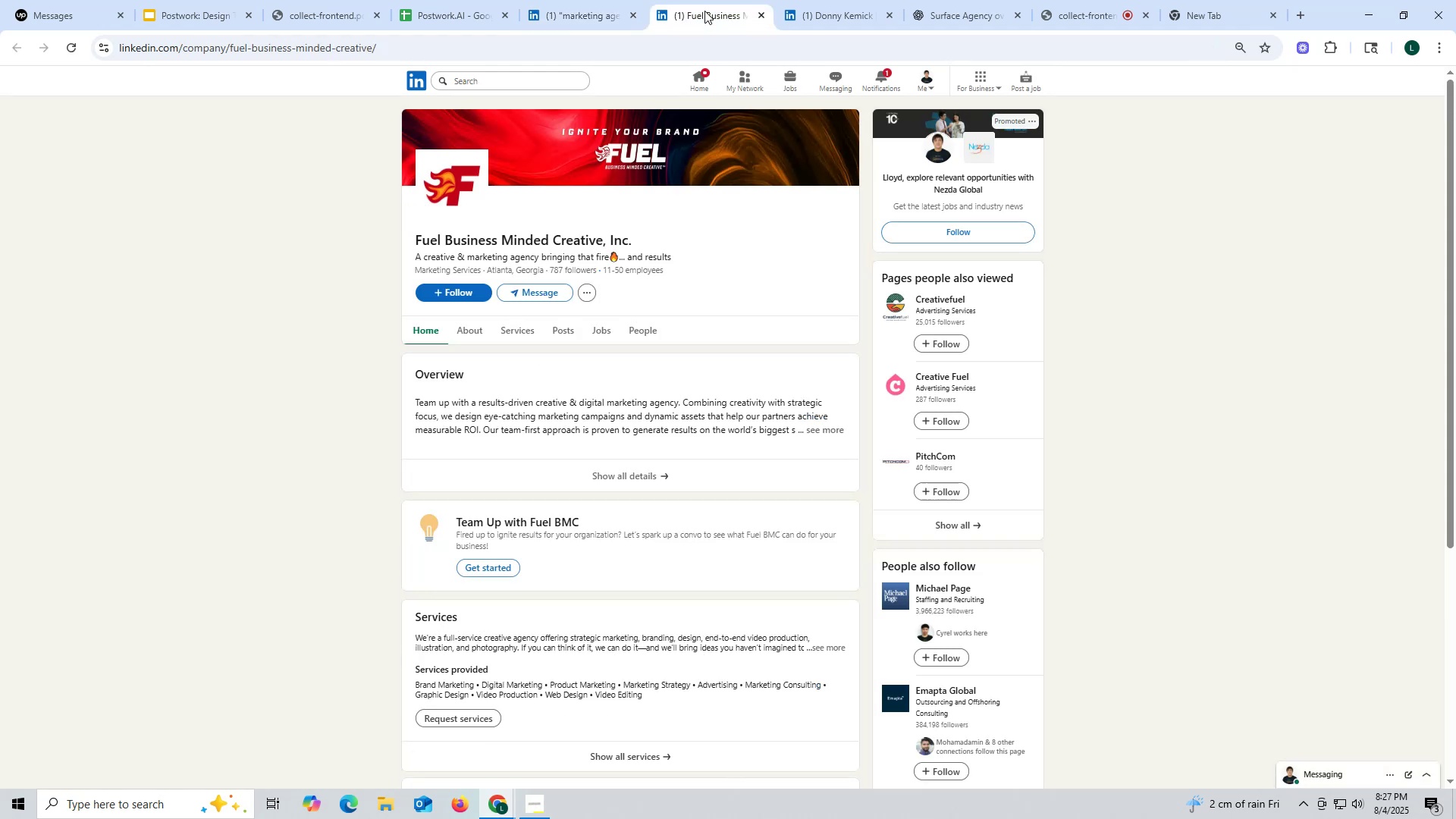 
left_click([563, 329])
 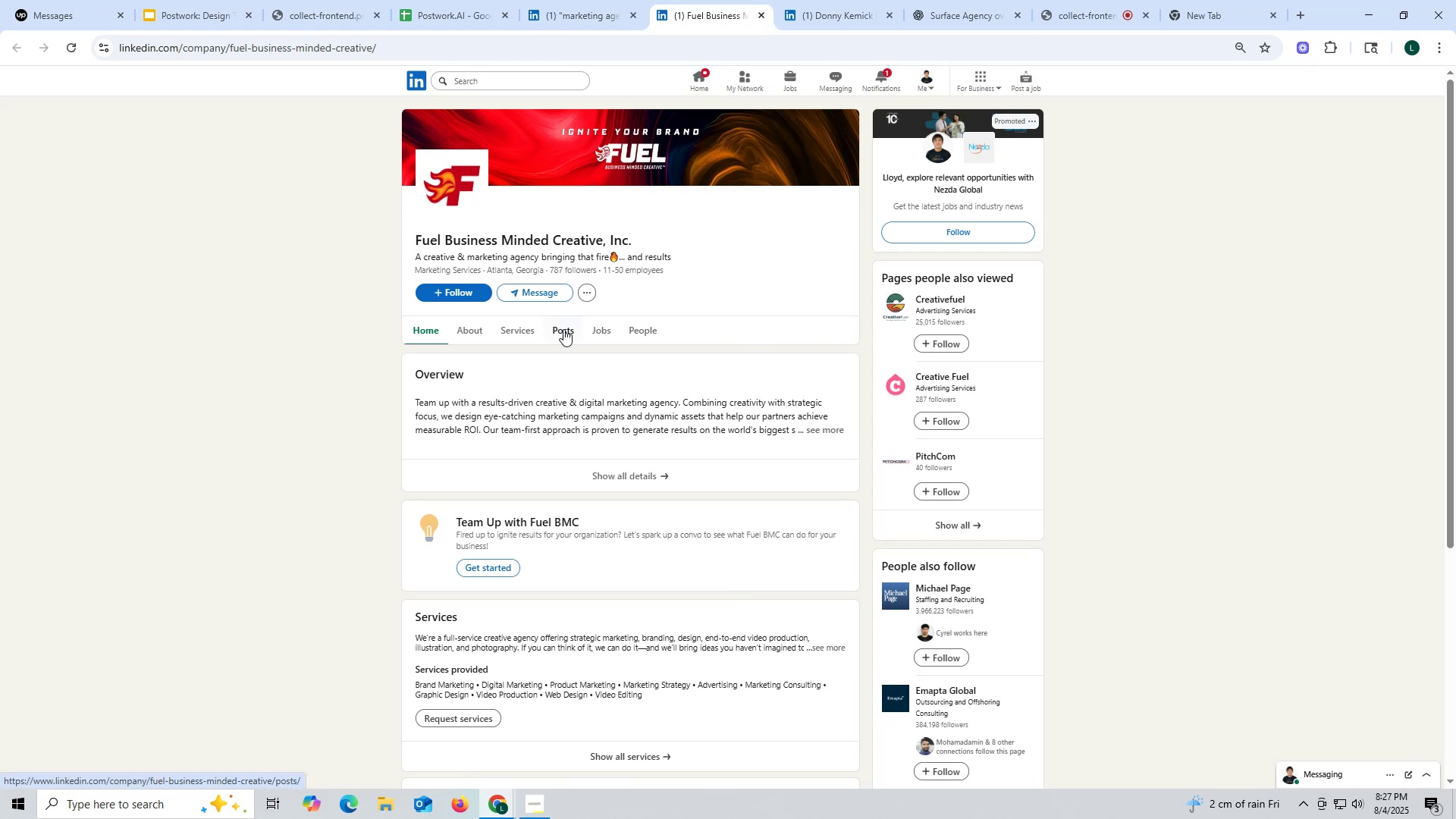 
mouse_move([538, 318])
 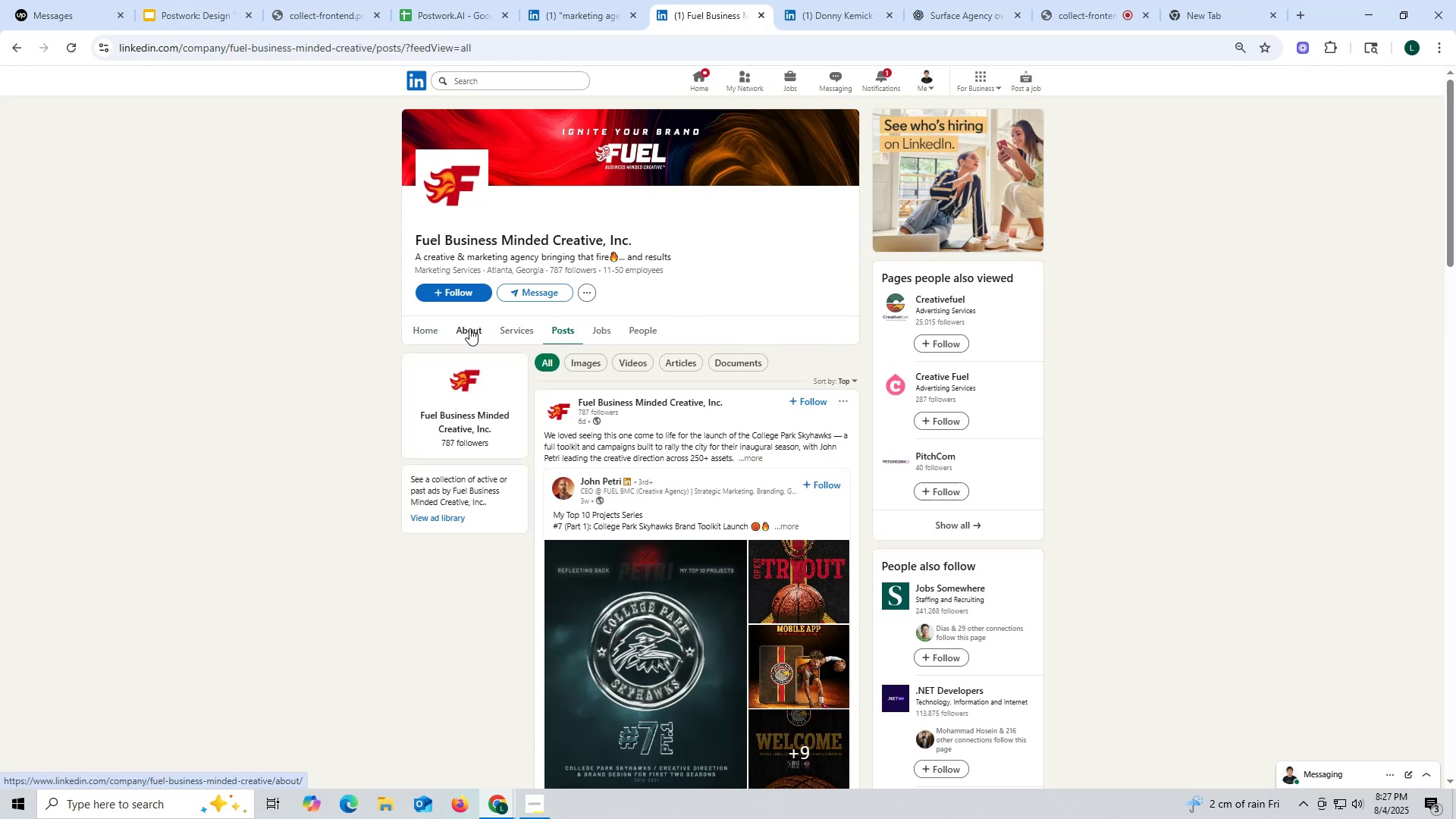 
left_click([455, 328])
 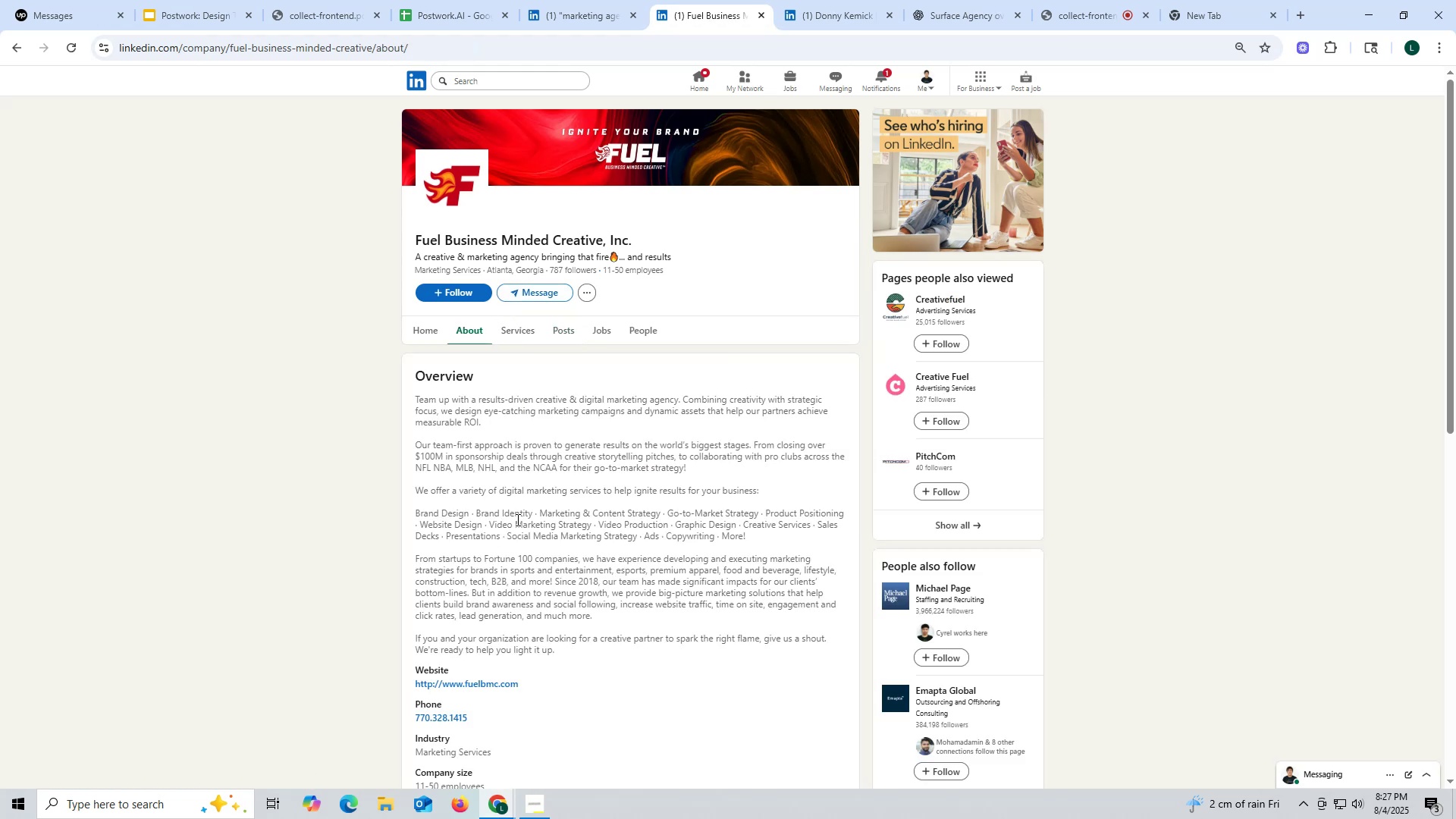 
scroll: coordinate [504, 517], scroll_direction: down, amount: 2.0
 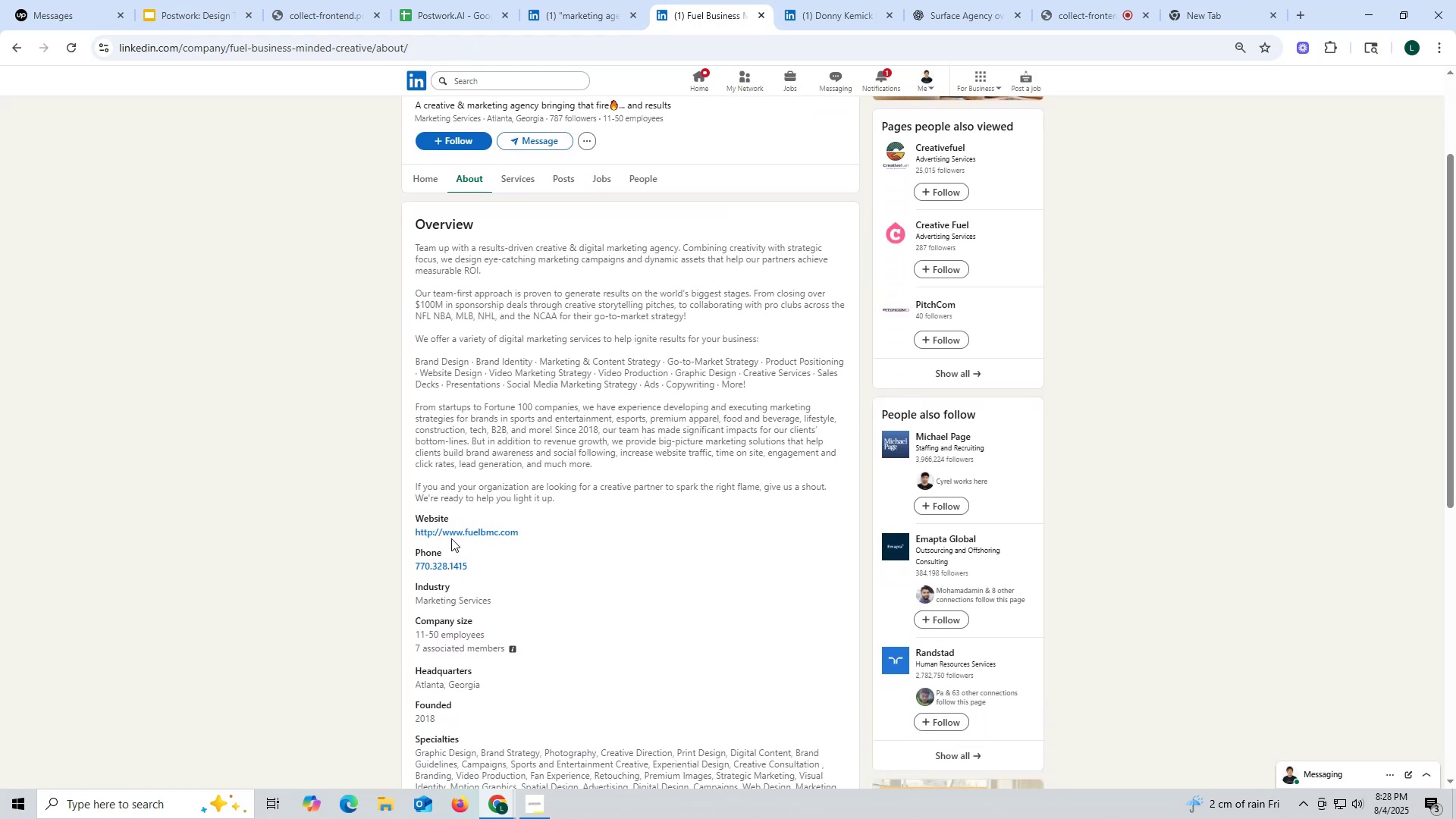 
right_click([449, 532])
 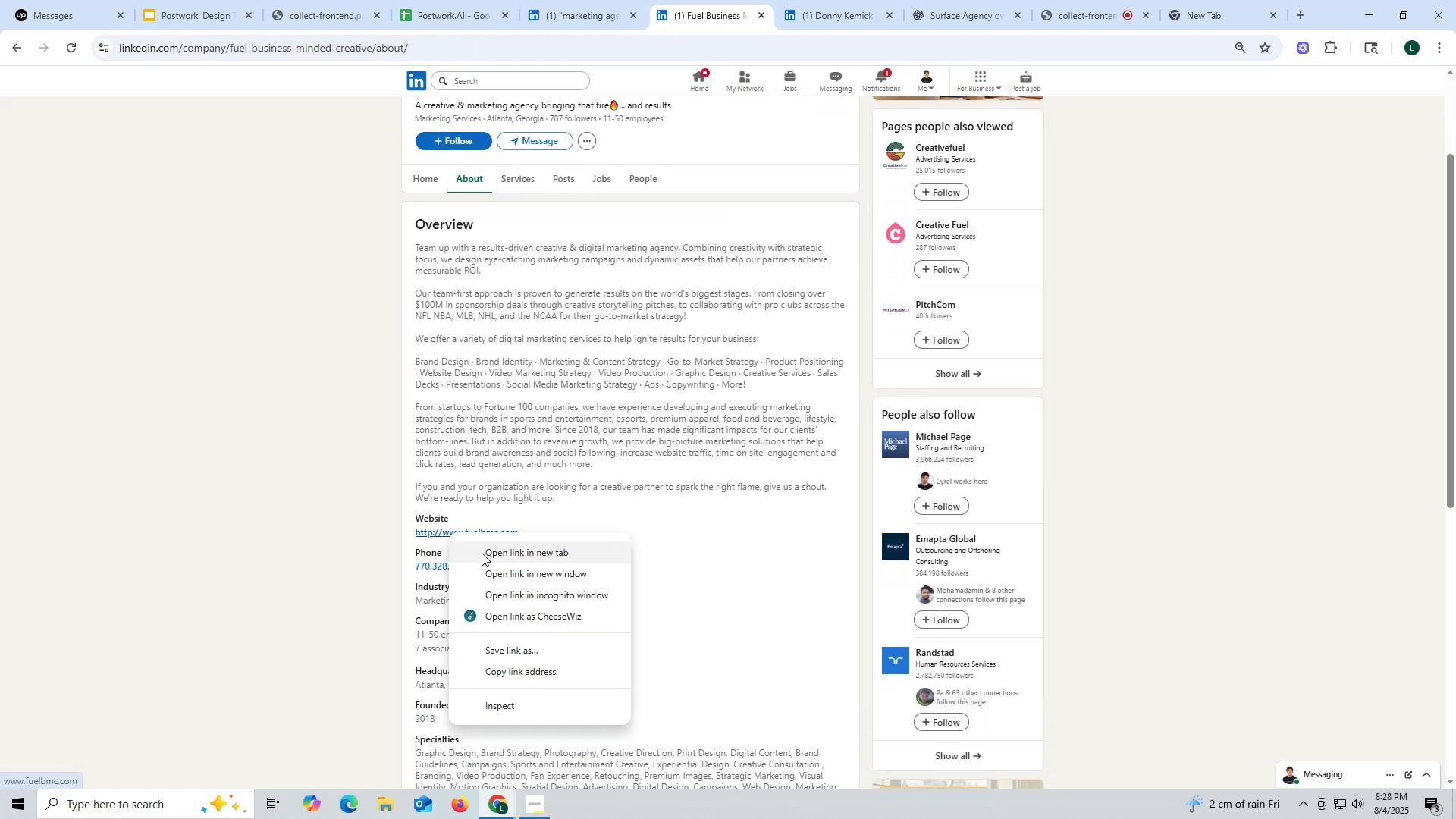 
left_click_drag(start_coordinate=[485, 555], to_coordinate=[476, 555])
 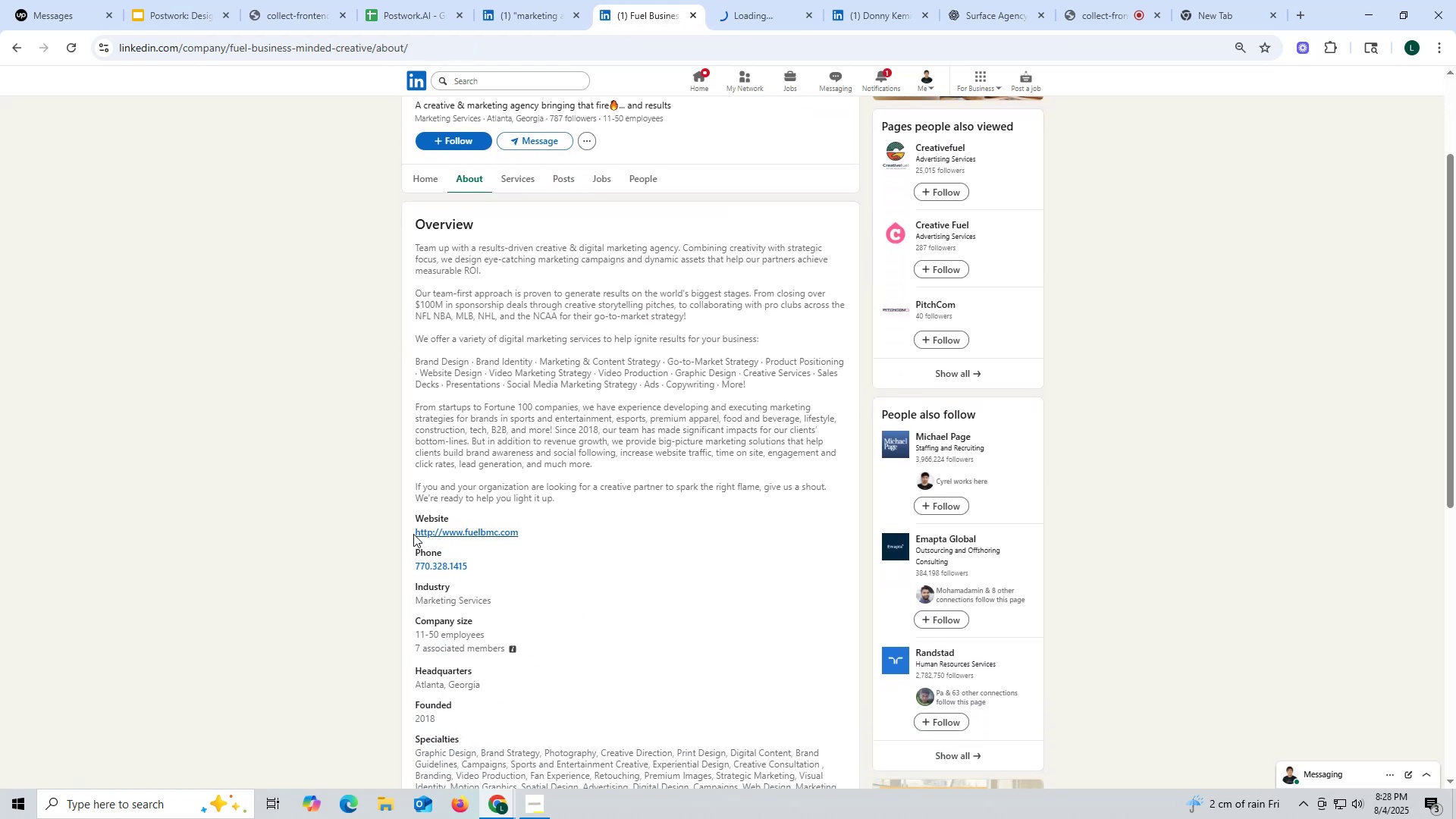 
left_click_drag(start_coordinate=[408, 532], to_coordinate=[566, 532])
 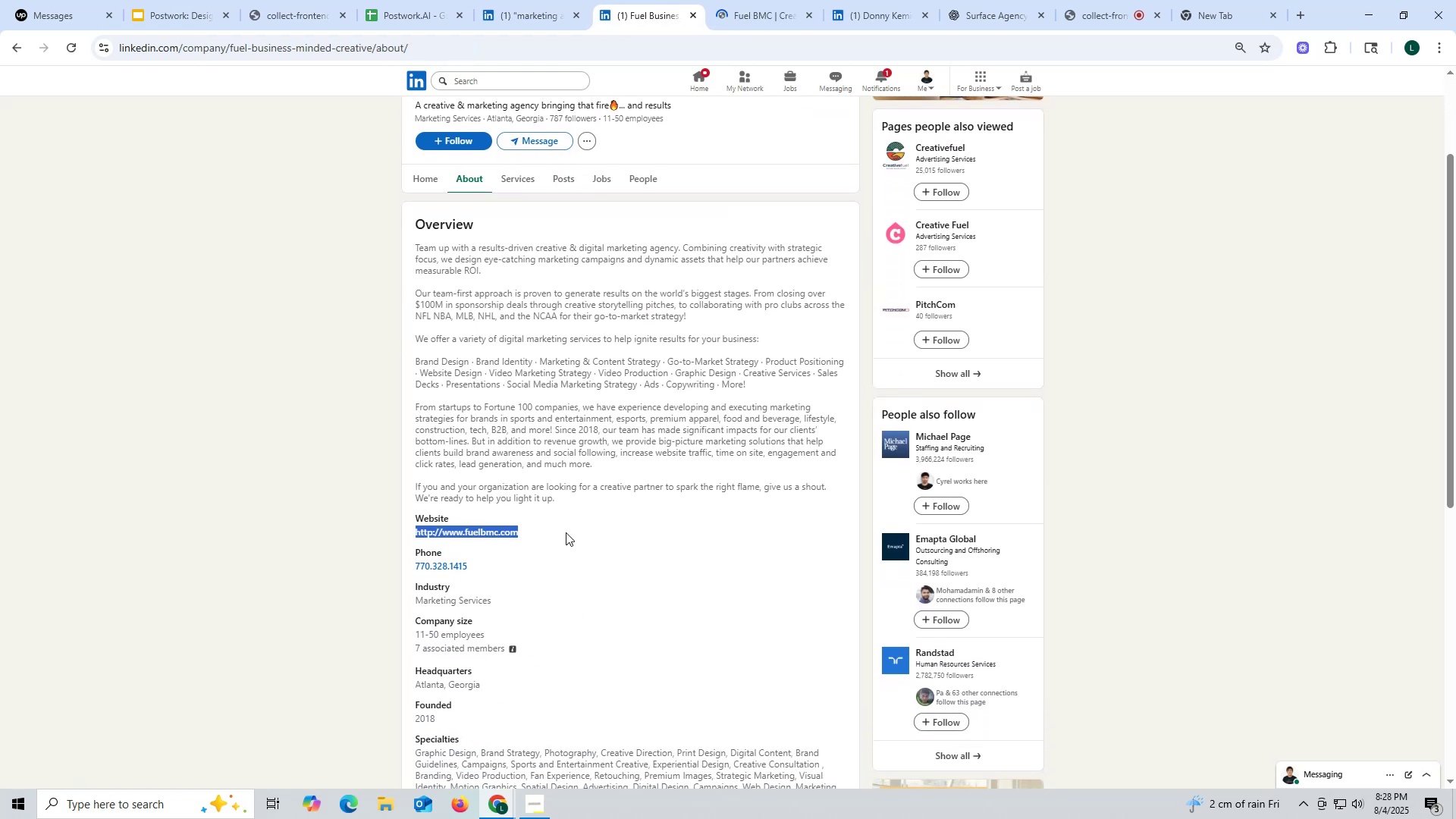 
key(Control+ControlLeft)
 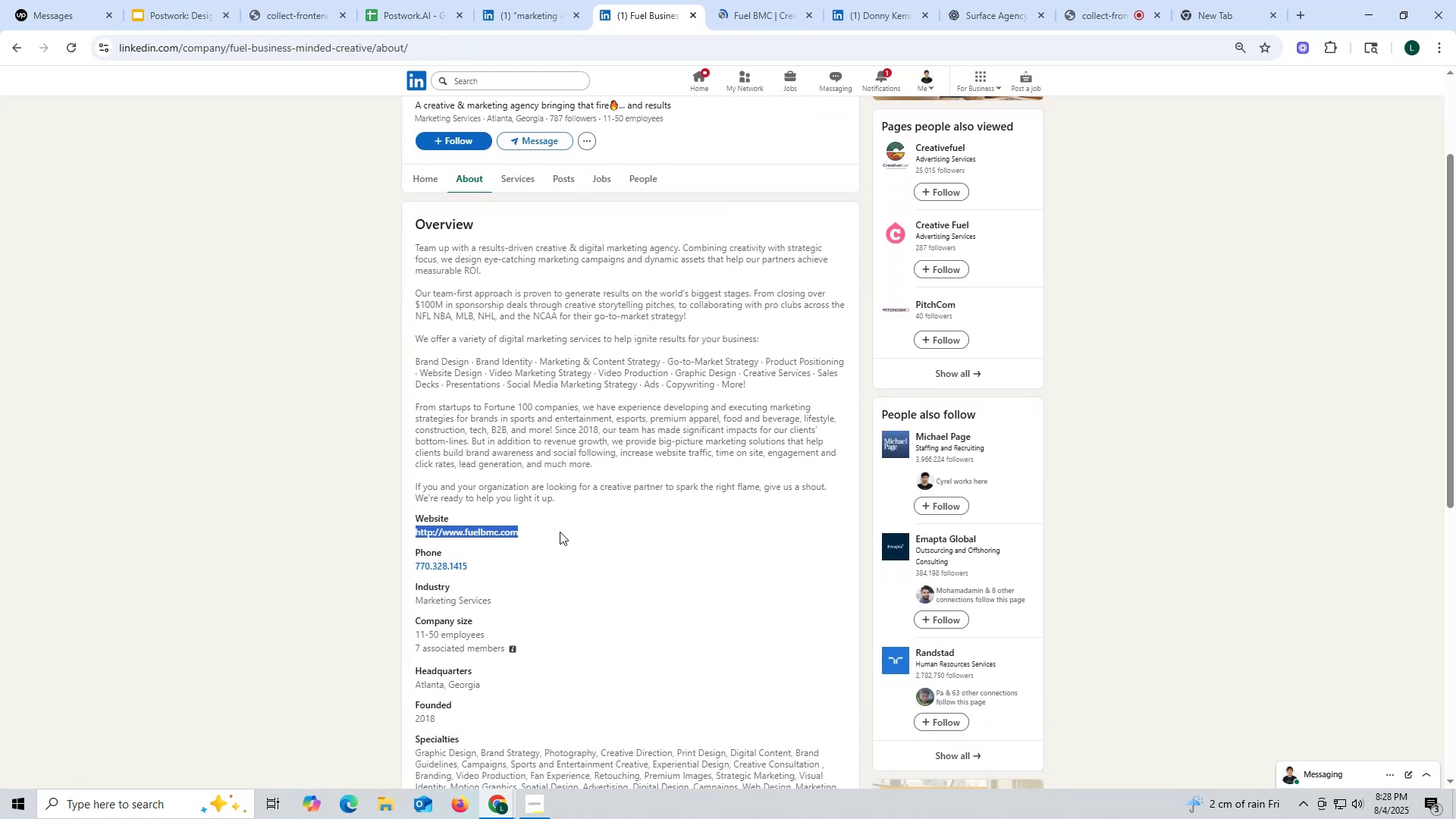 
key(Control+C)
 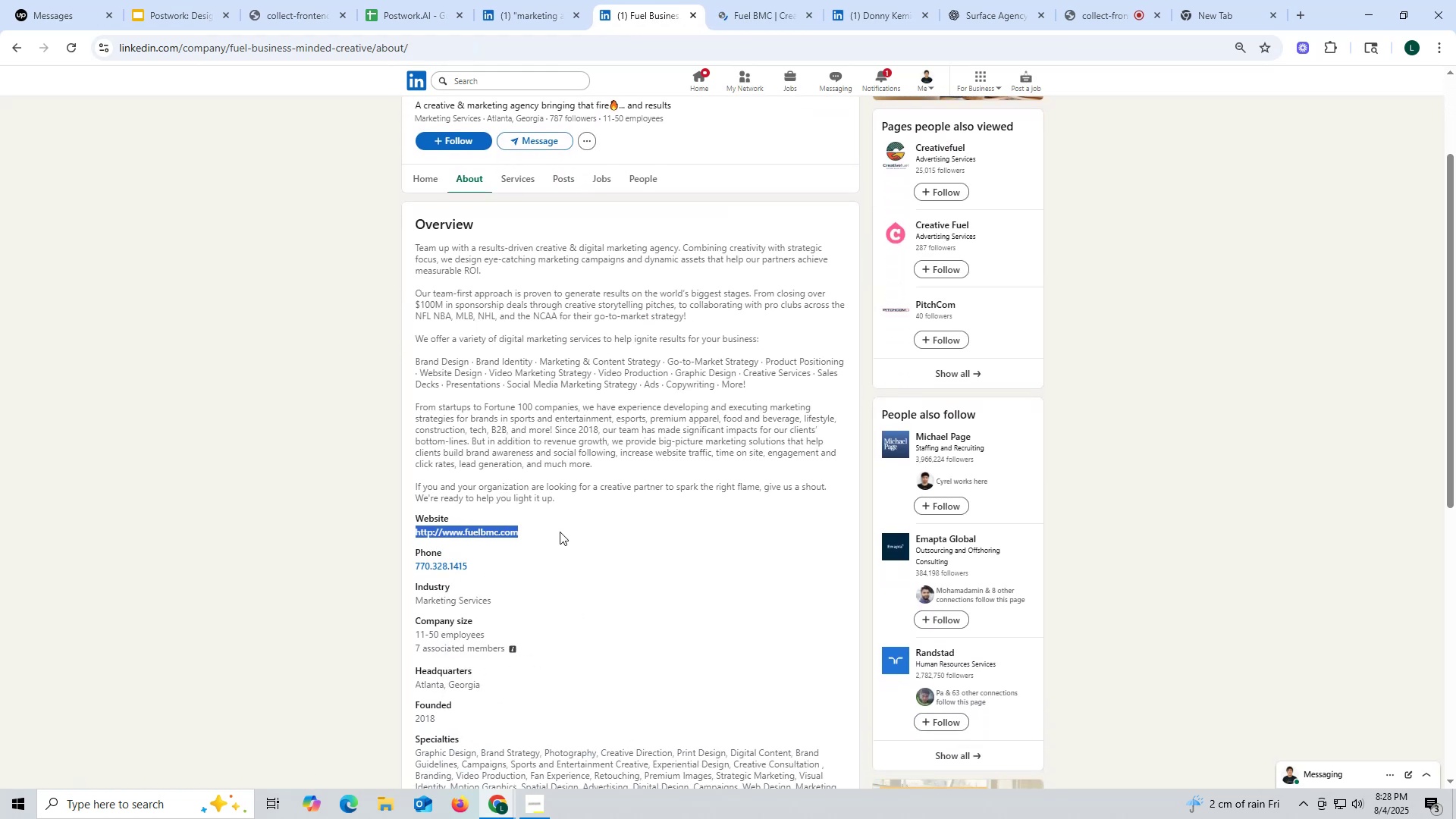 
key(Control+ControlLeft)
 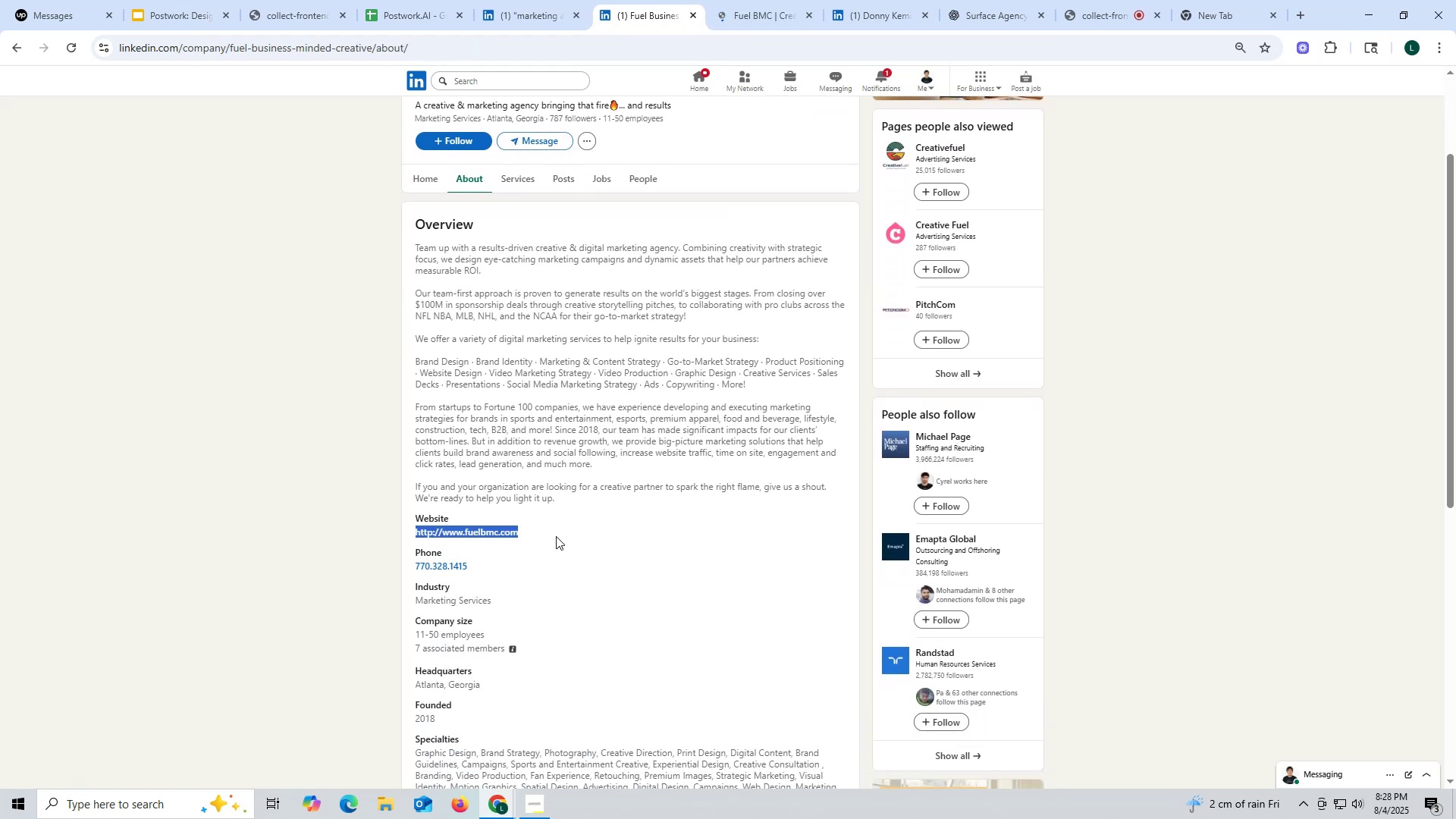 
key(Control+C)
 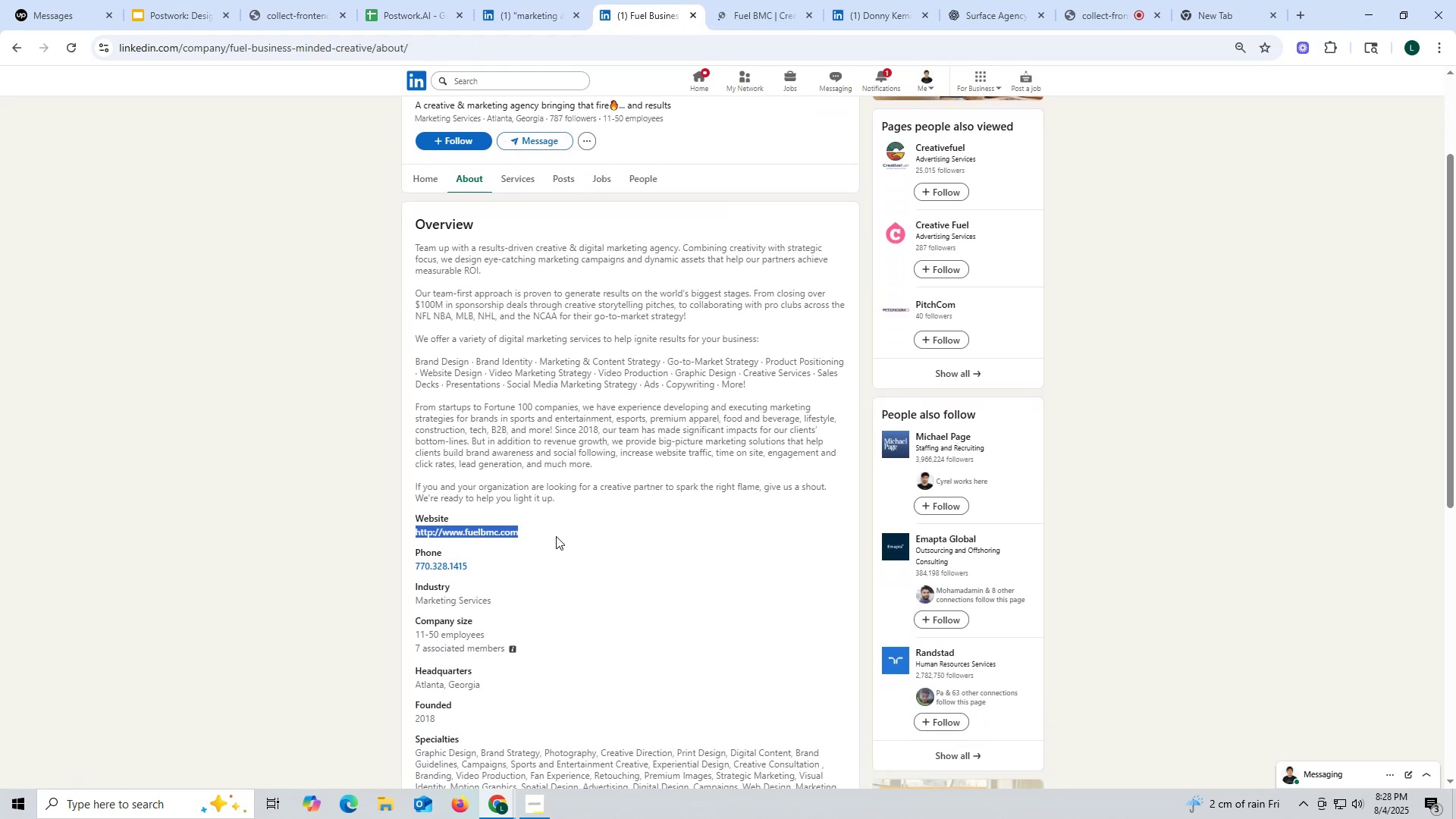 
key(Control+ControlLeft)
 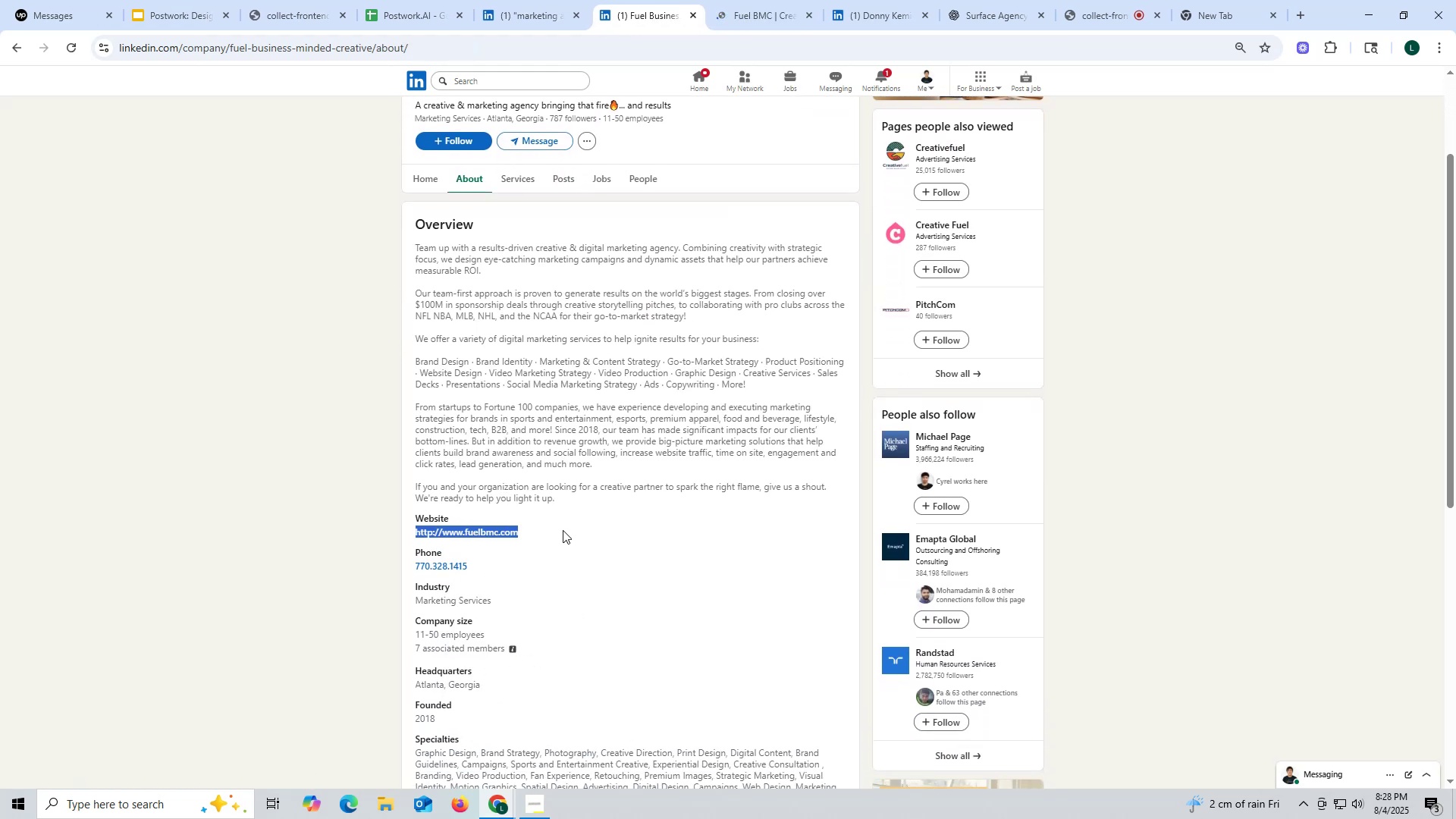 
key(Control+C)
 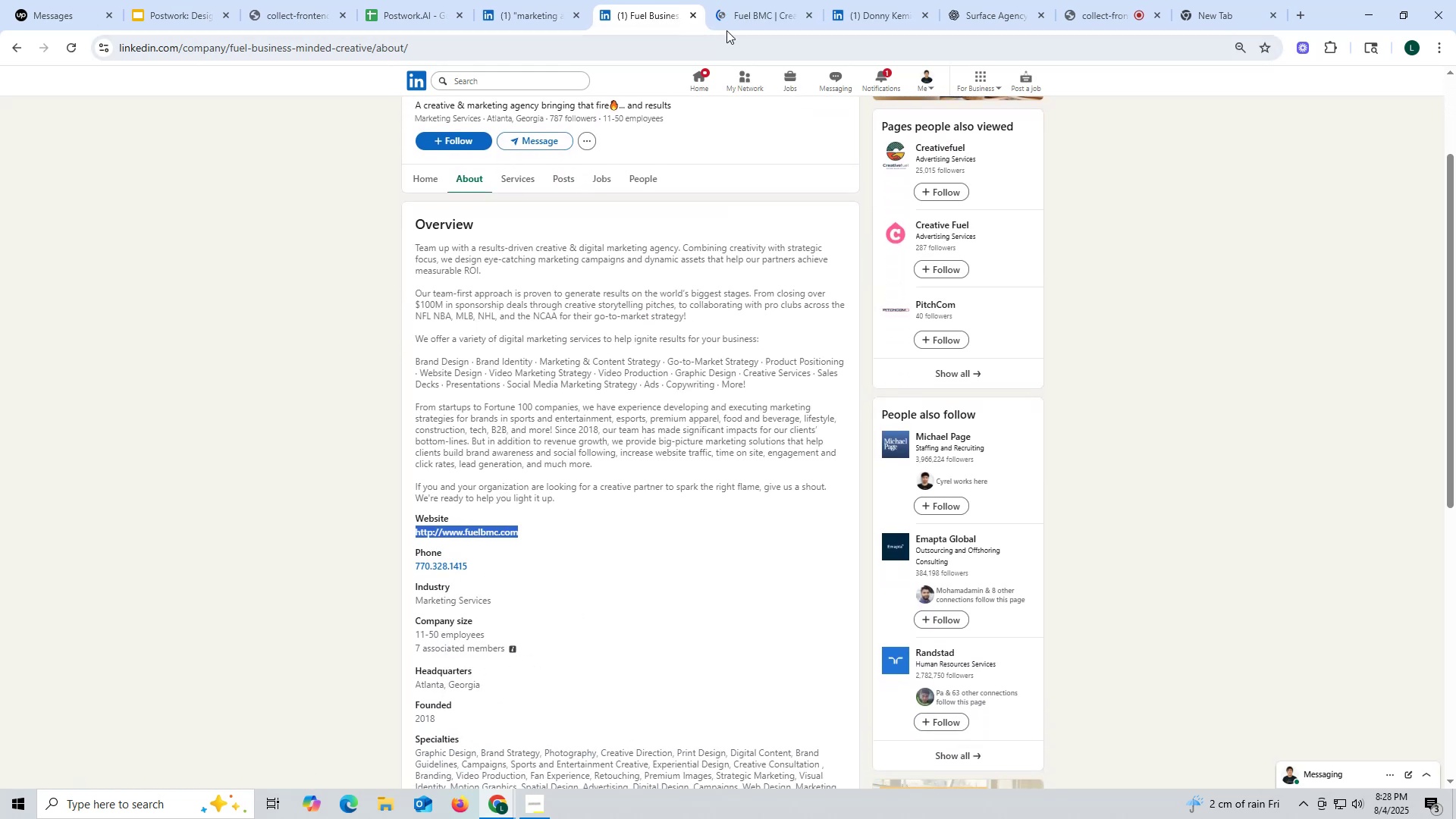 
left_click([737, 19])
 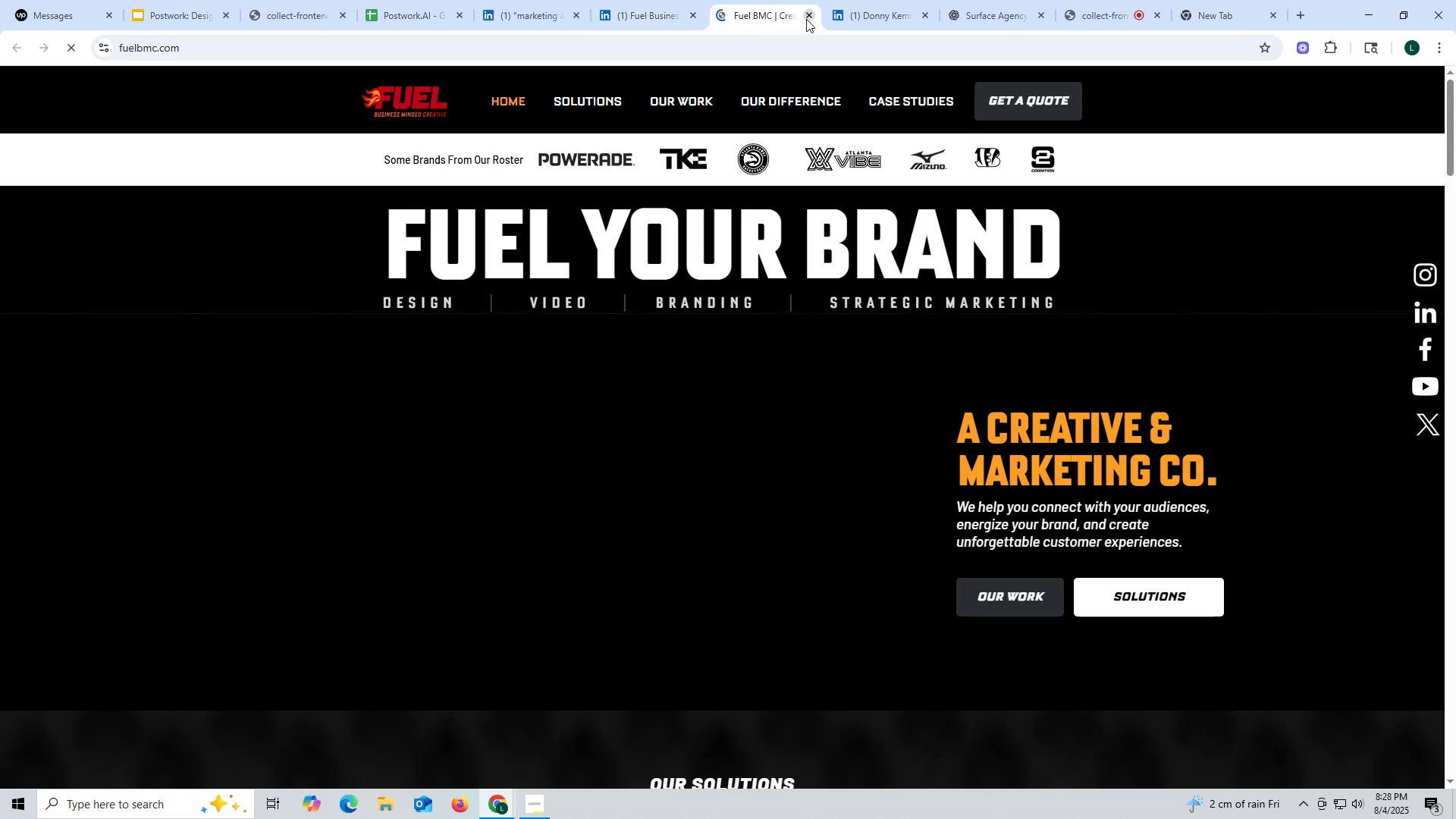 
left_click([803, 17])
 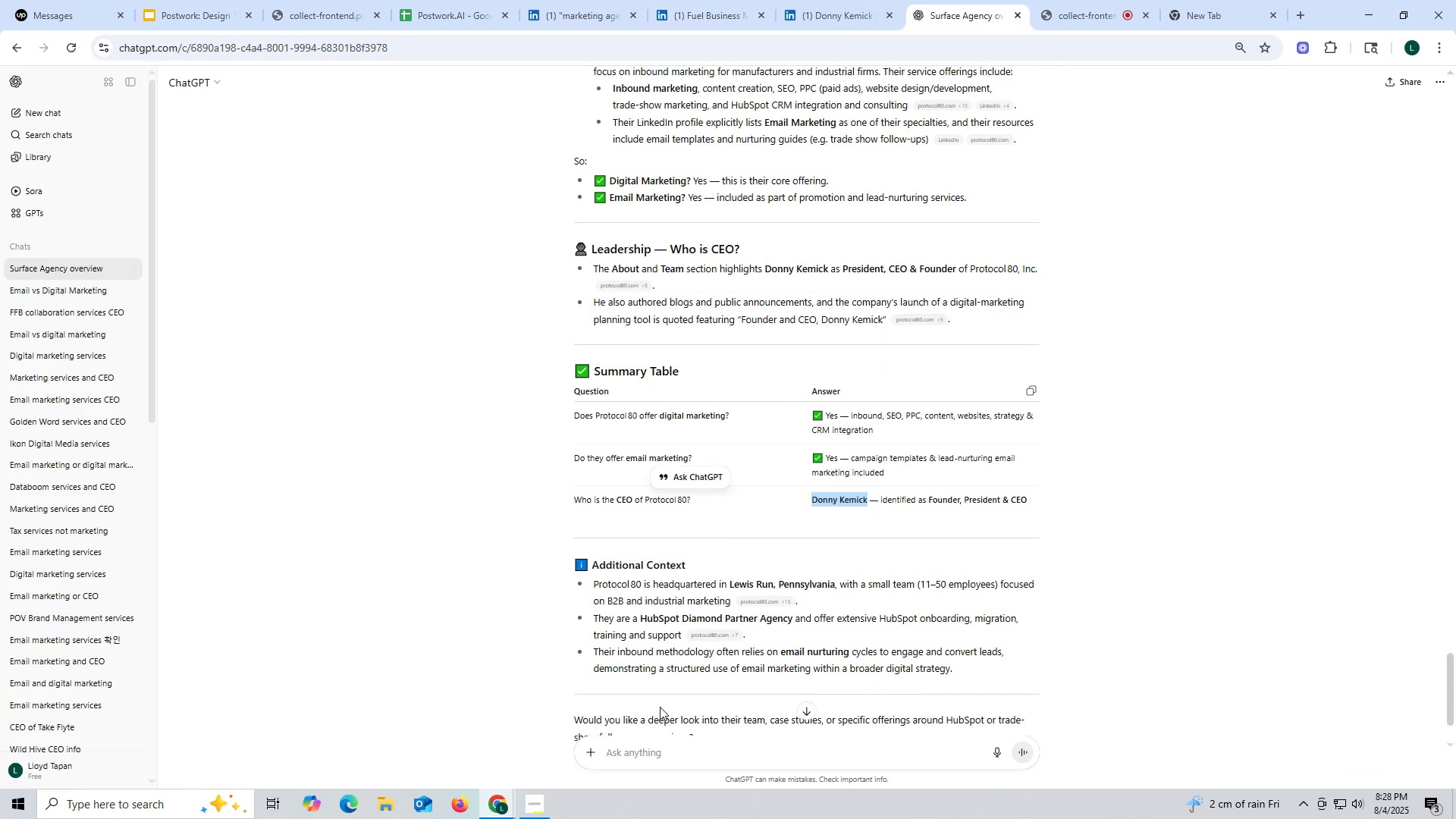 
left_click([661, 758])
 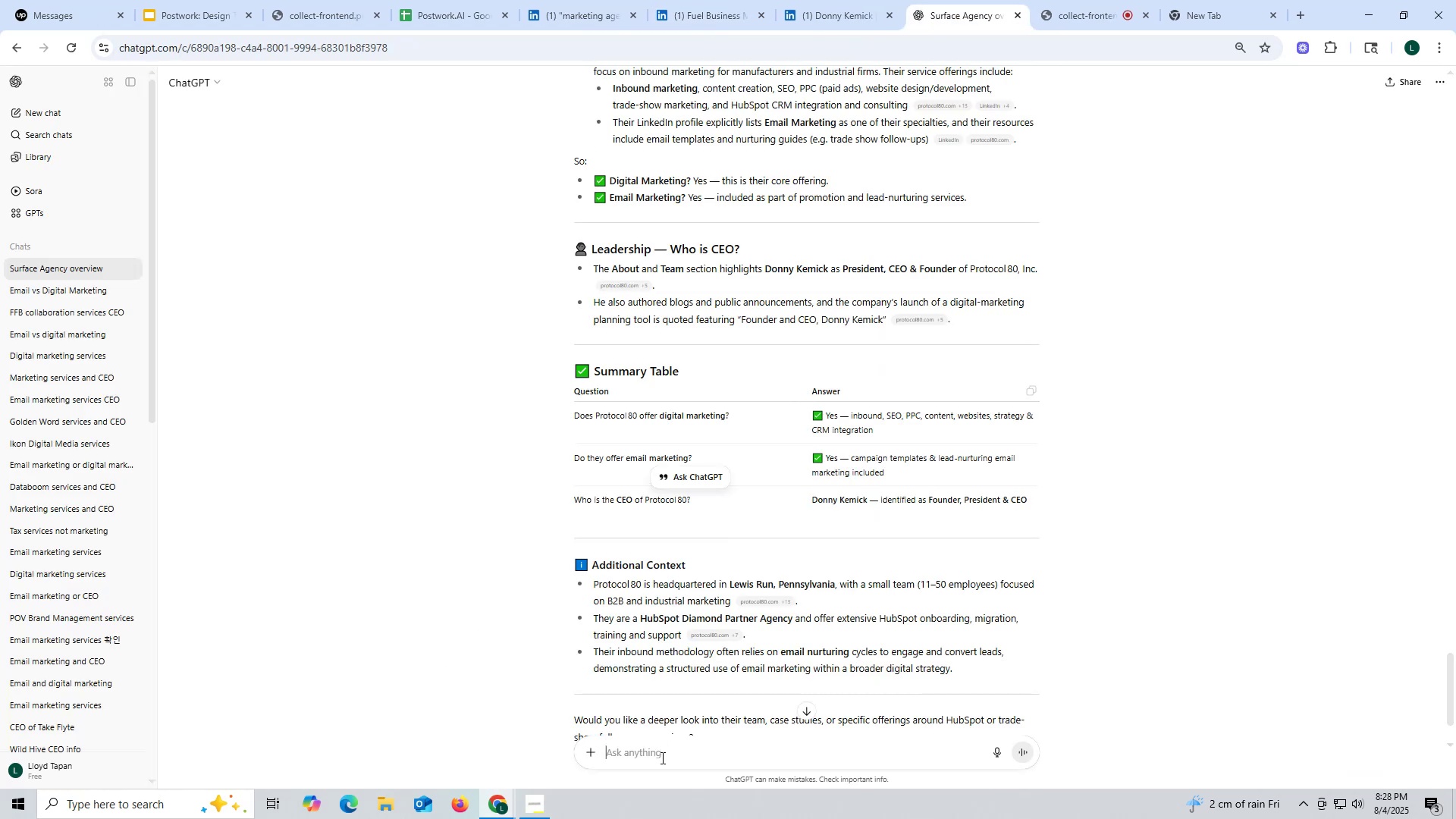 
key(Control+ControlLeft)
 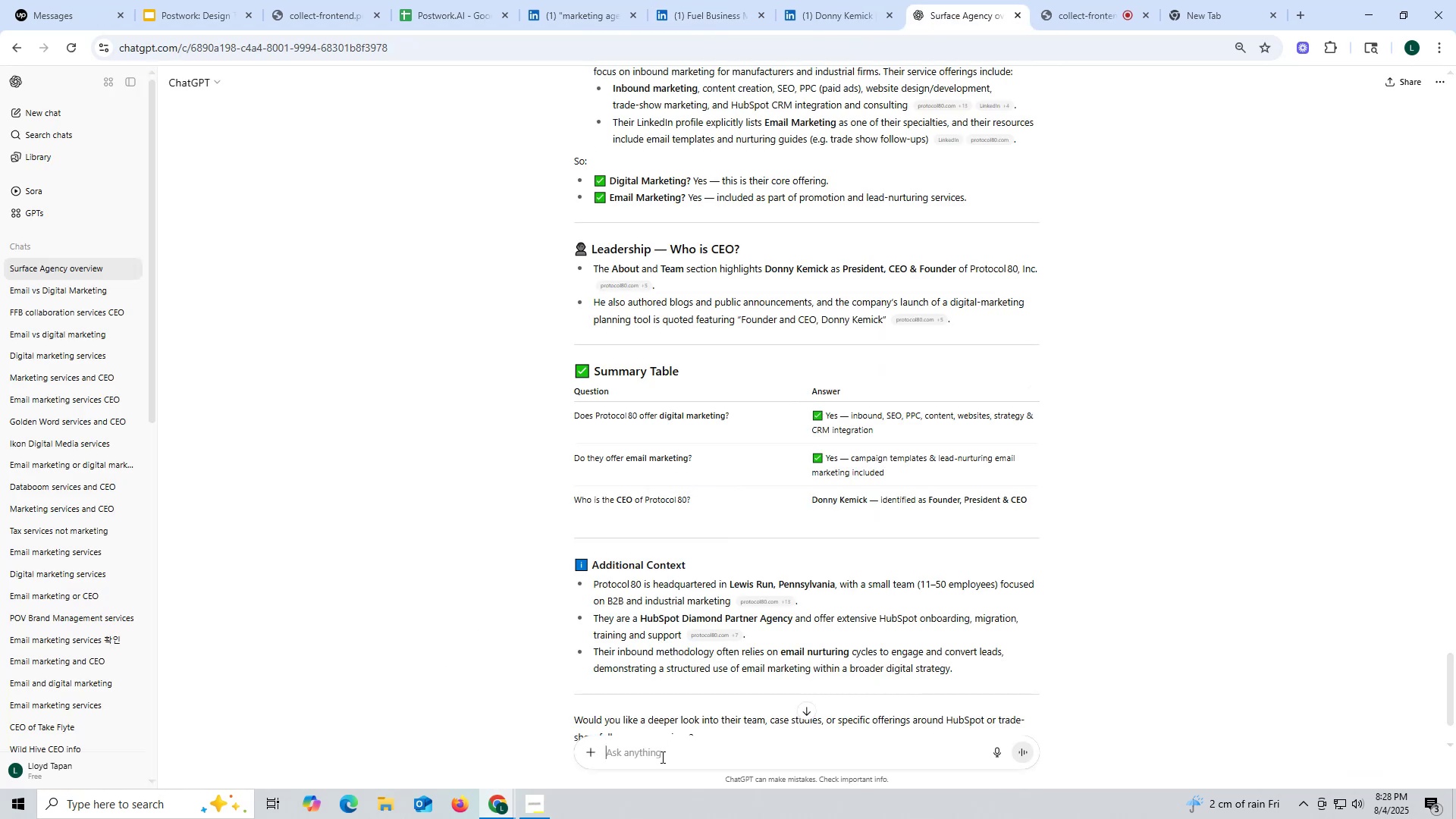 
key(Control+V)
 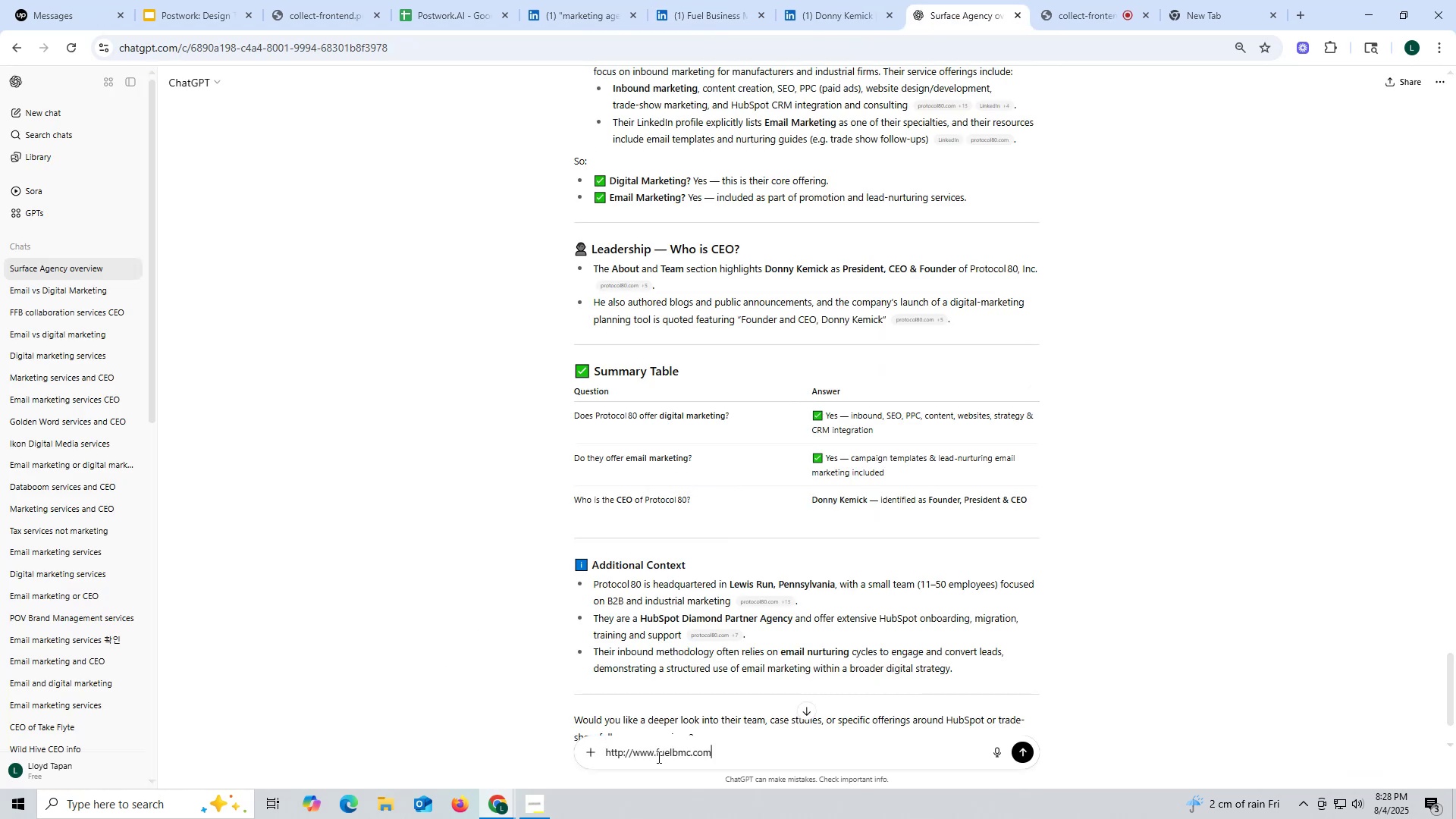 
key(Space)
 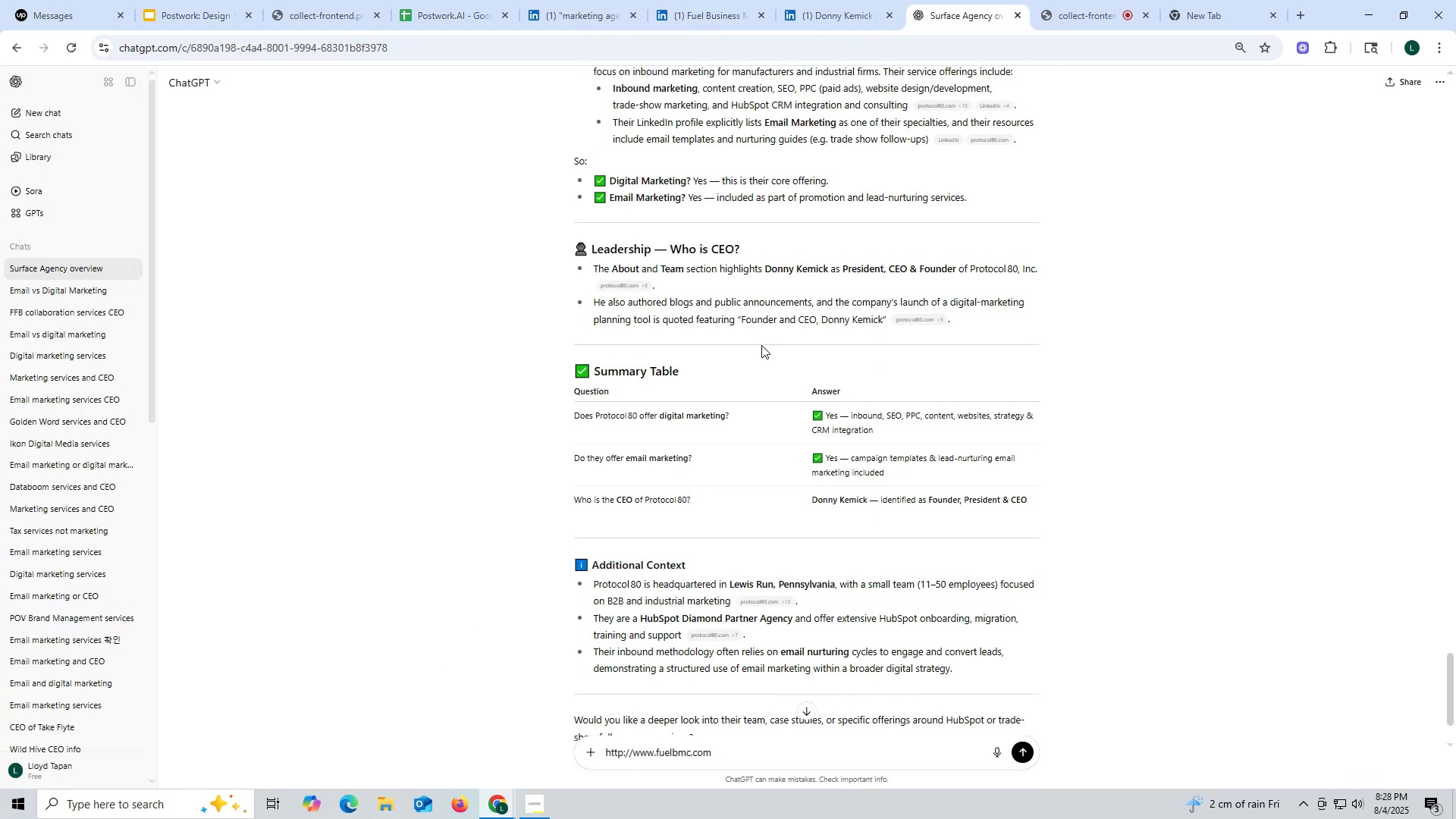 
scroll: coordinate [904, 188], scroll_direction: up, amount: 3.0
 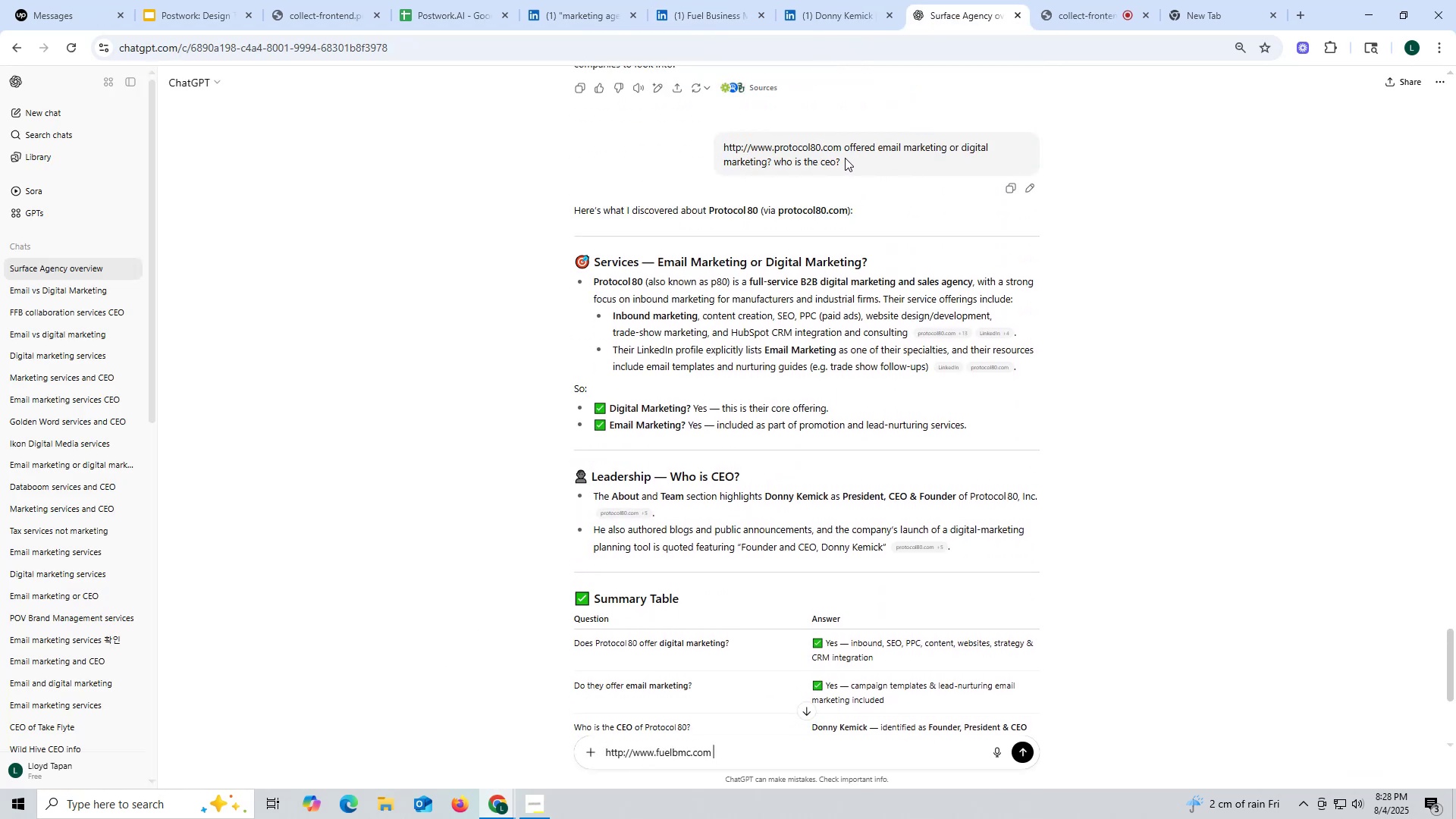 
left_click_drag(start_coordinate=[843, 146], to_coordinate=[878, 162])
 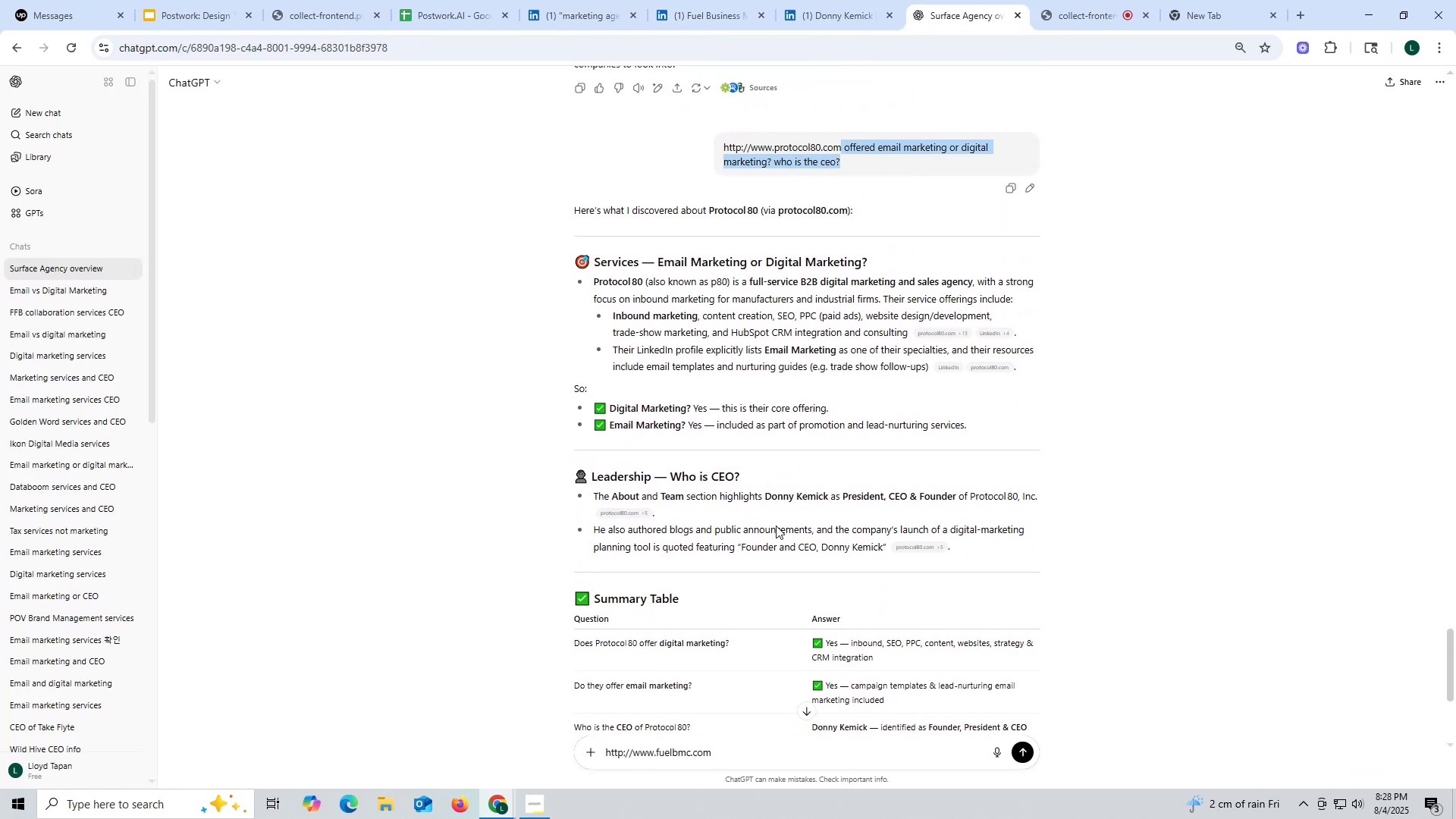 
key(Control+ControlLeft)
 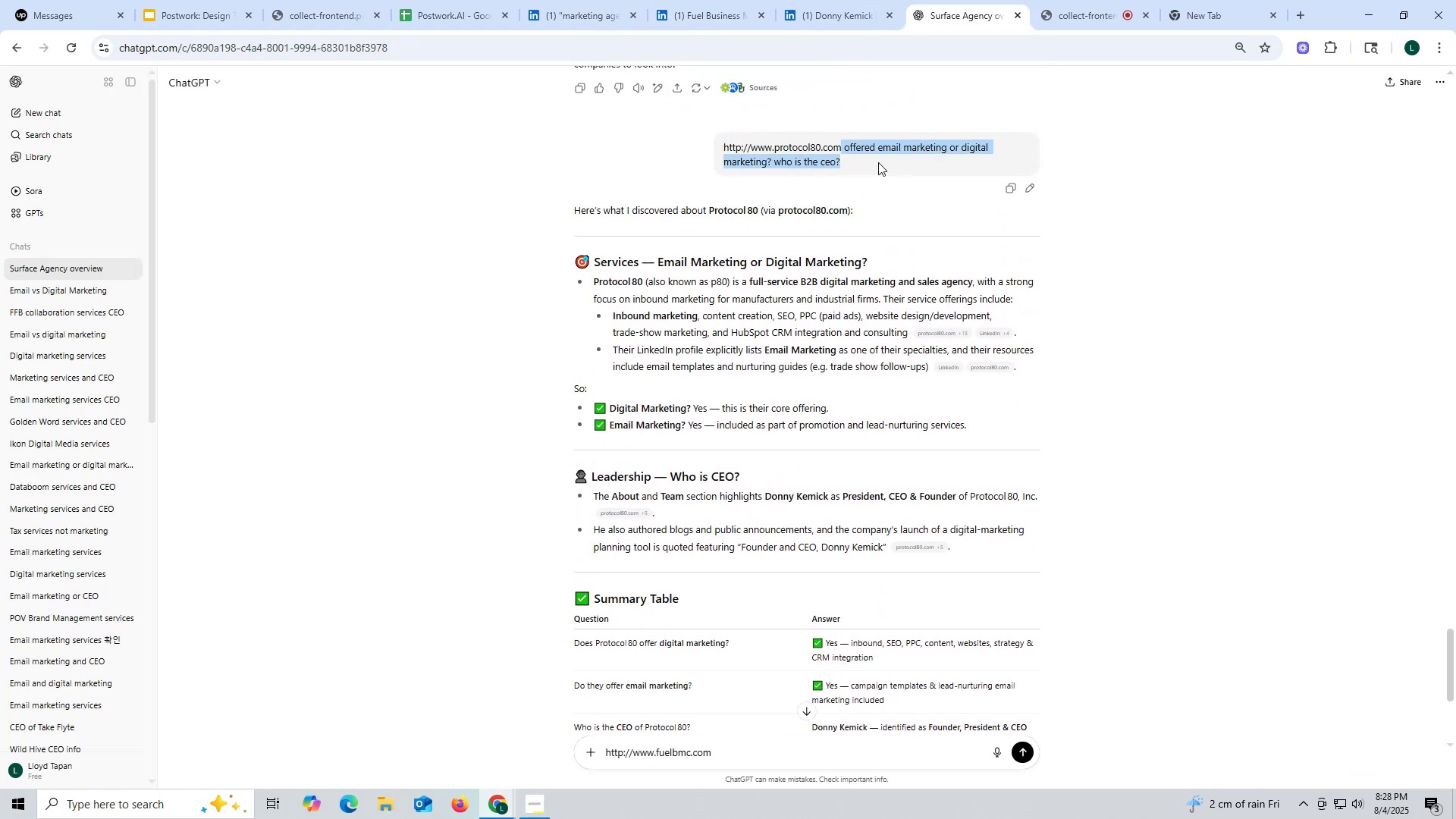 
key(Control+C)
 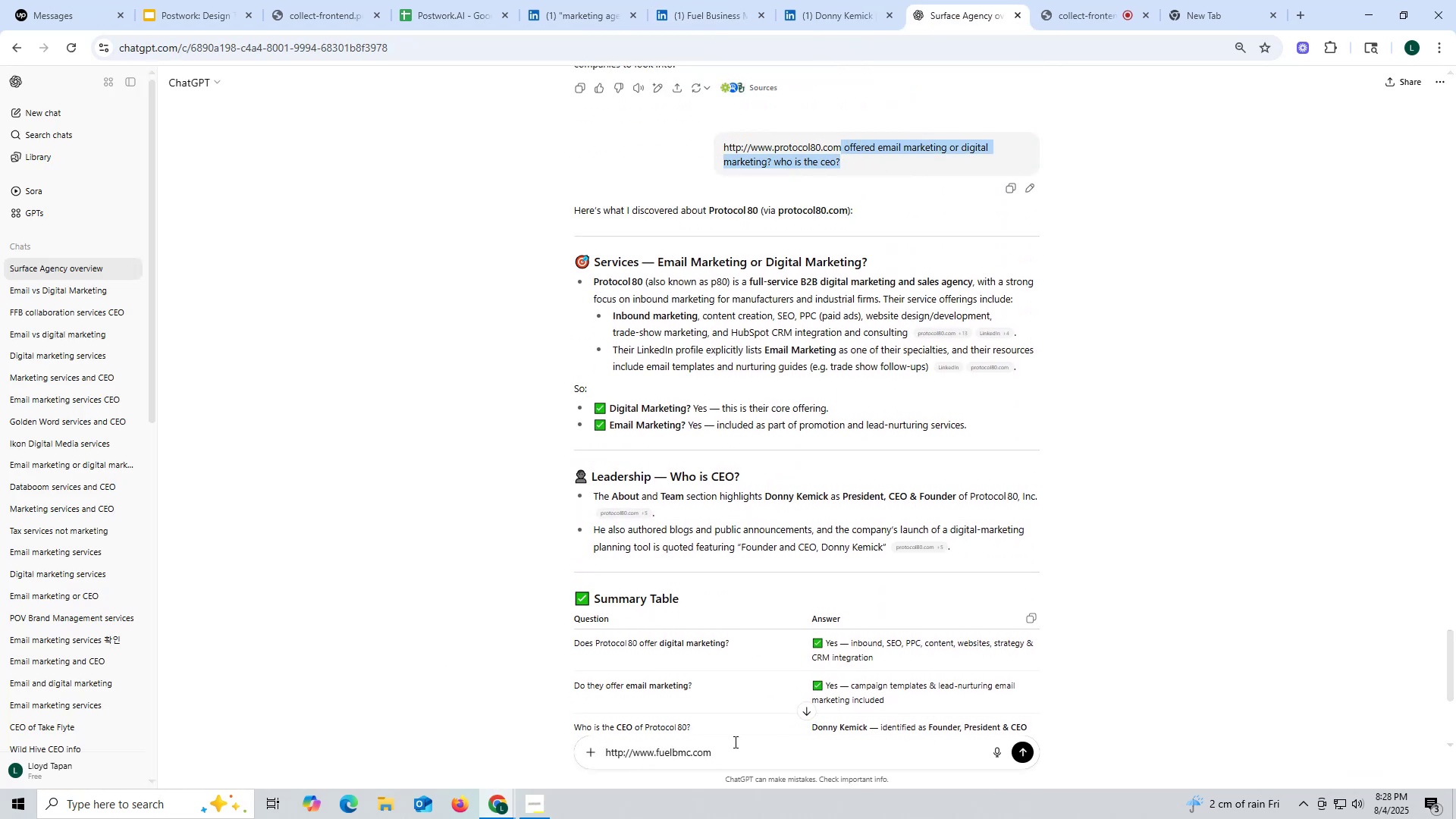 
key(Control+ControlLeft)
 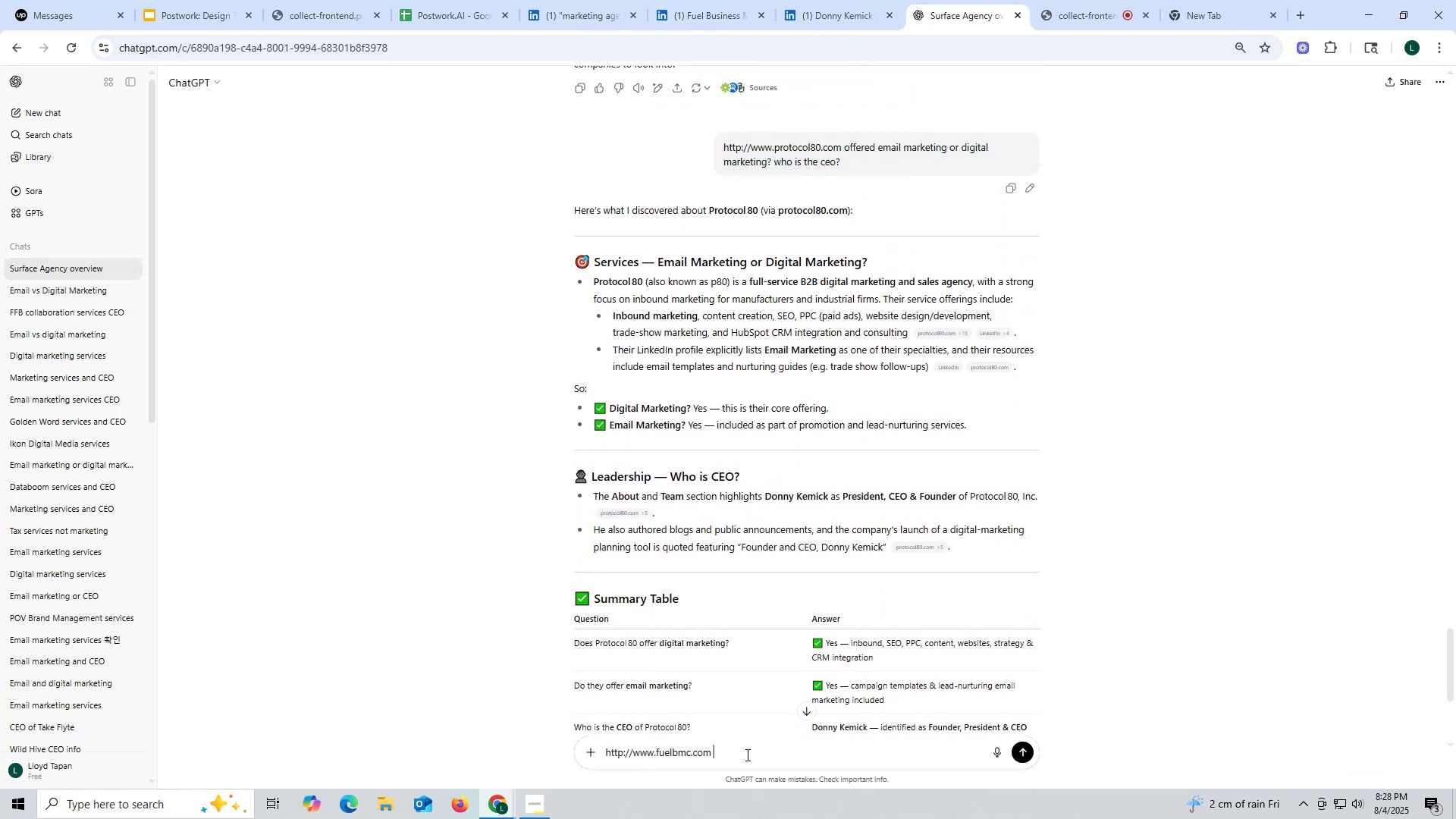 
left_click([746, 755])
 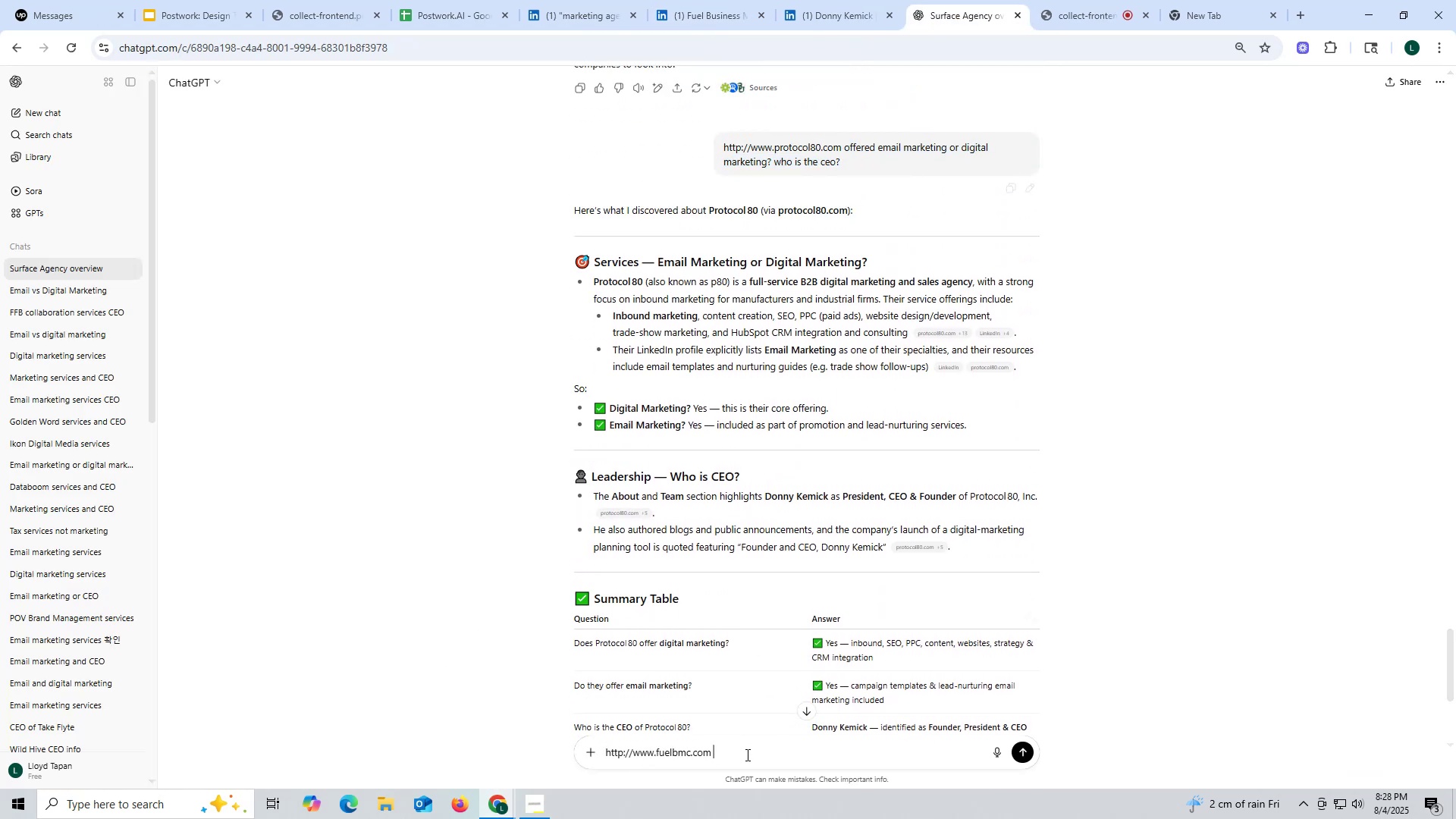 
key(Control+V)
 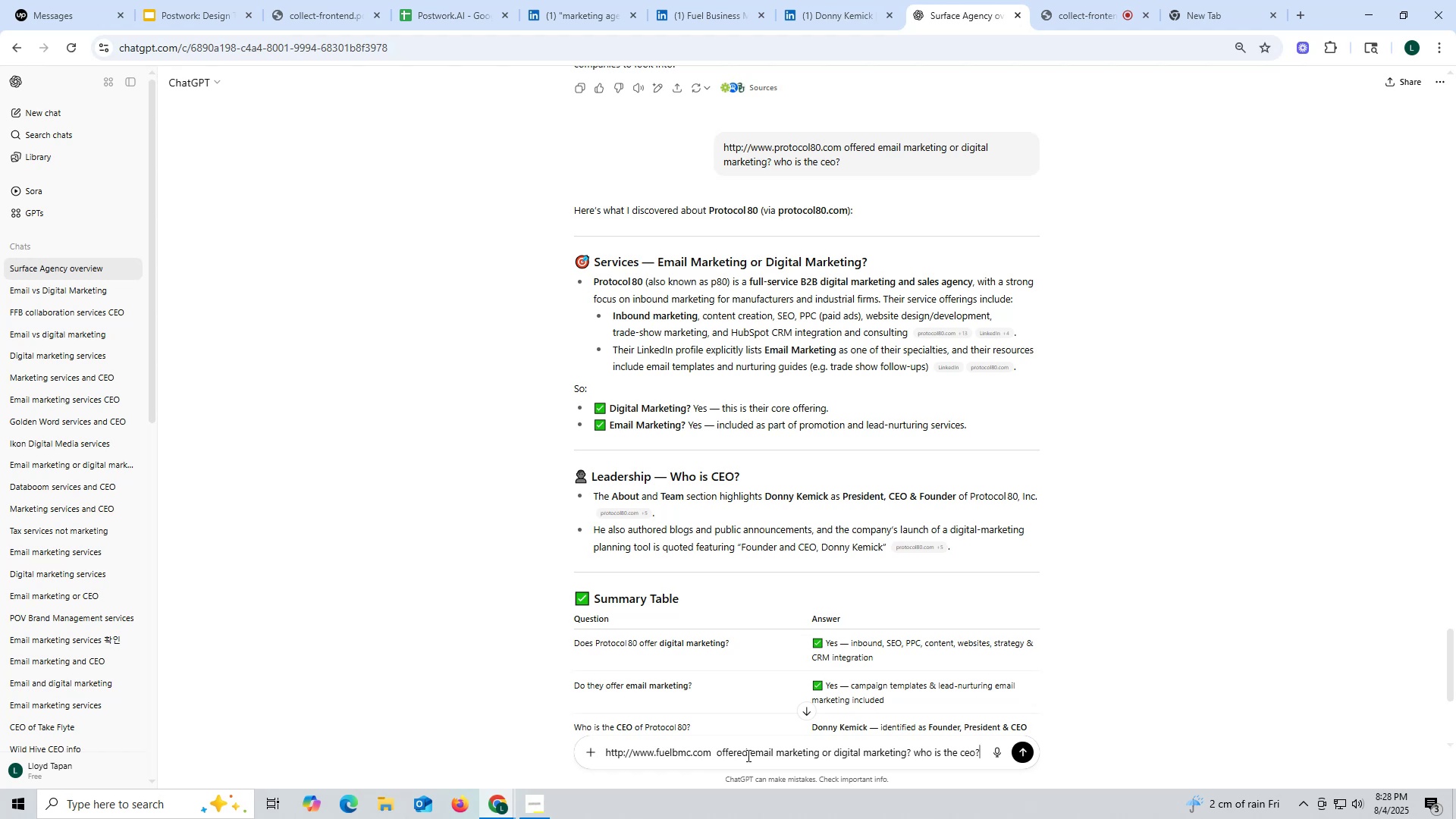 
key(Enter)
 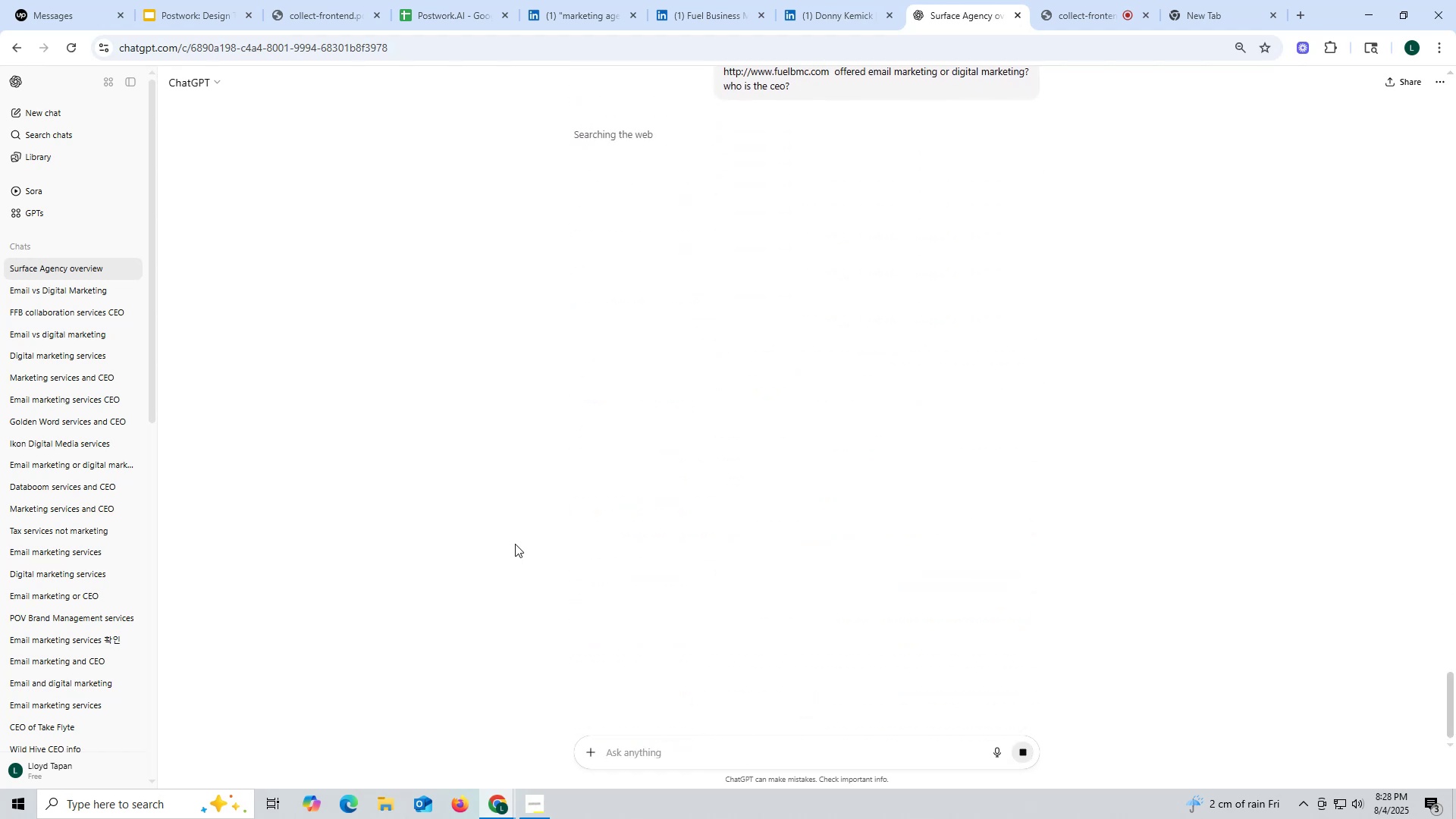 
wait(9.1)
 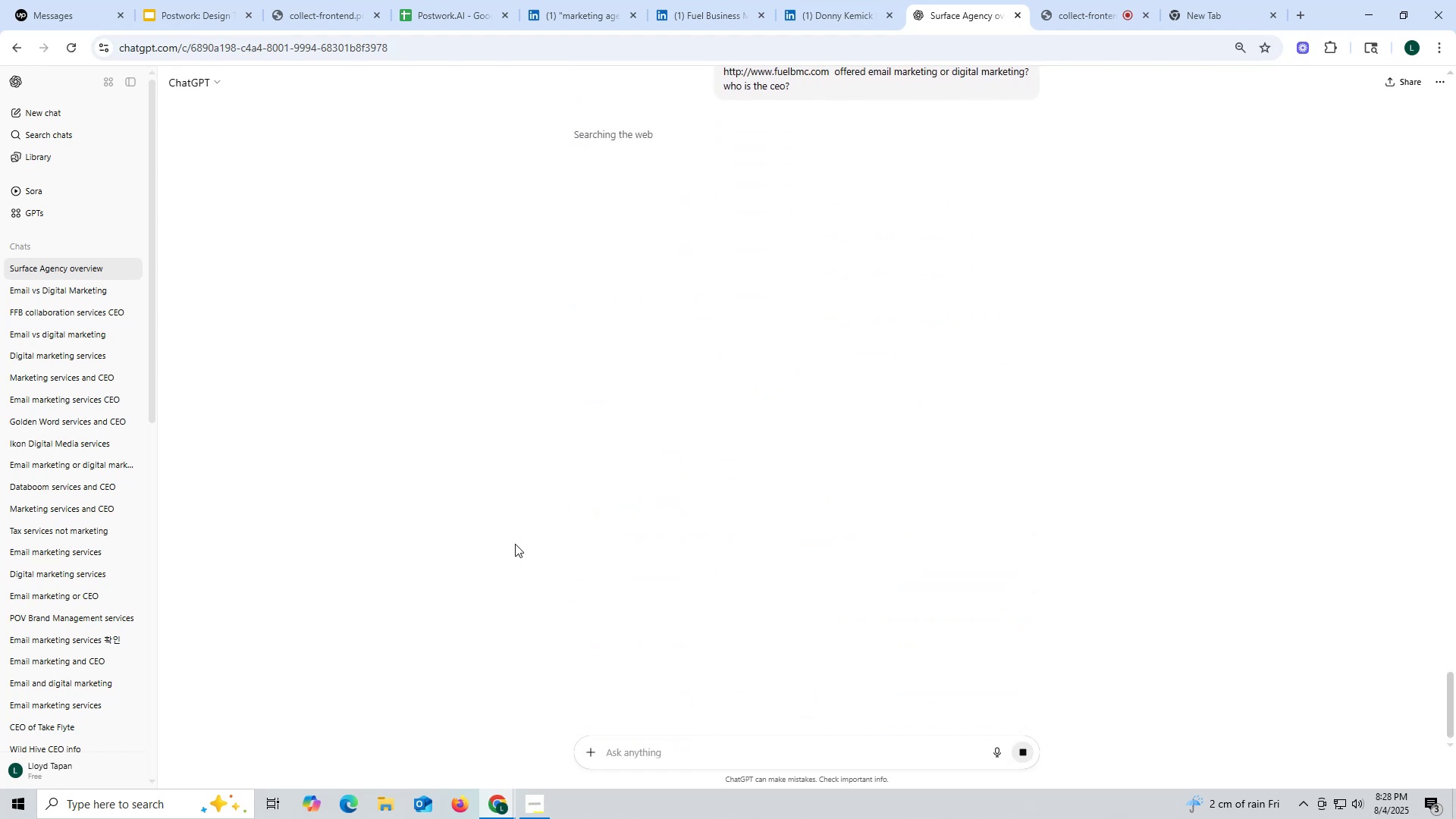 
left_click_drag(start_coordinate=[591, 419], to_coordinate=[638, 420])
 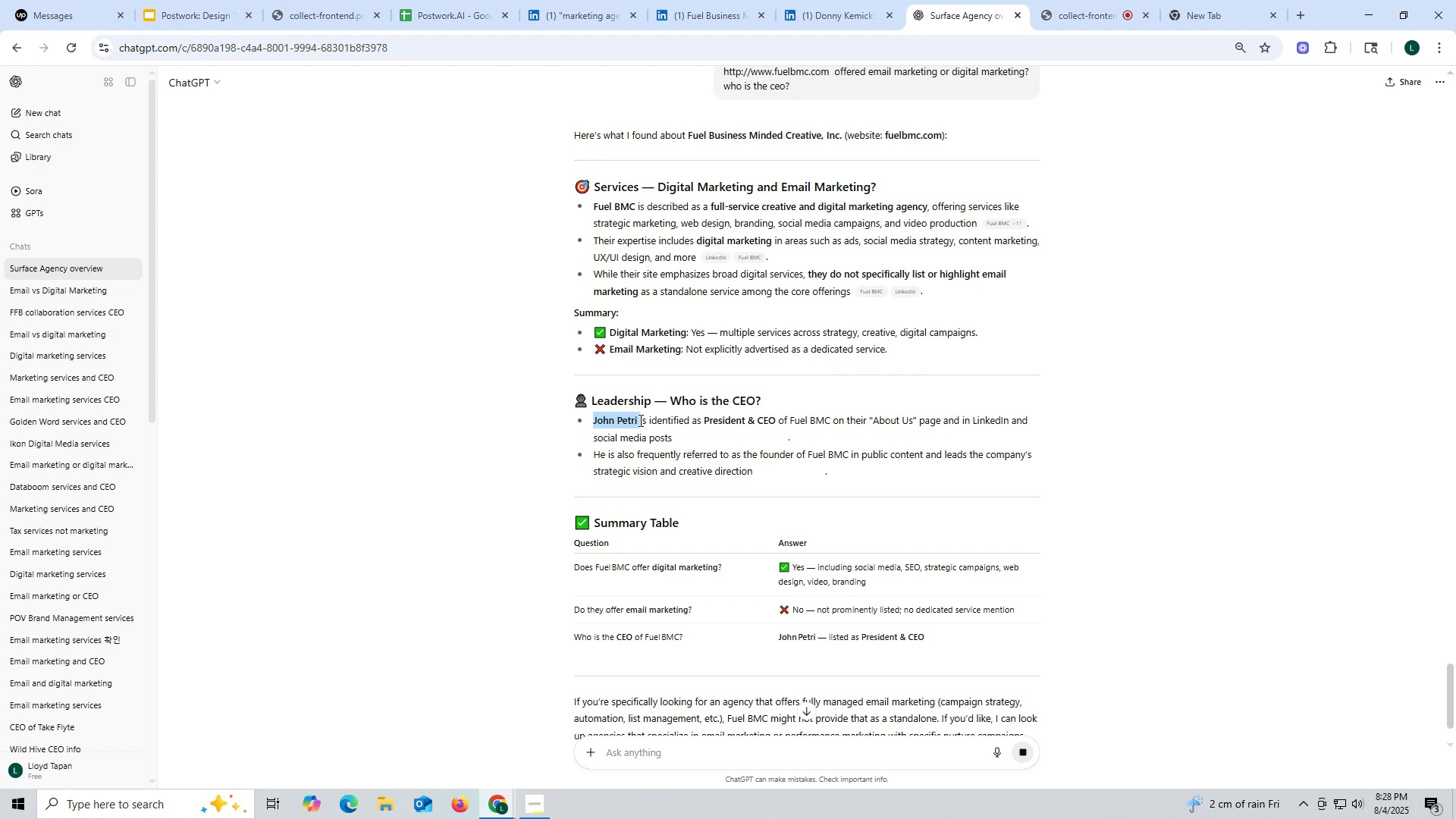 
key(Control+ControlLeft)
 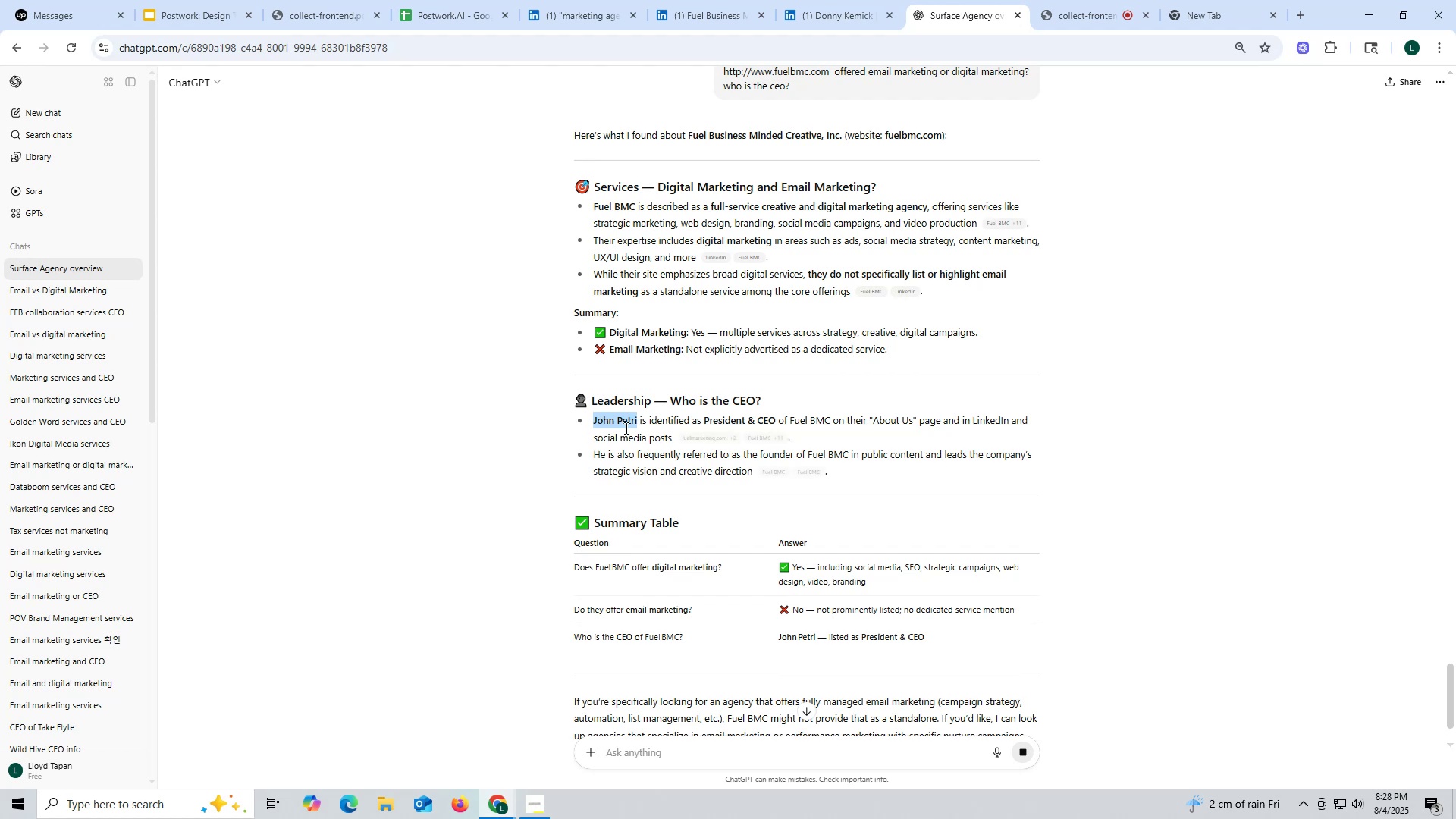 
key(Control+C)
 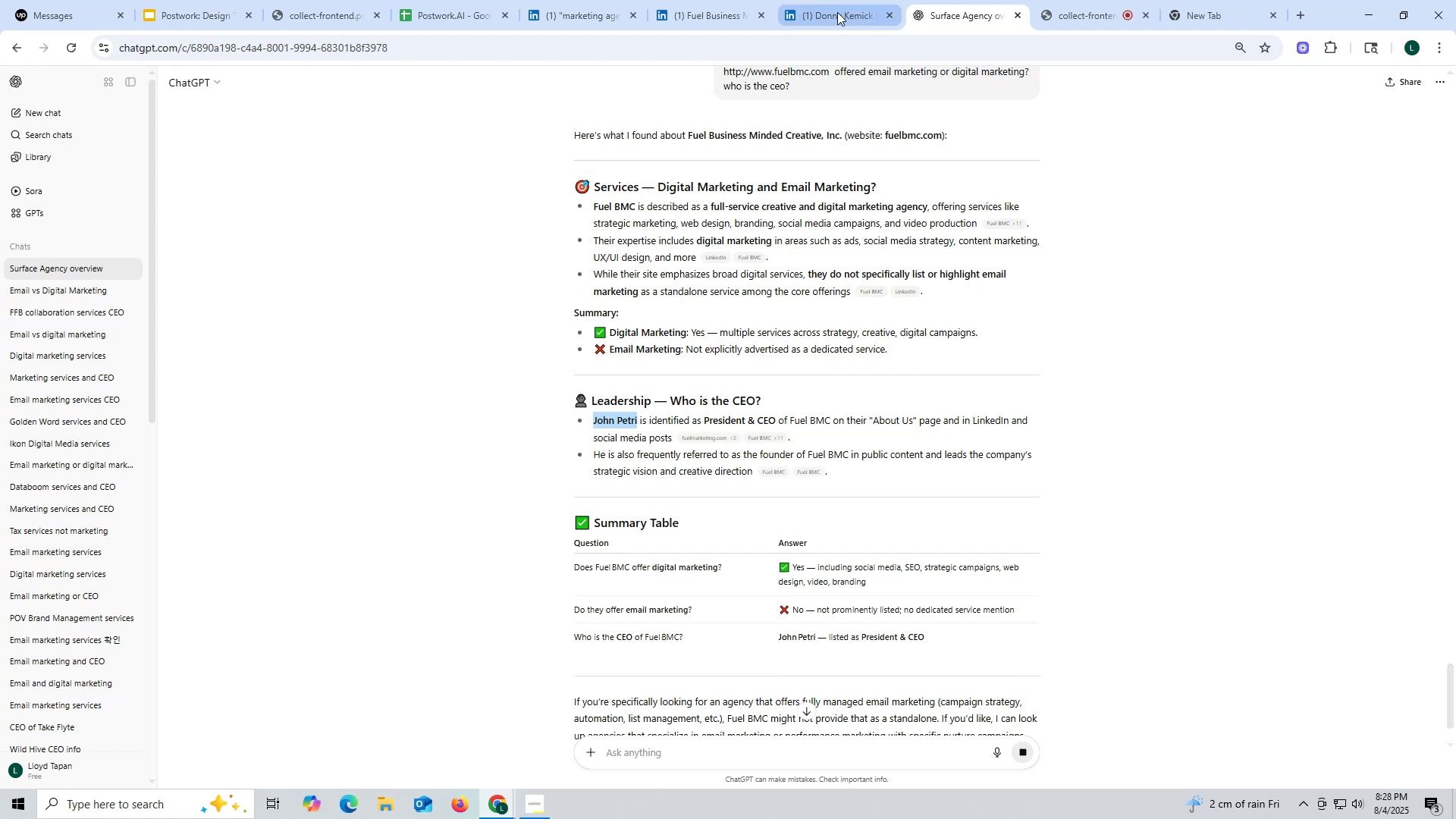 
left_click([840, 13])
 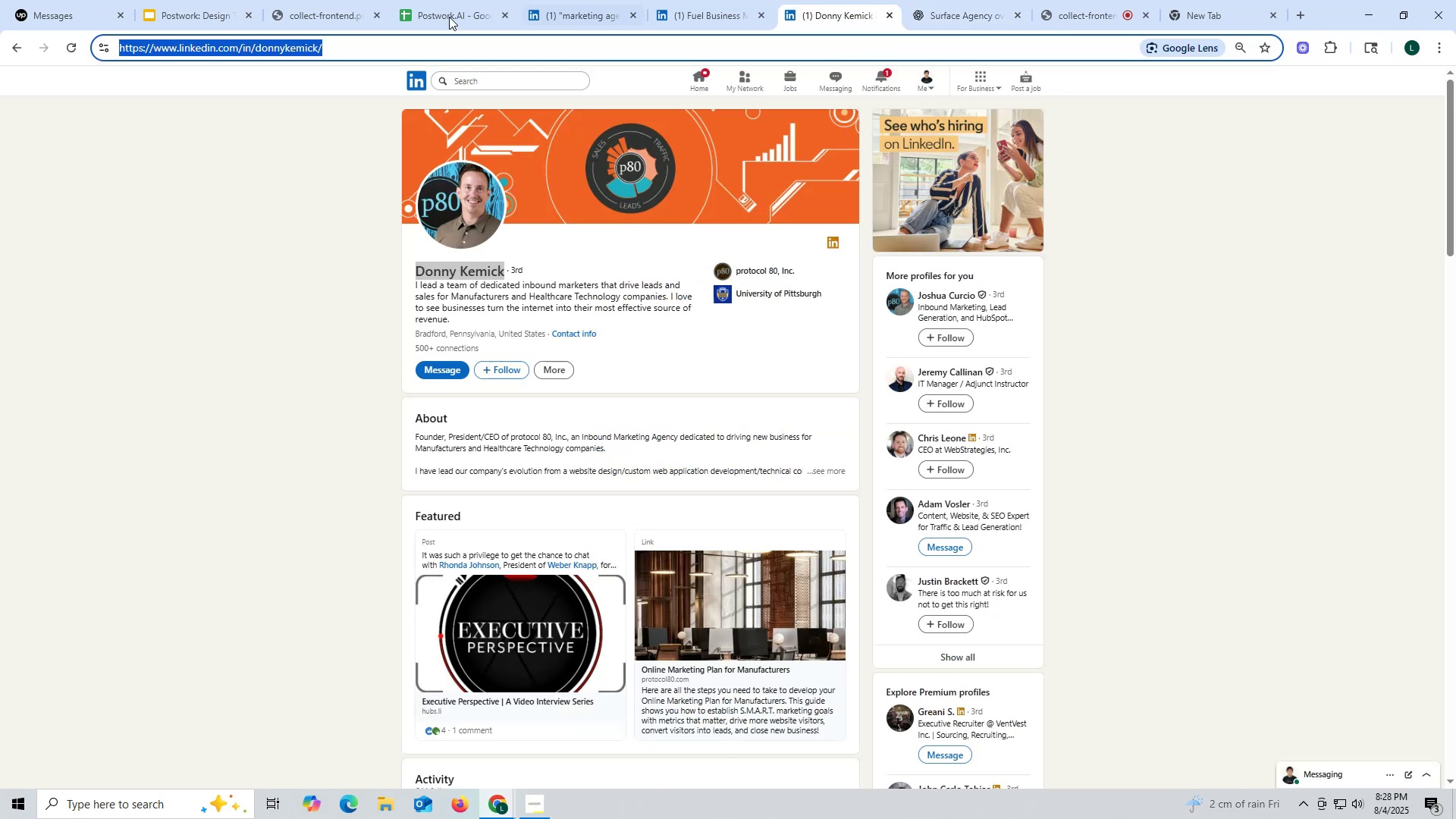 
key(Control+ControlLeft)
 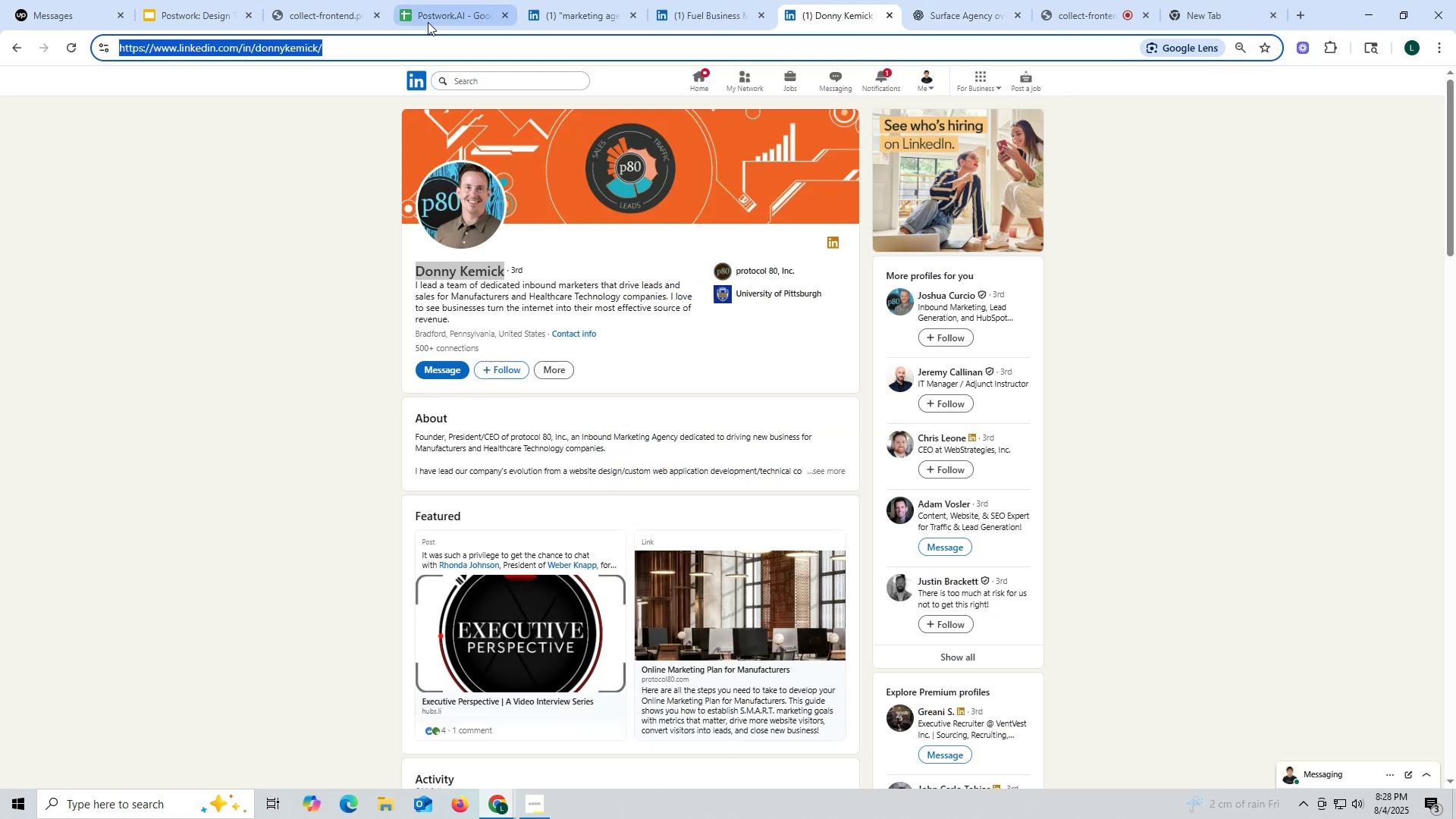 
key(Control+V)
 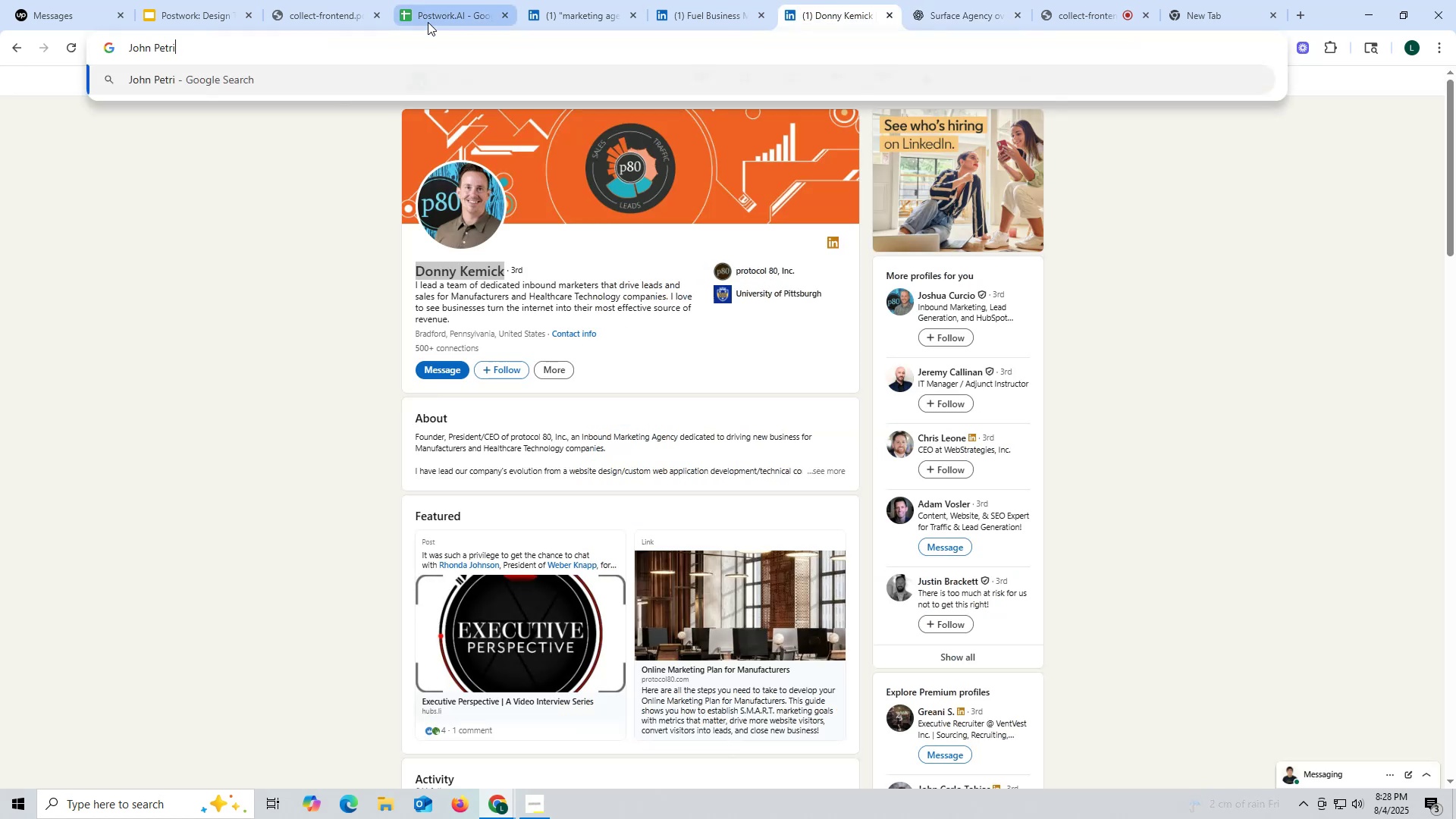 
key(Space)
 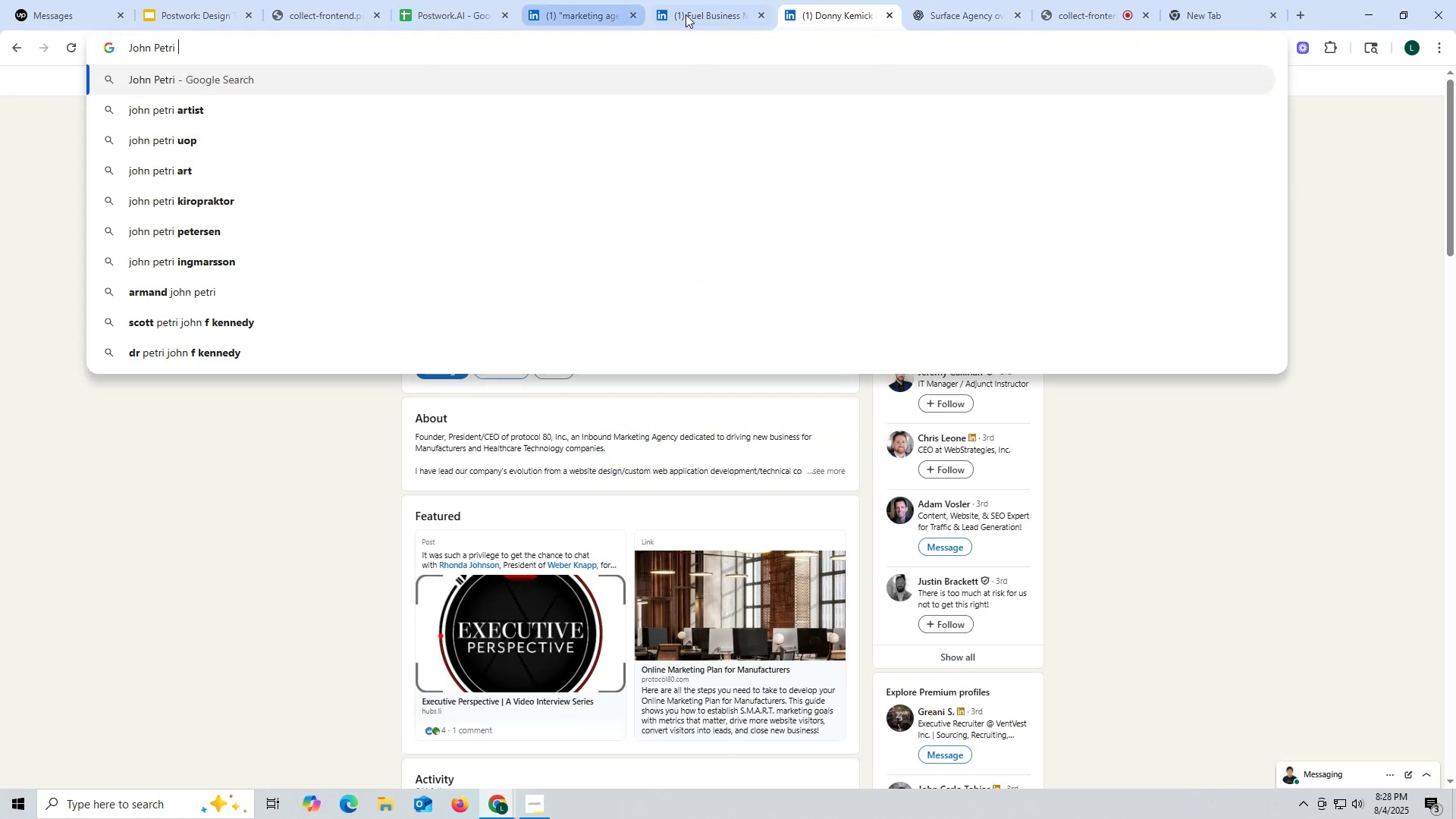 
left_click([711, 8])
 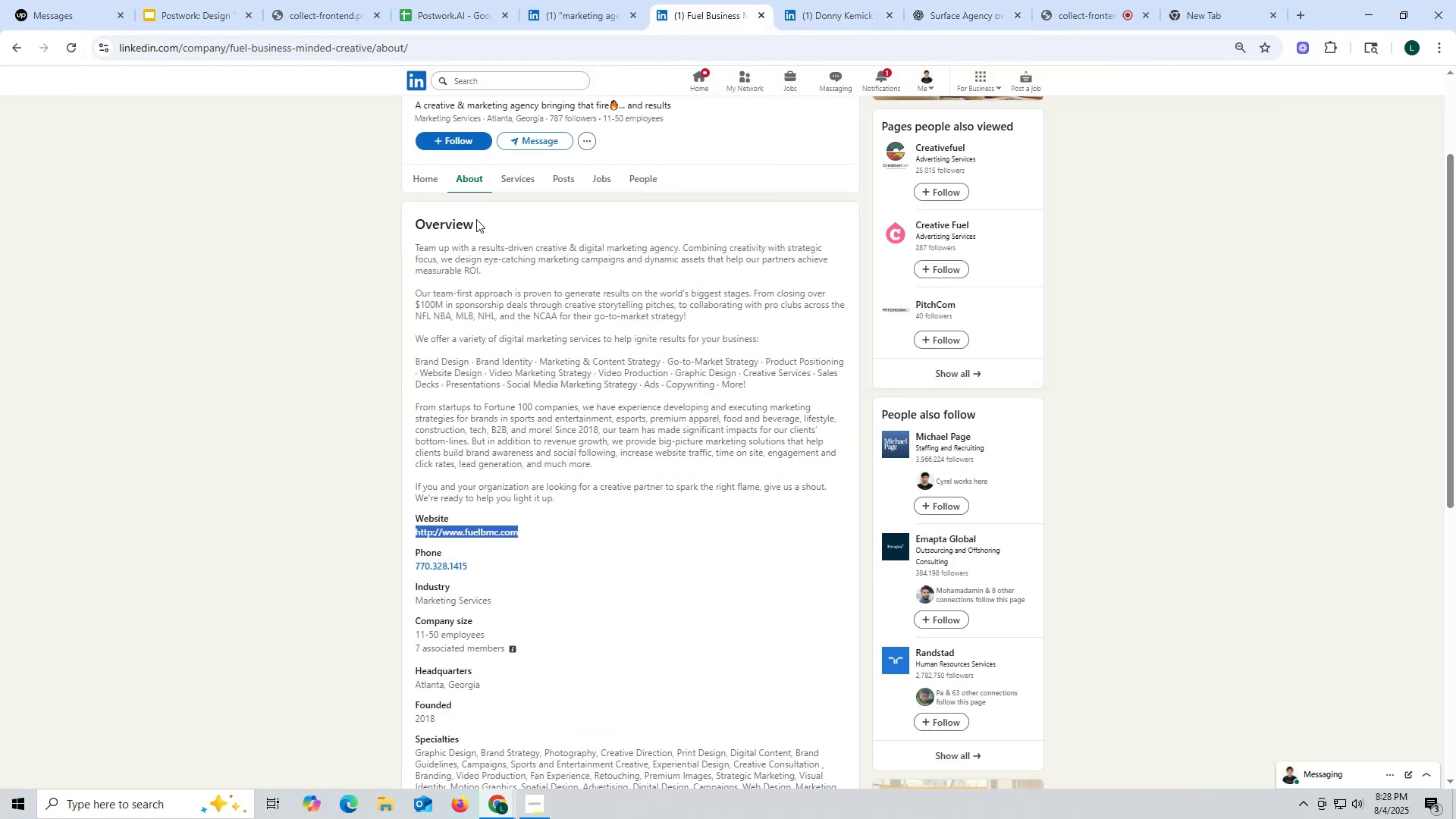 
scroll: coordinate [480, 231], scroll_direction: up, amount: 4.0
 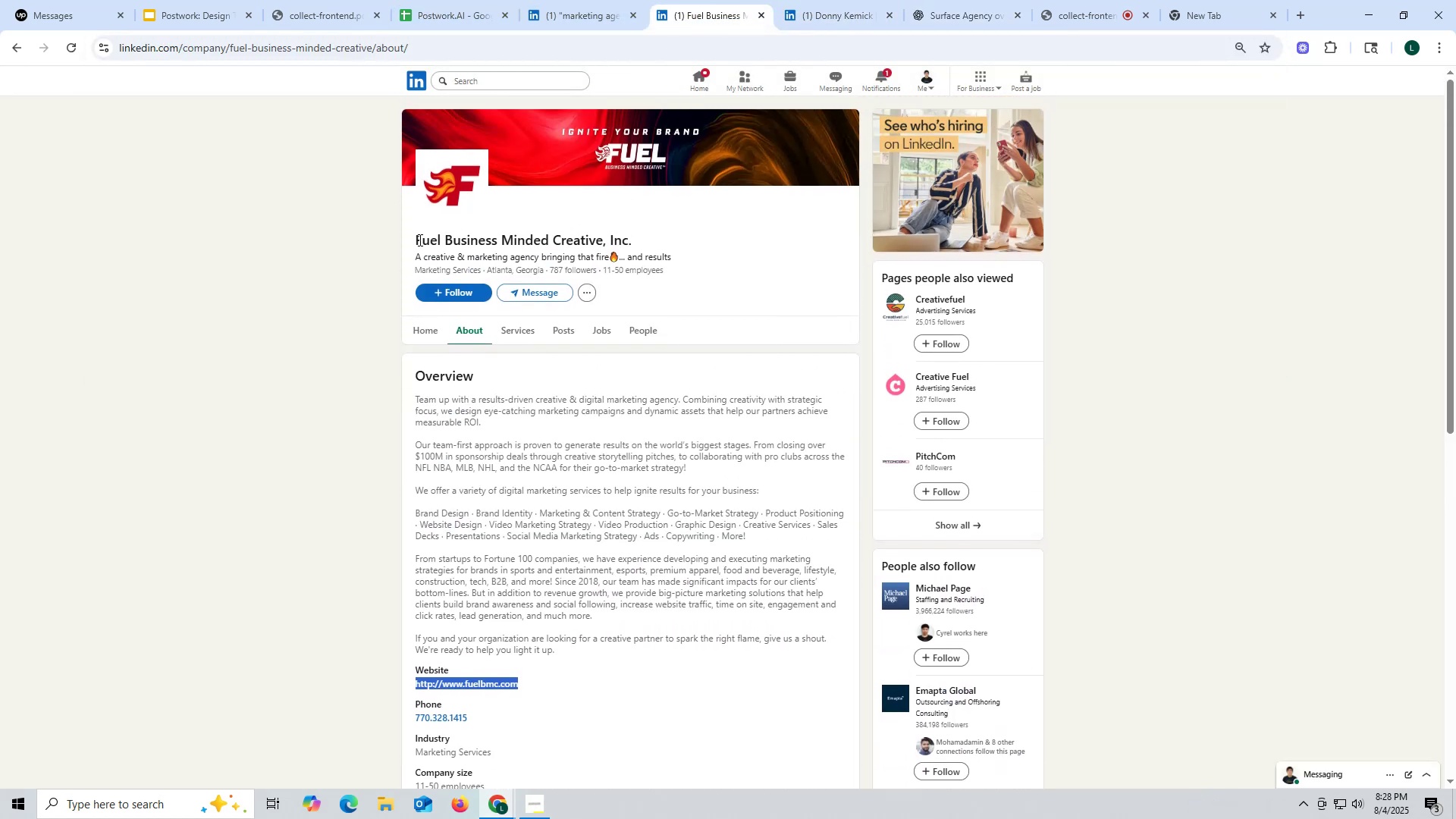 
left_click_drag(start_coordinate=[405, 240], to_coordinate=[645, 238])
 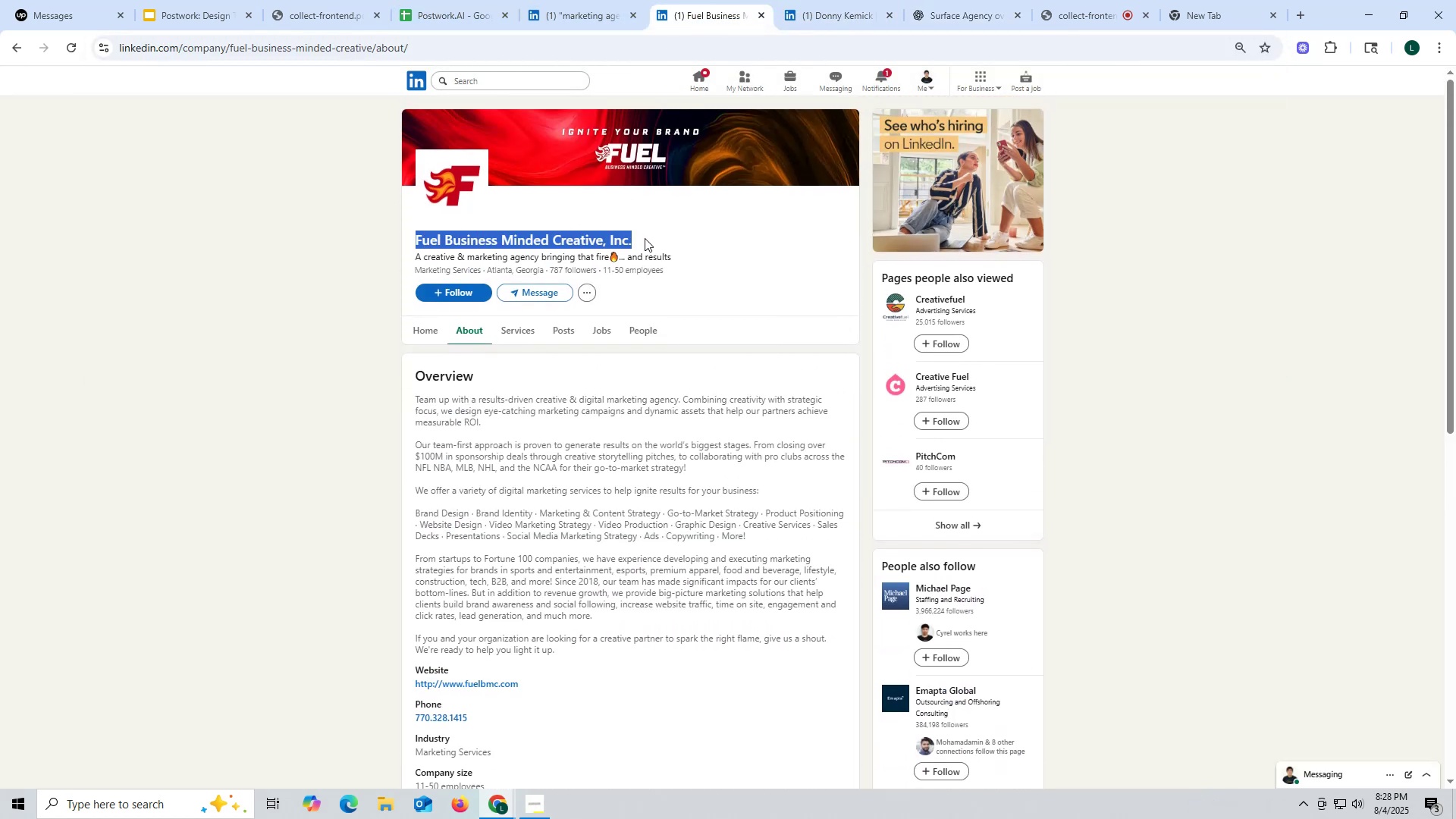 
key(Control+ControlLeft)
 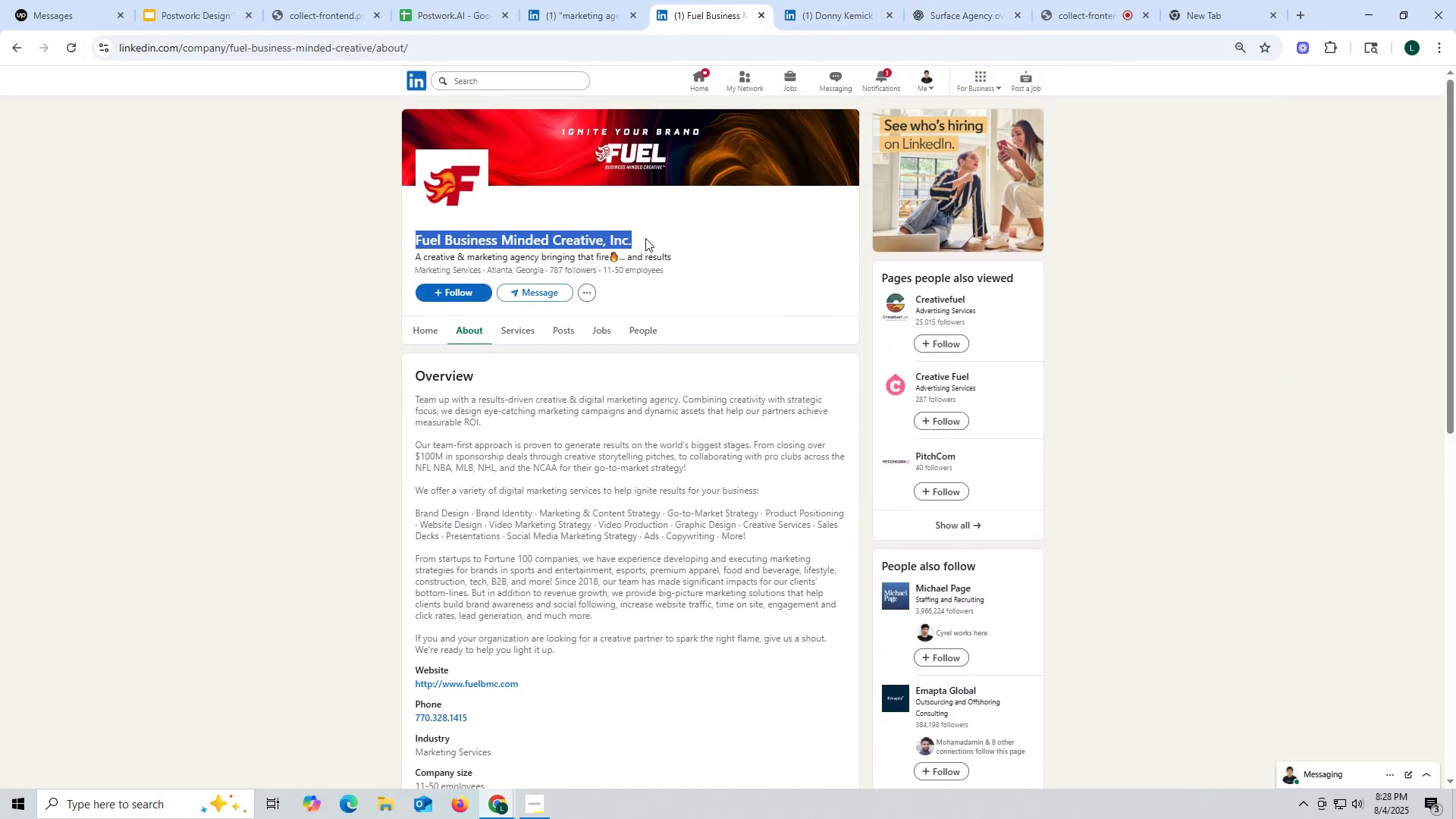 
key(Control+C)
 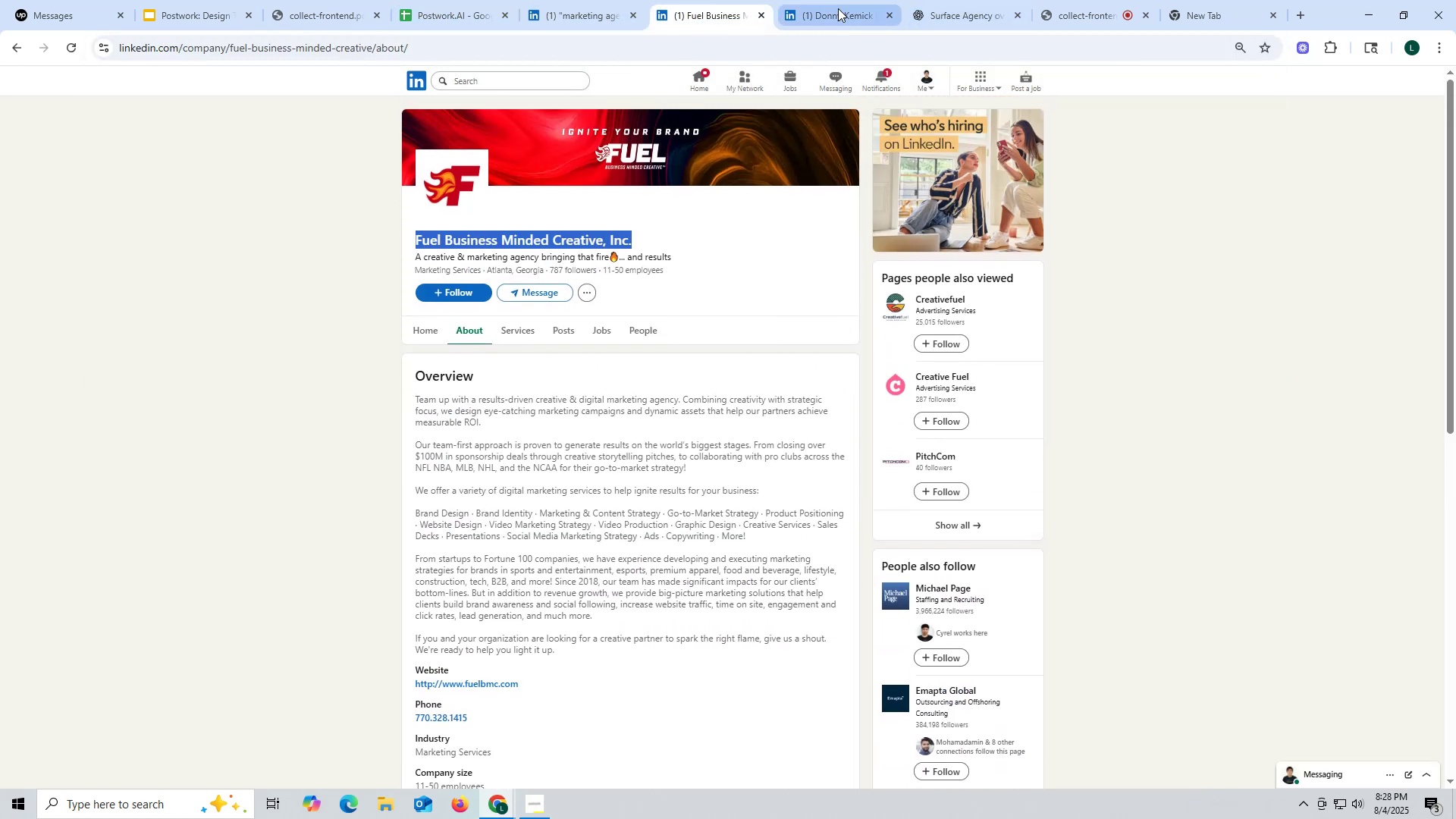 
left_click([838, 12])
 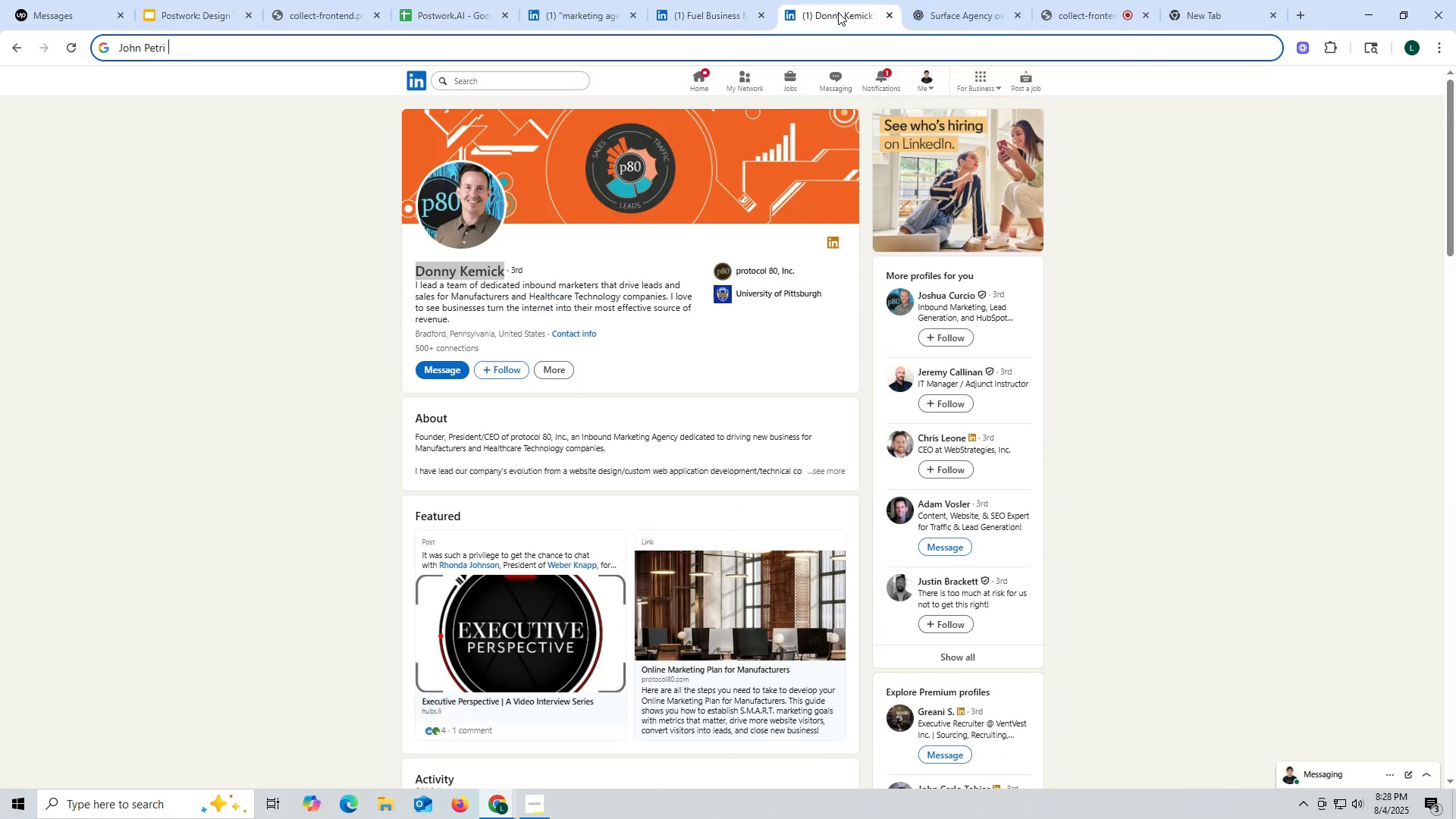 
key(Control+ControlLeft)
 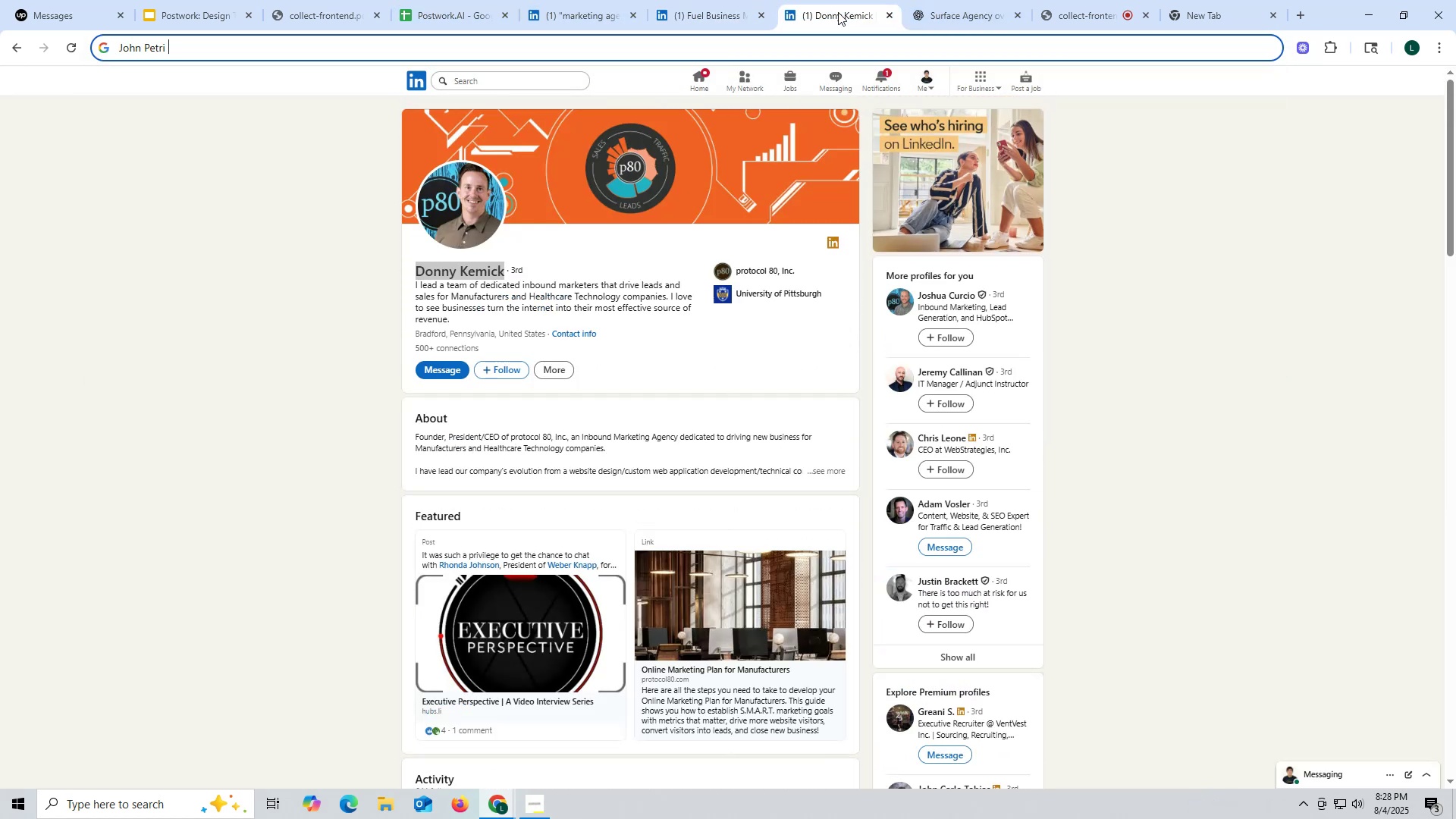 
key(Control+V)
 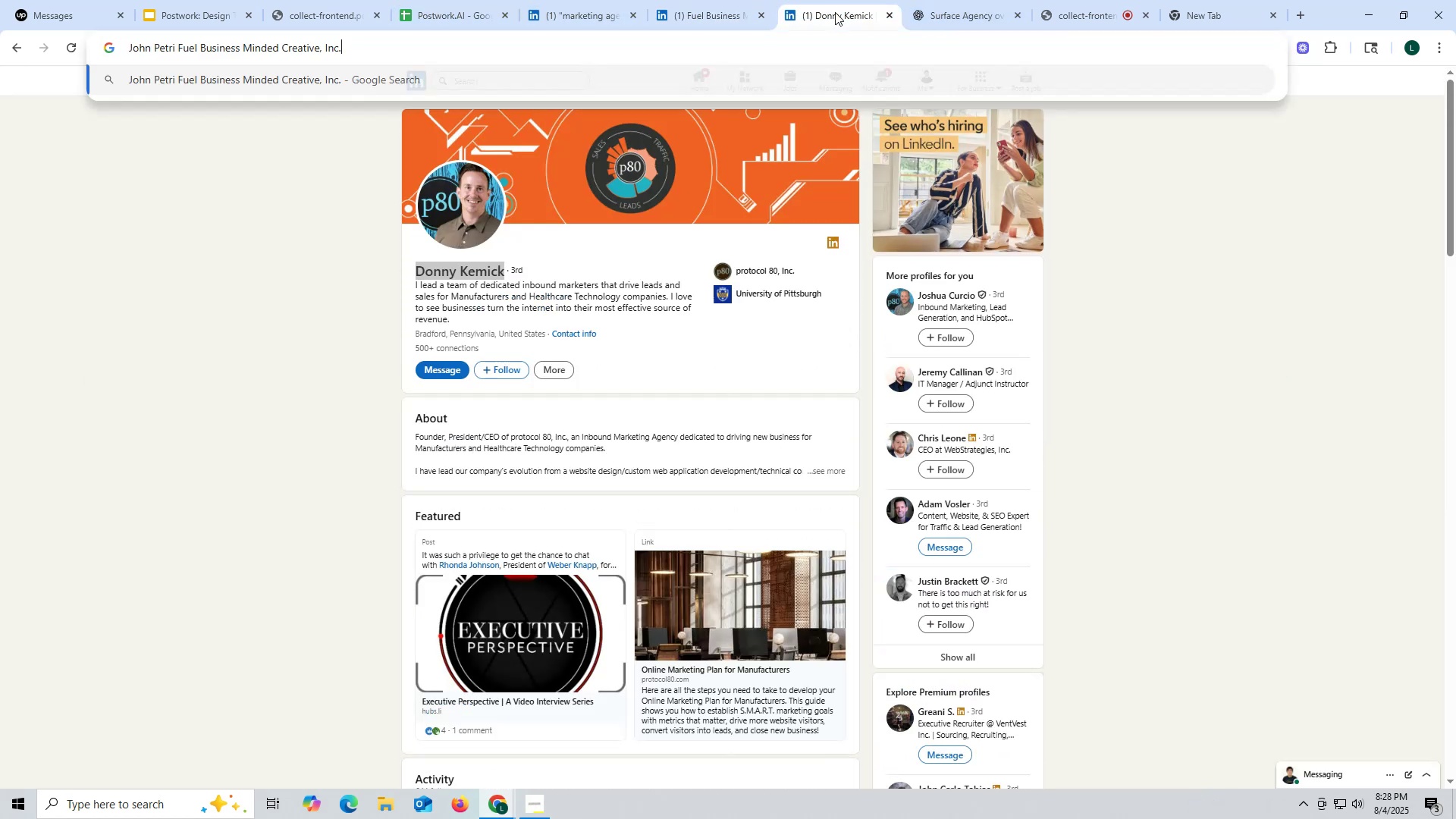 
type( link)
 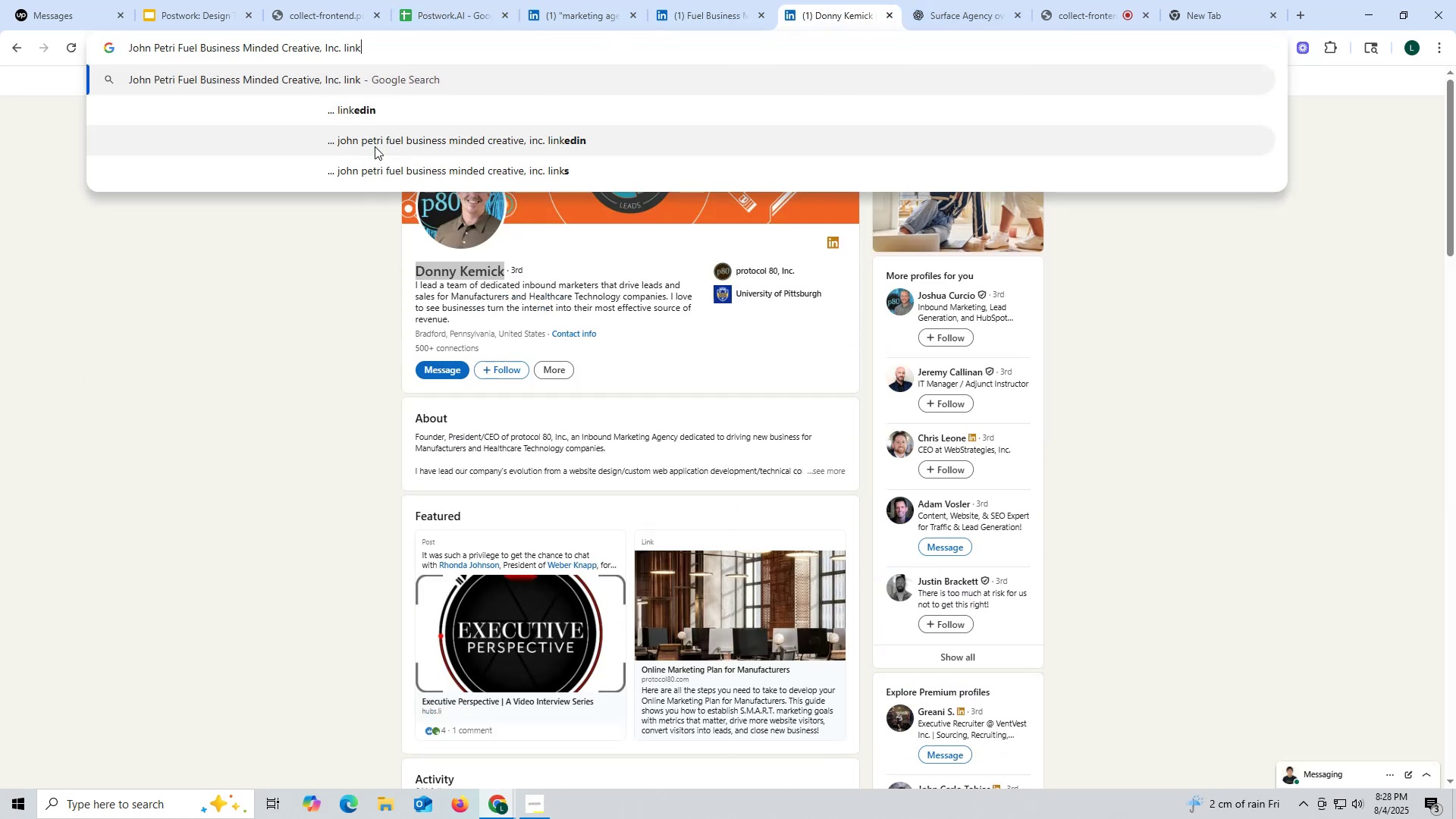 
left_click([359, 116])
 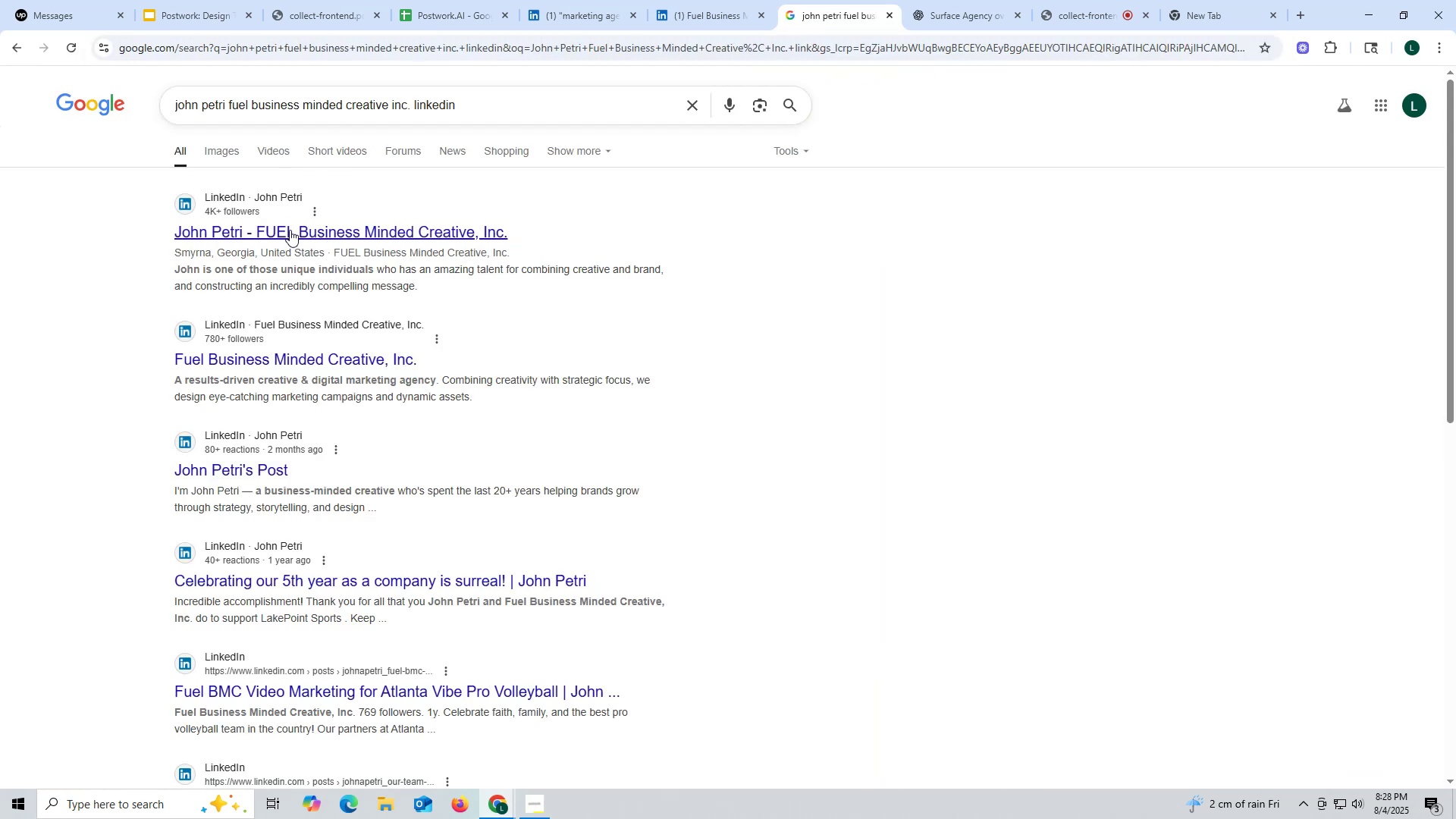 
left_click([300, 229])
 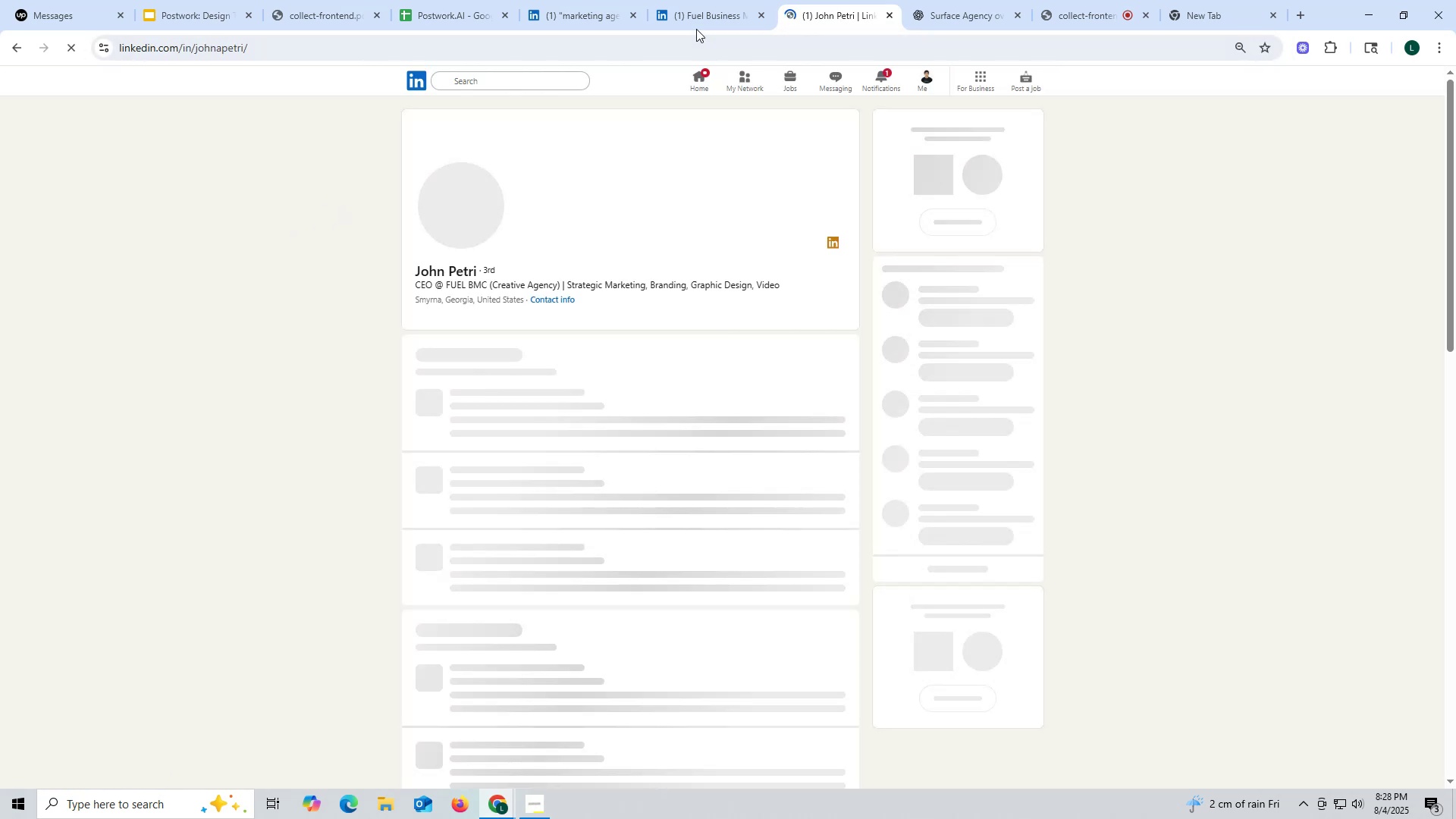 
key(Control+ControlLeft)
 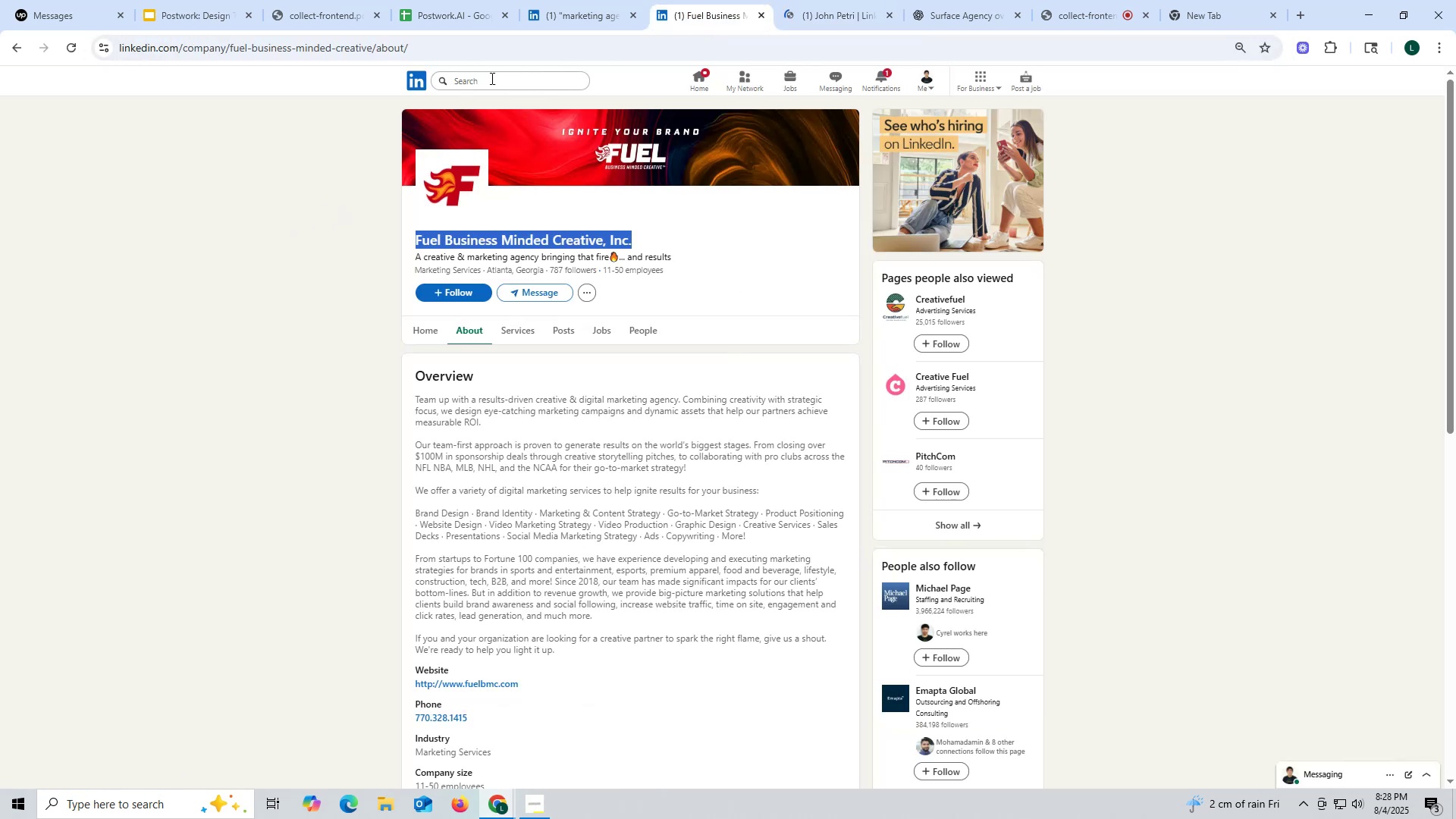 
key(Control+C)
 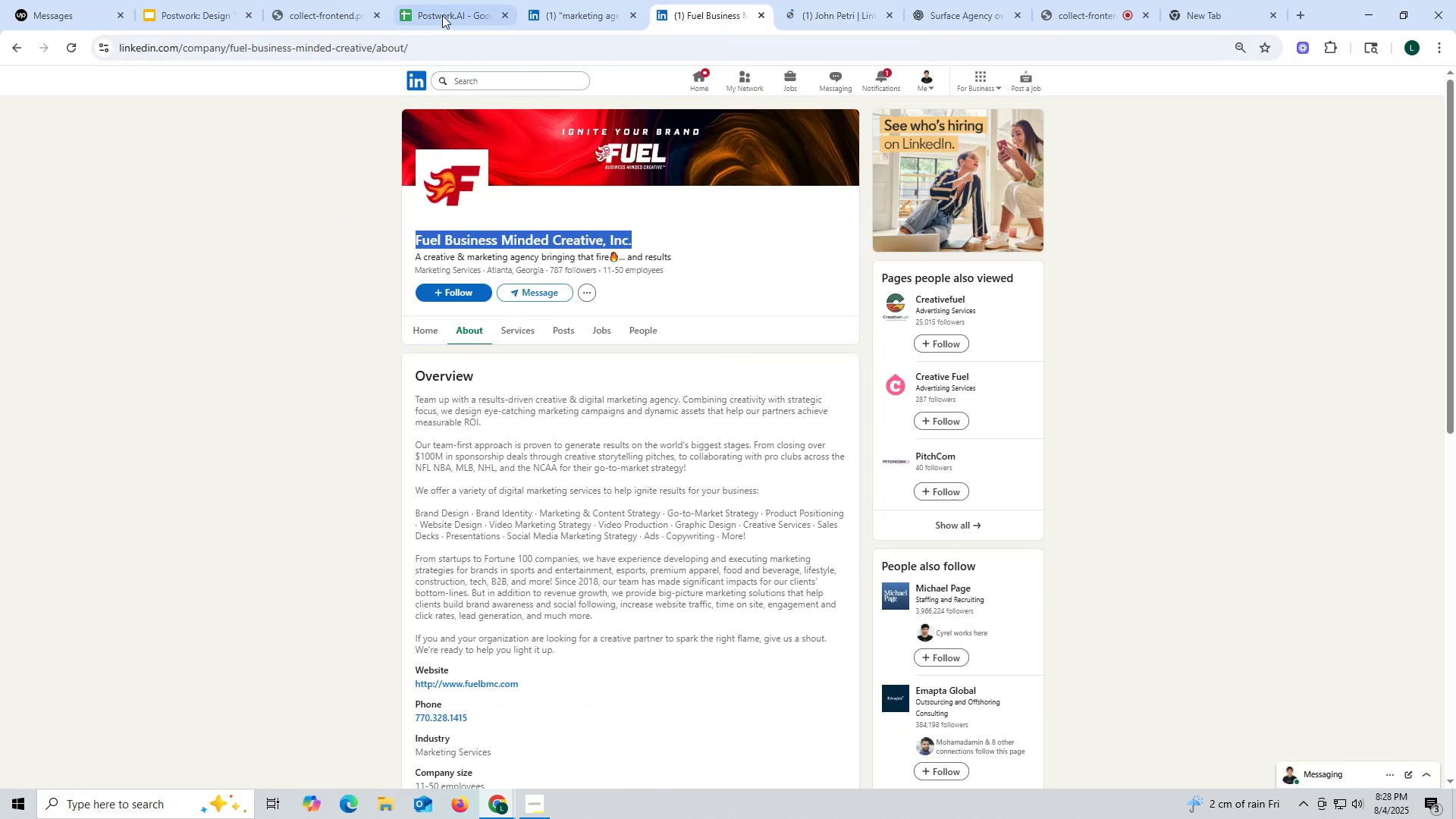 
key(Control+ControlLeft)
 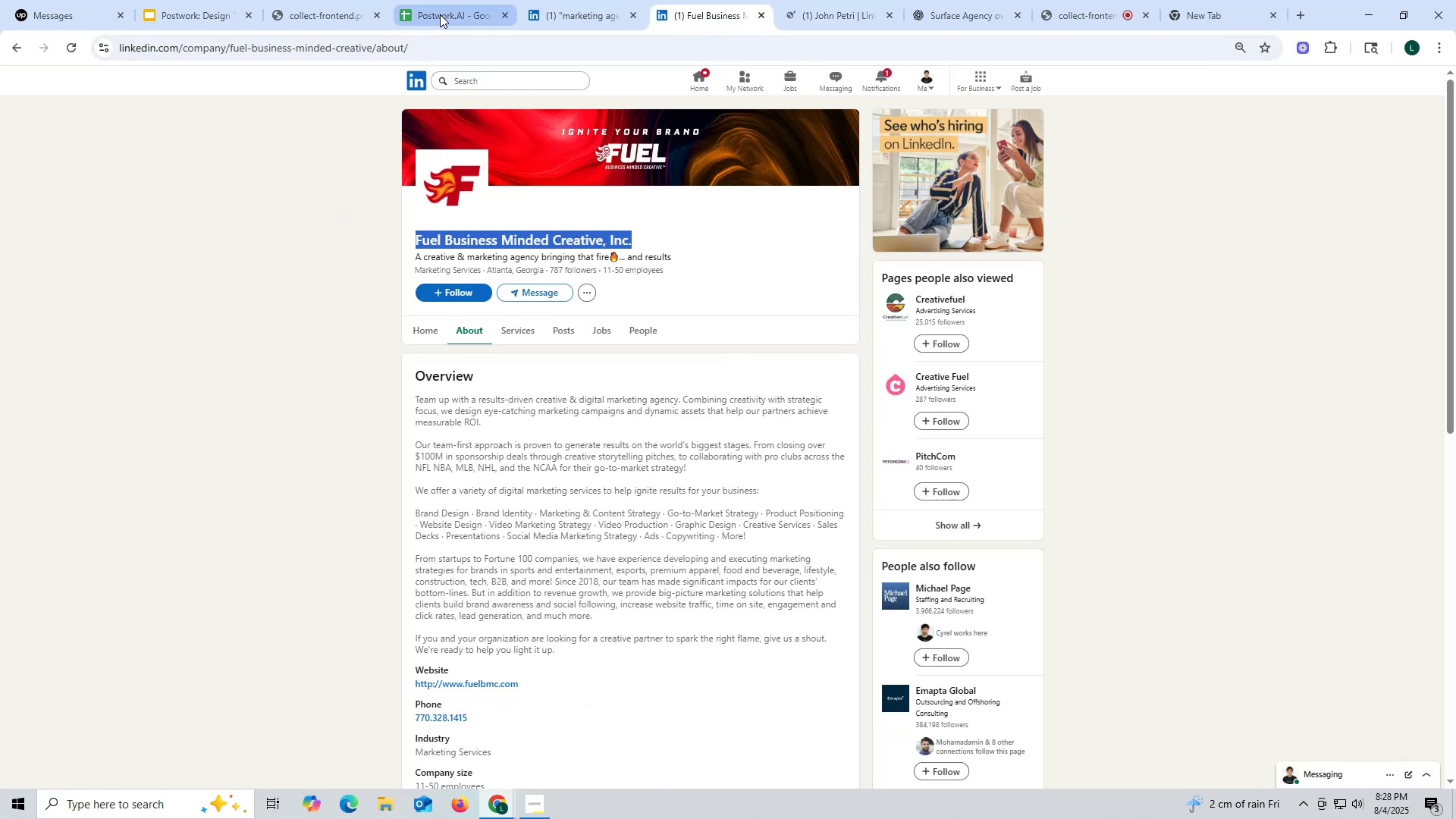 
key(Control+C)
 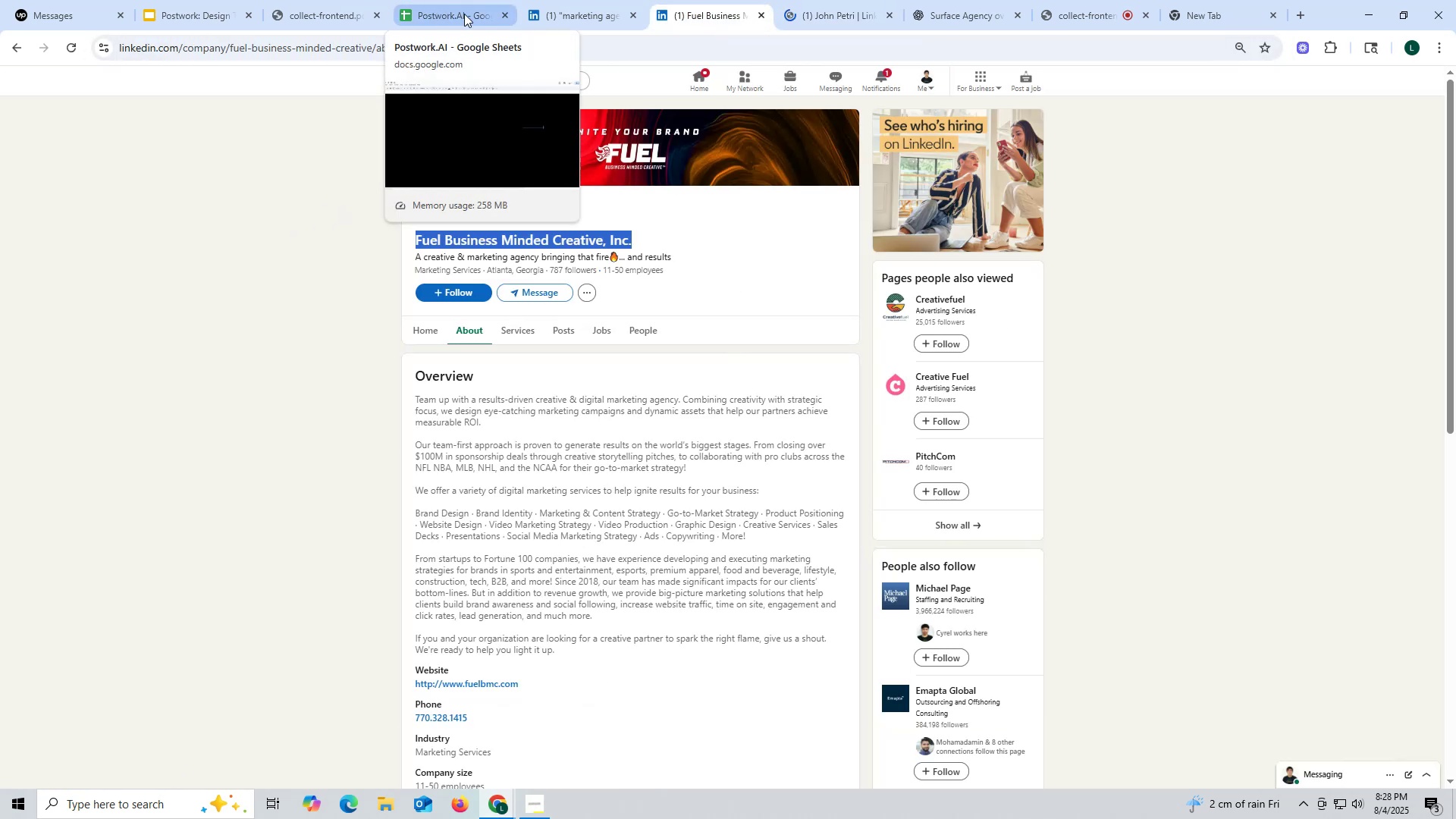 
left_click([474, 11])
 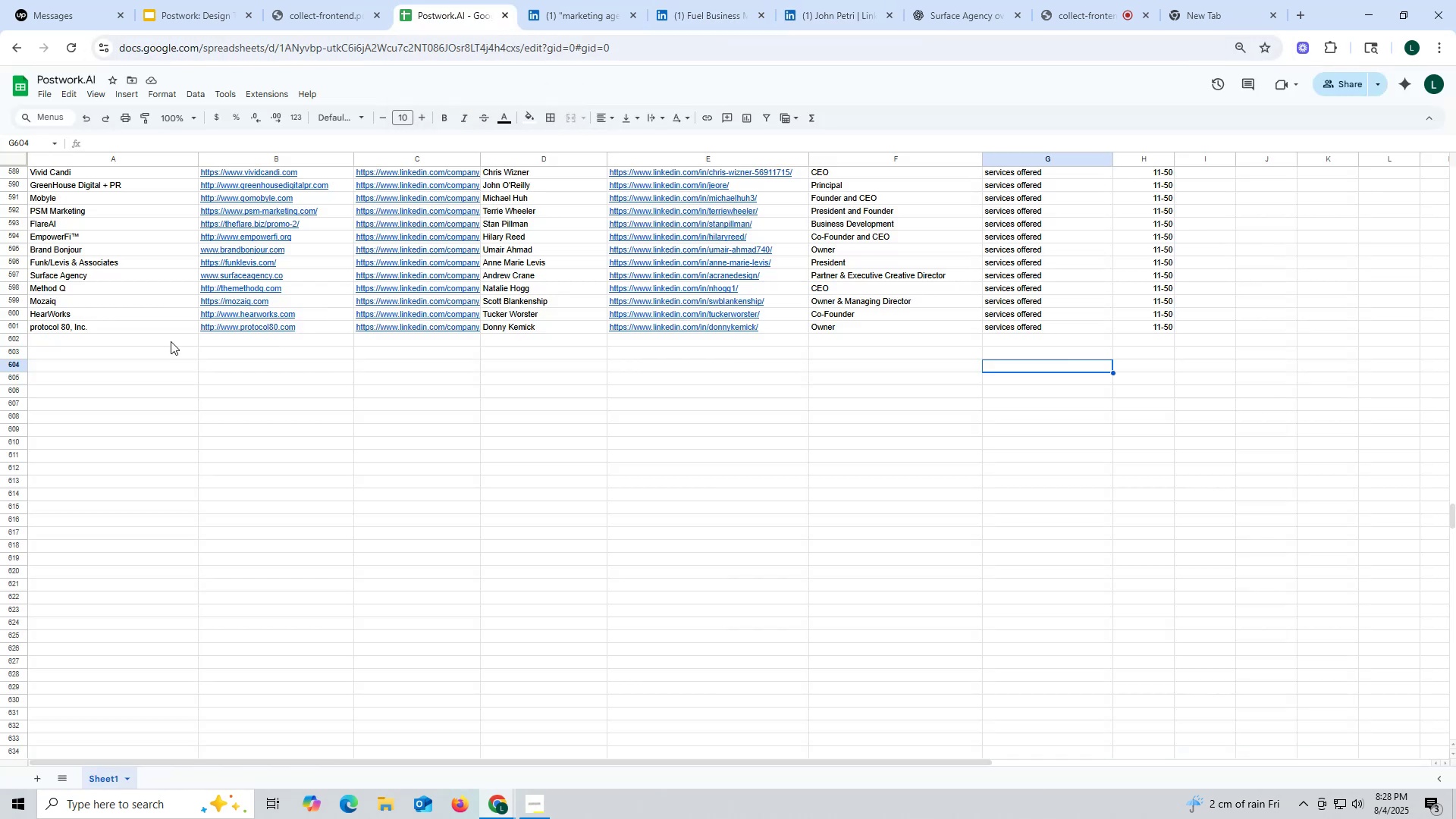 
double_click([168, 341])
 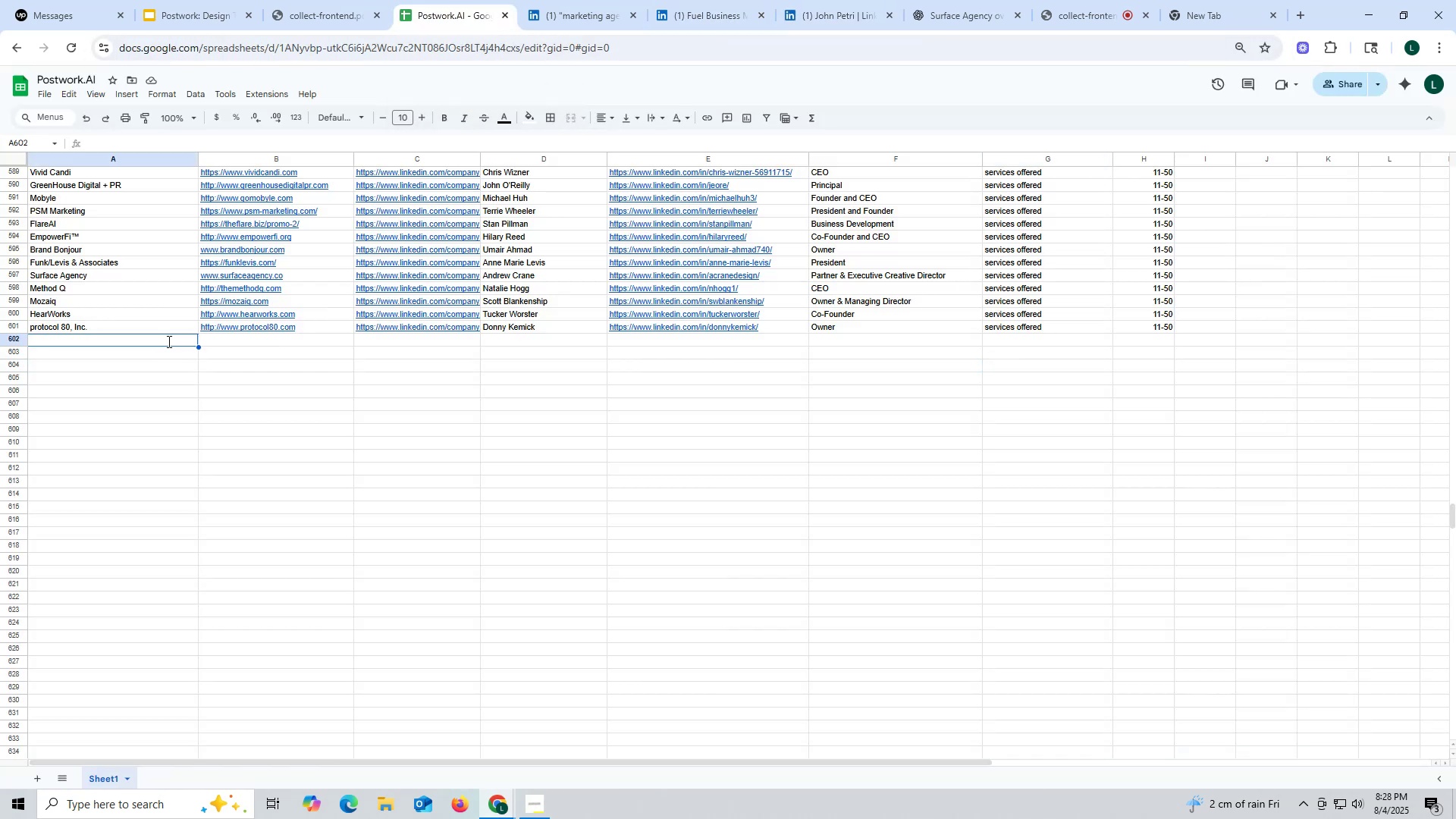 
key(Control+ControlLeft)
 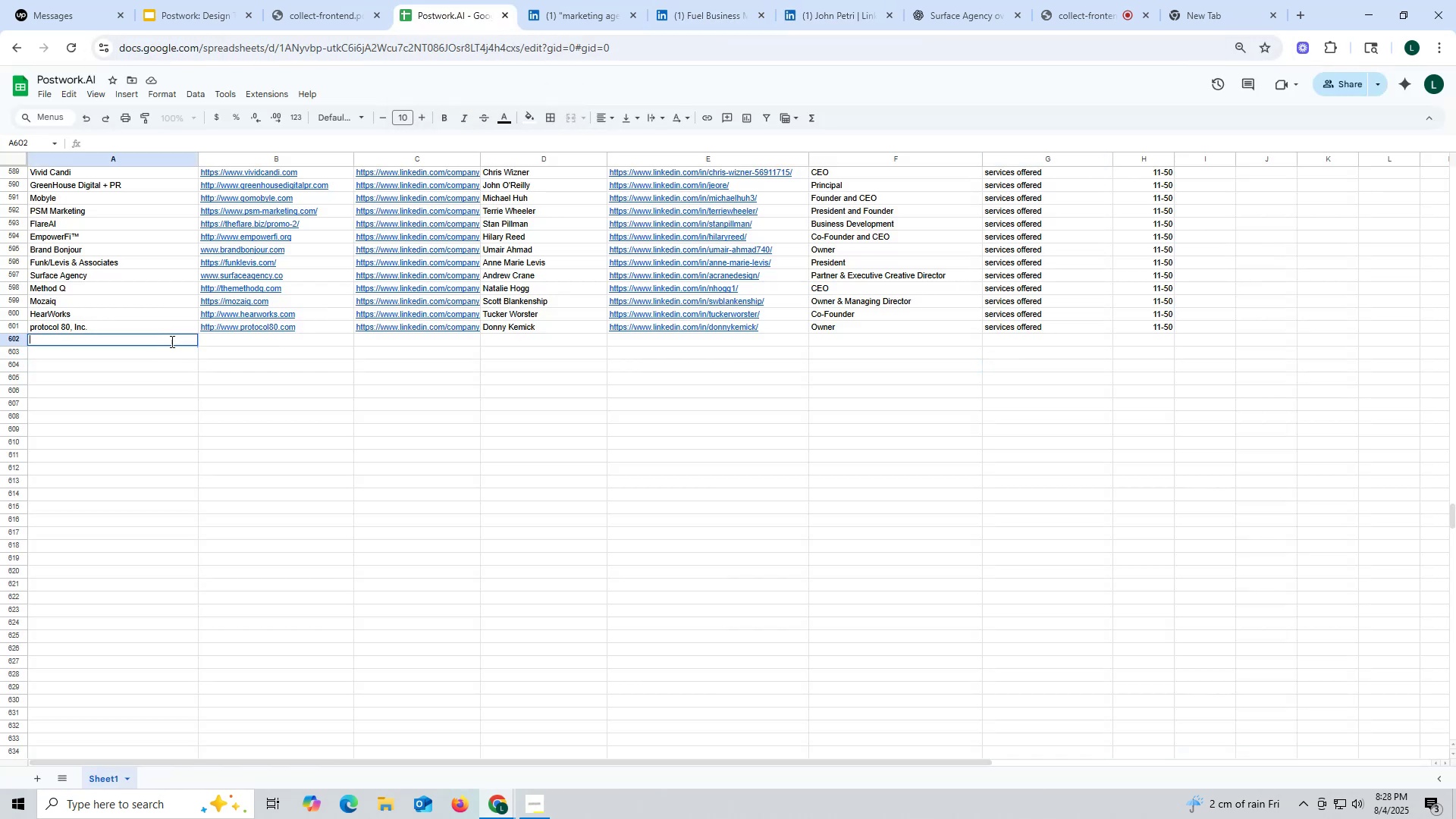 
key(Control+V)
 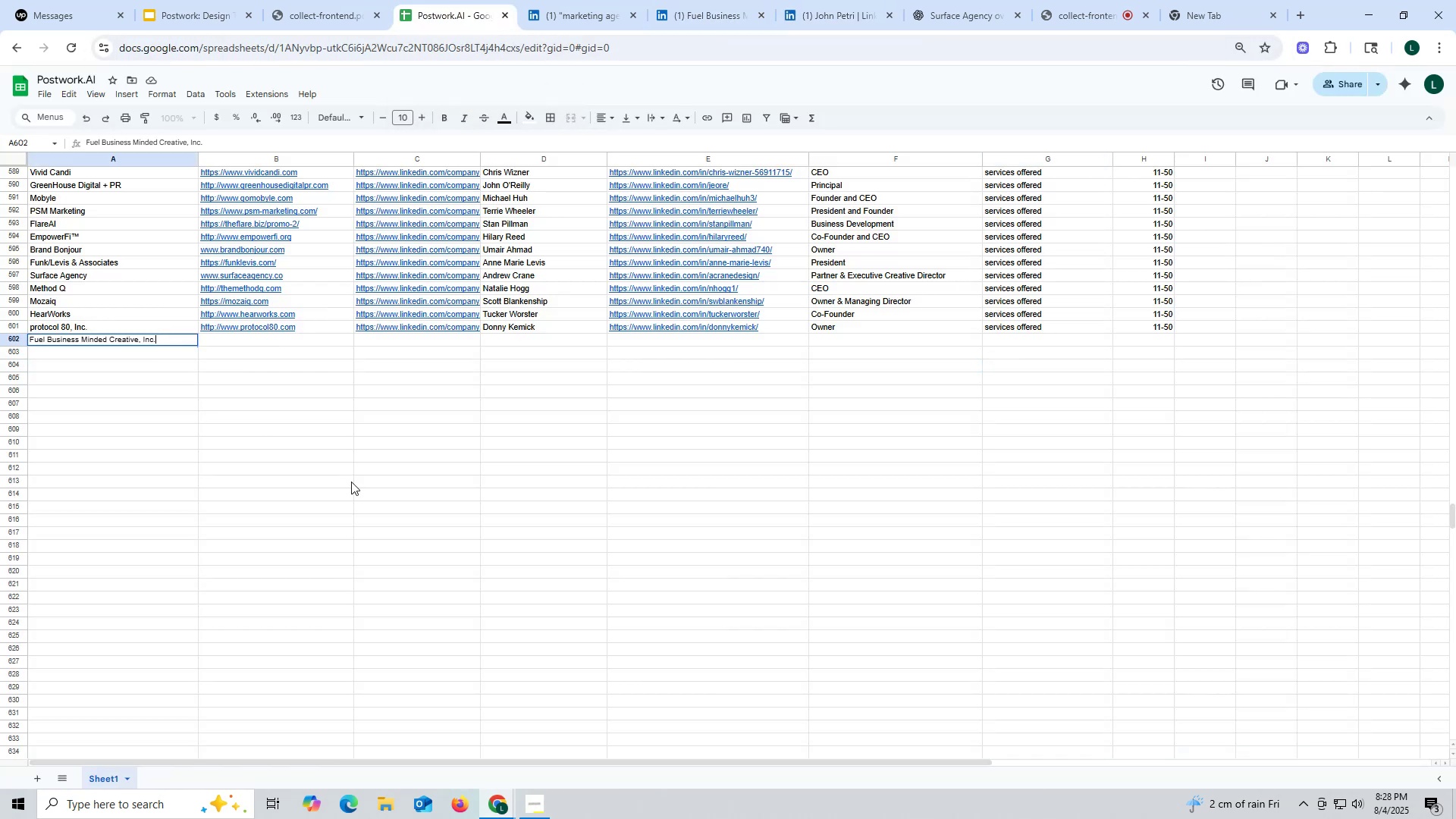 
left_click([366, 485])
 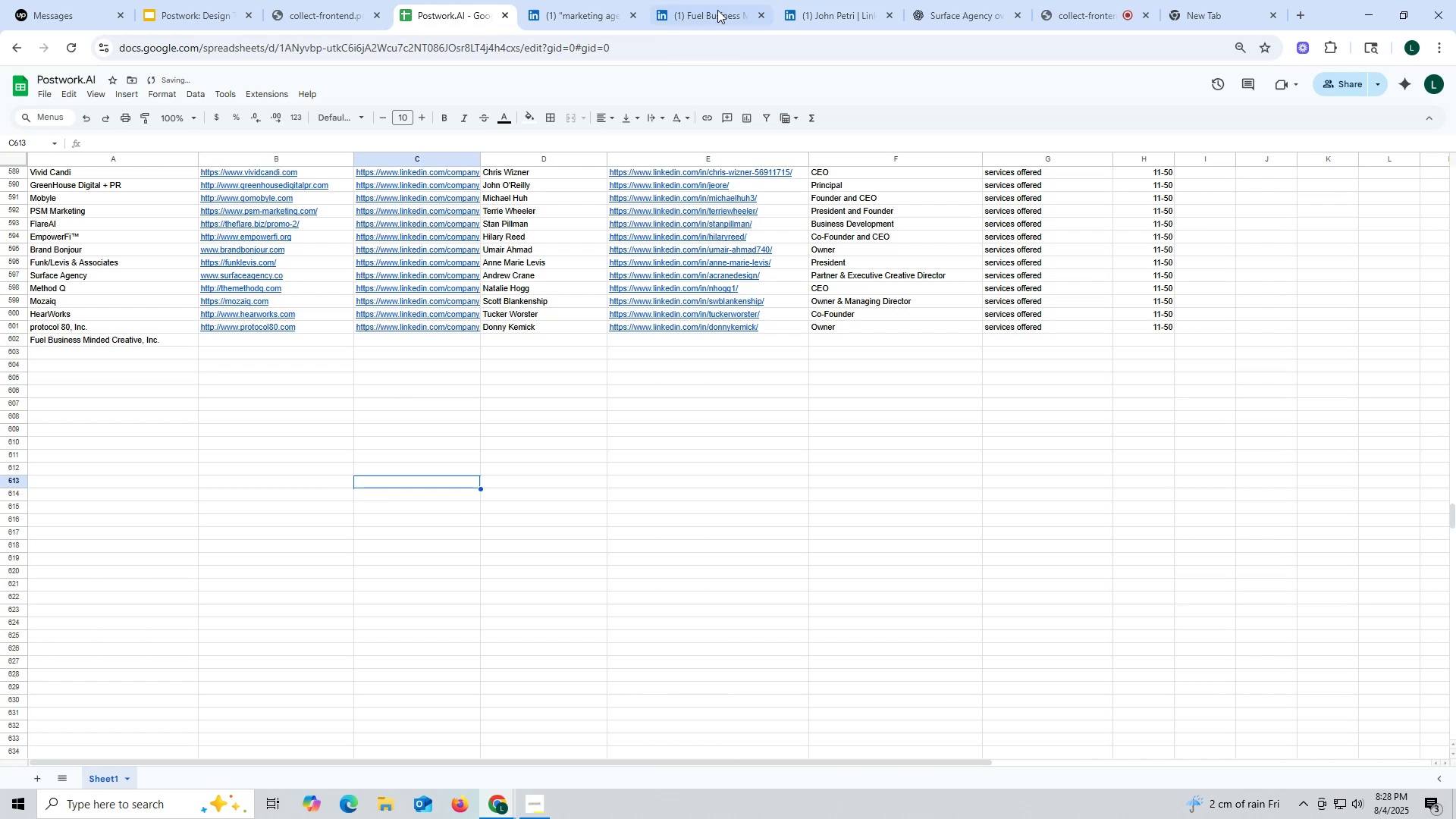 
left_click([726, 5])
 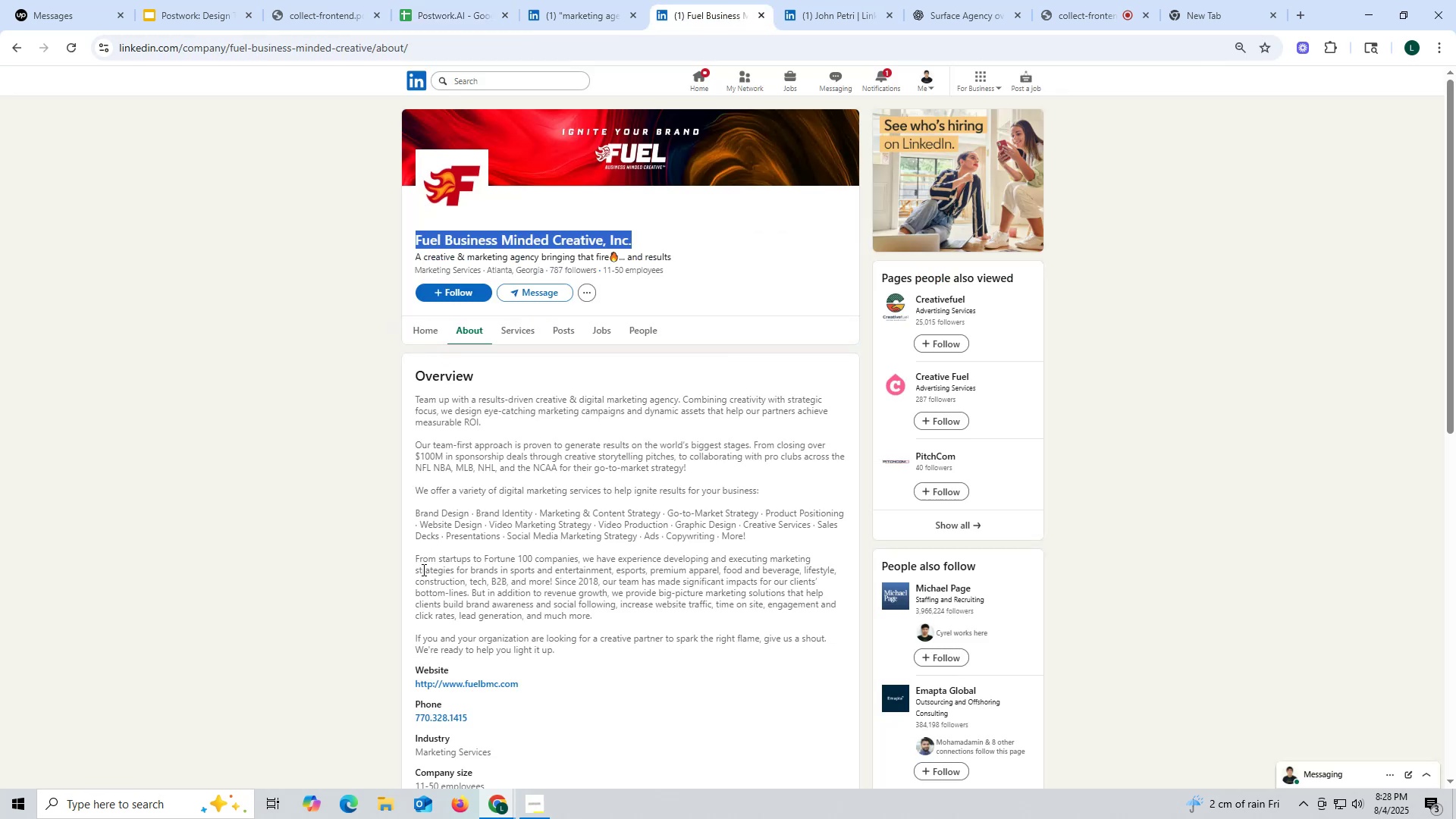 
left_click_drag(start_coordinate=[413, 683], to_coordinate=[550, 683])
 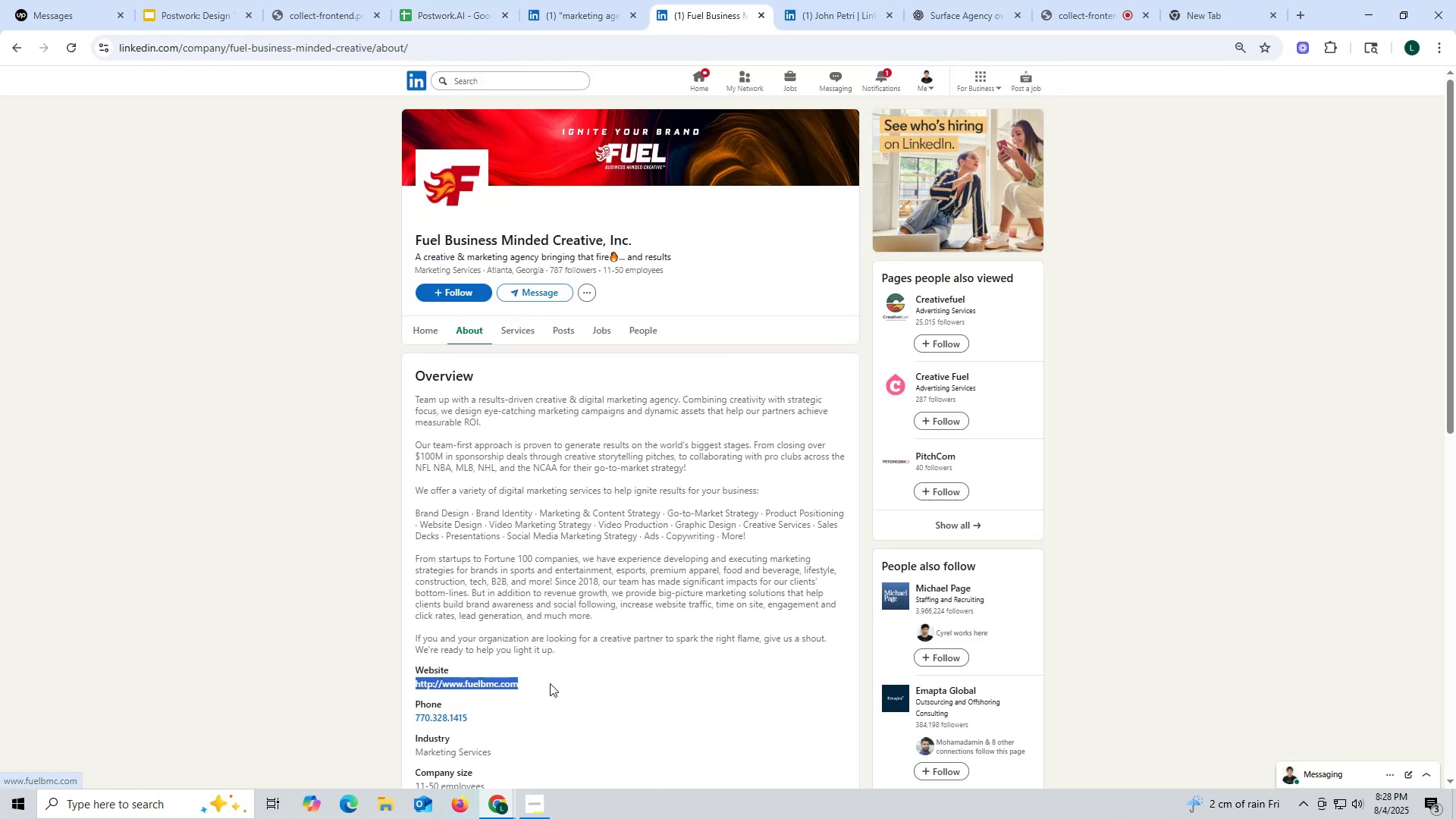 
key(Control+ControlLeft)
 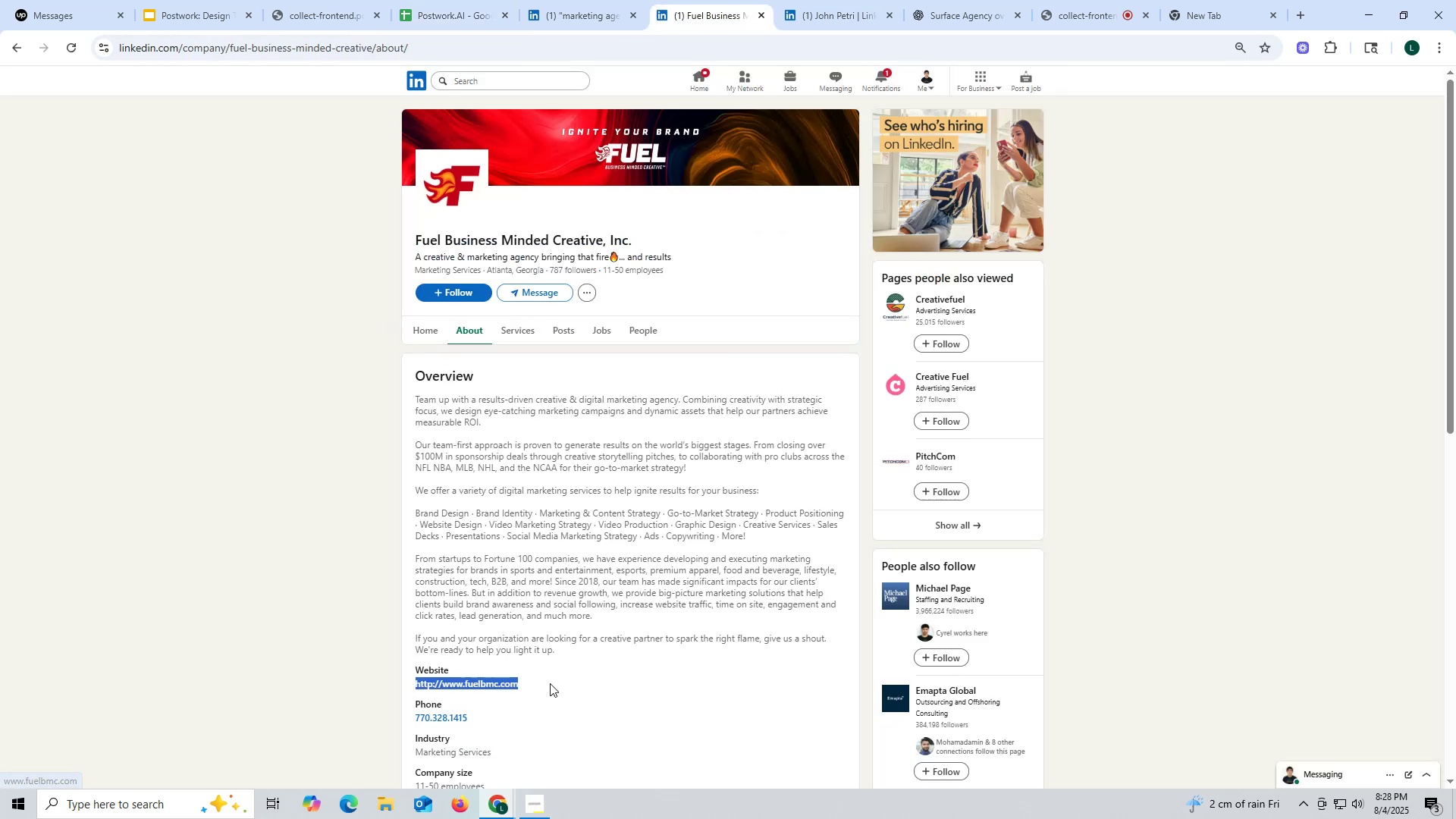 
key(Control+C)
 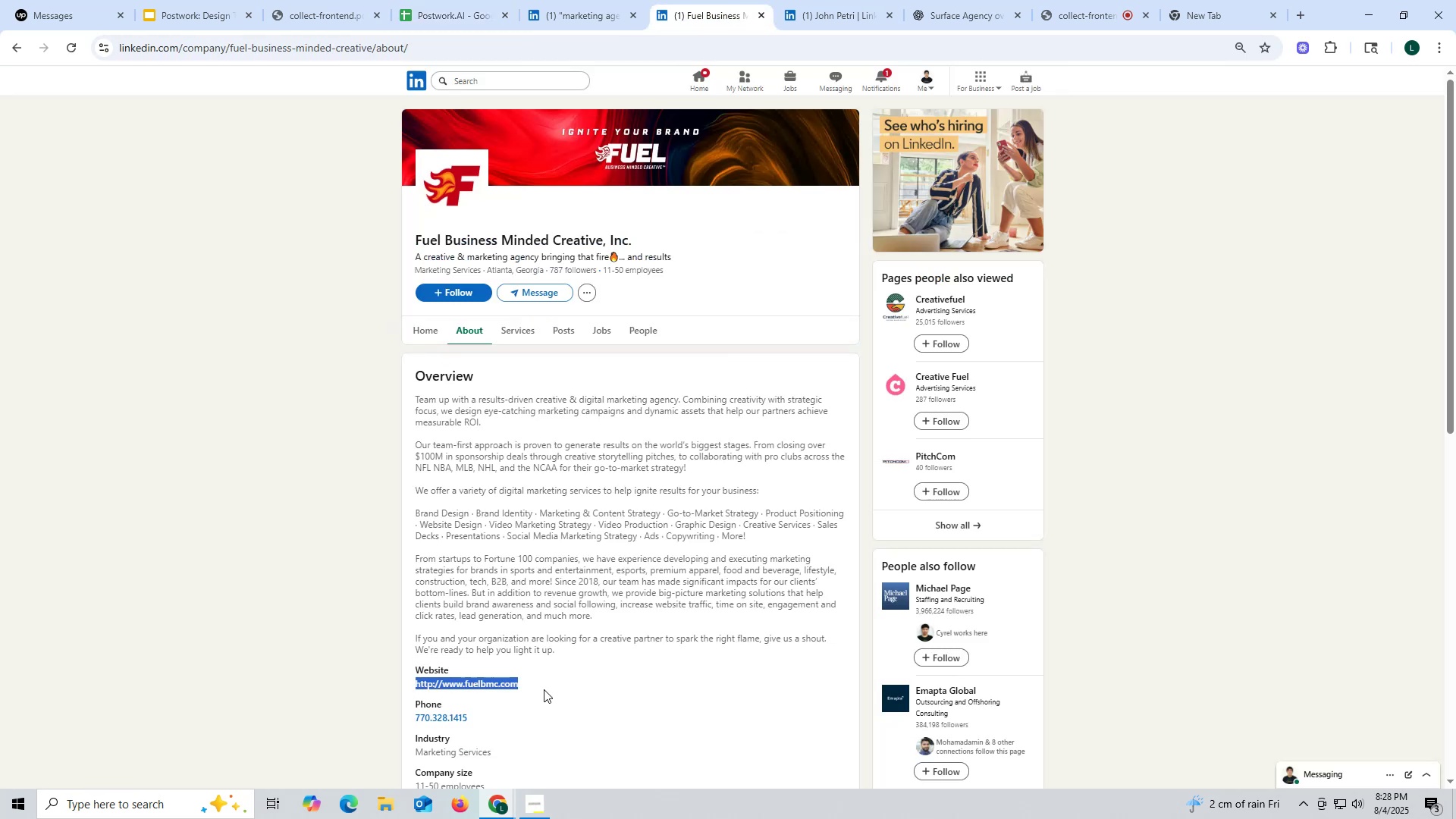 
key(Control+ControlLeft)
 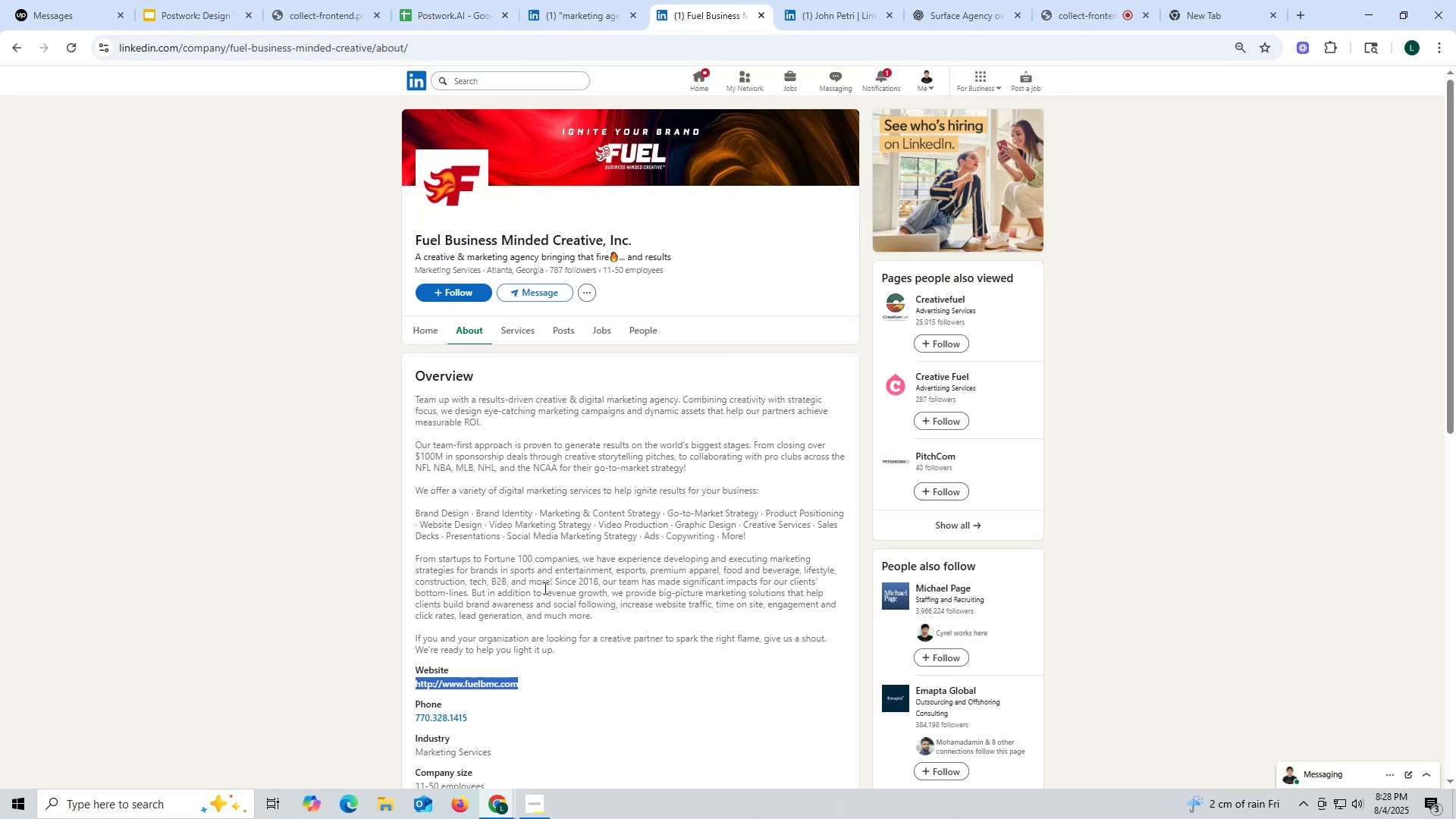 
key(Control+C)
 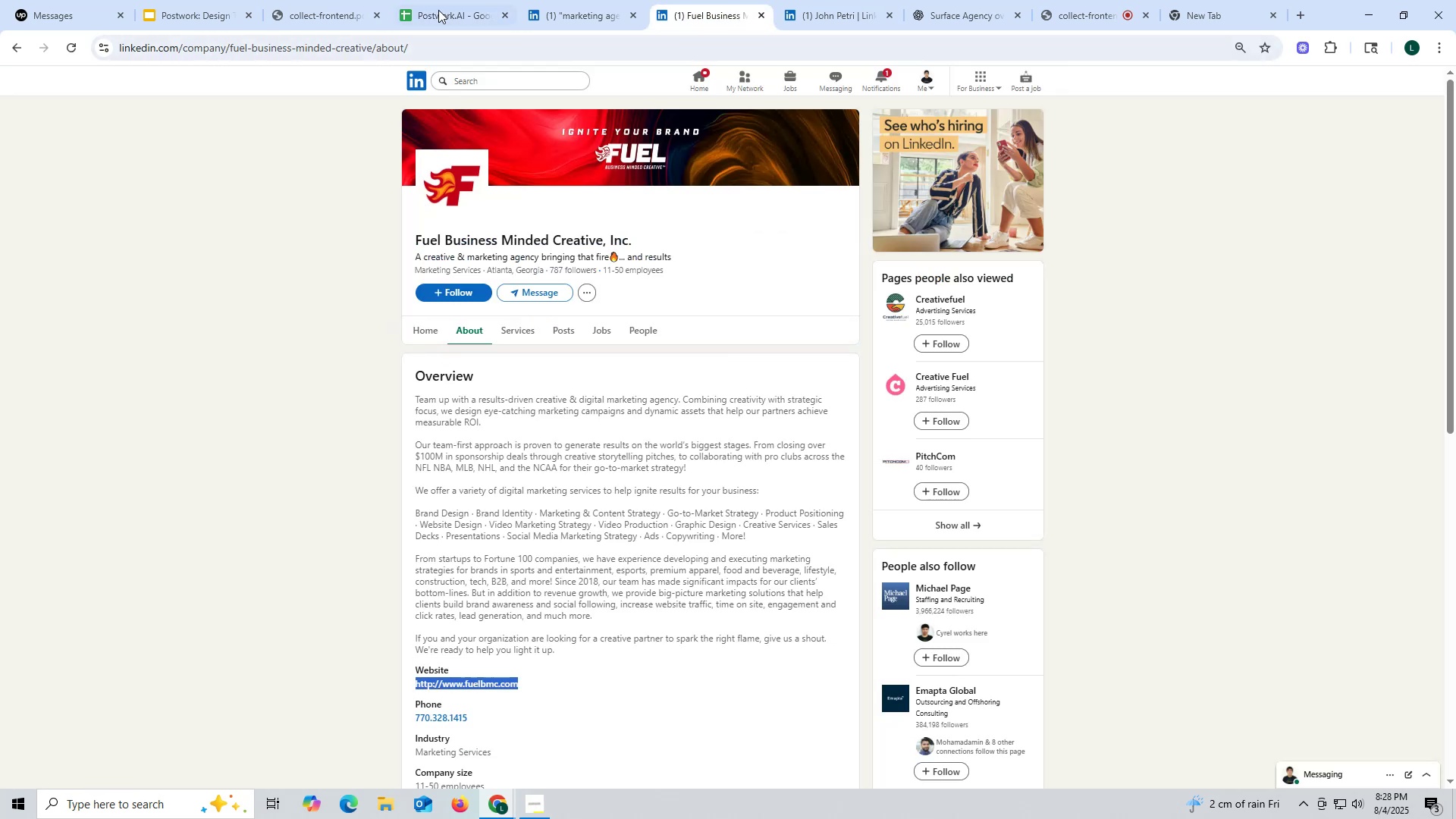 
left_click([438, 6])
 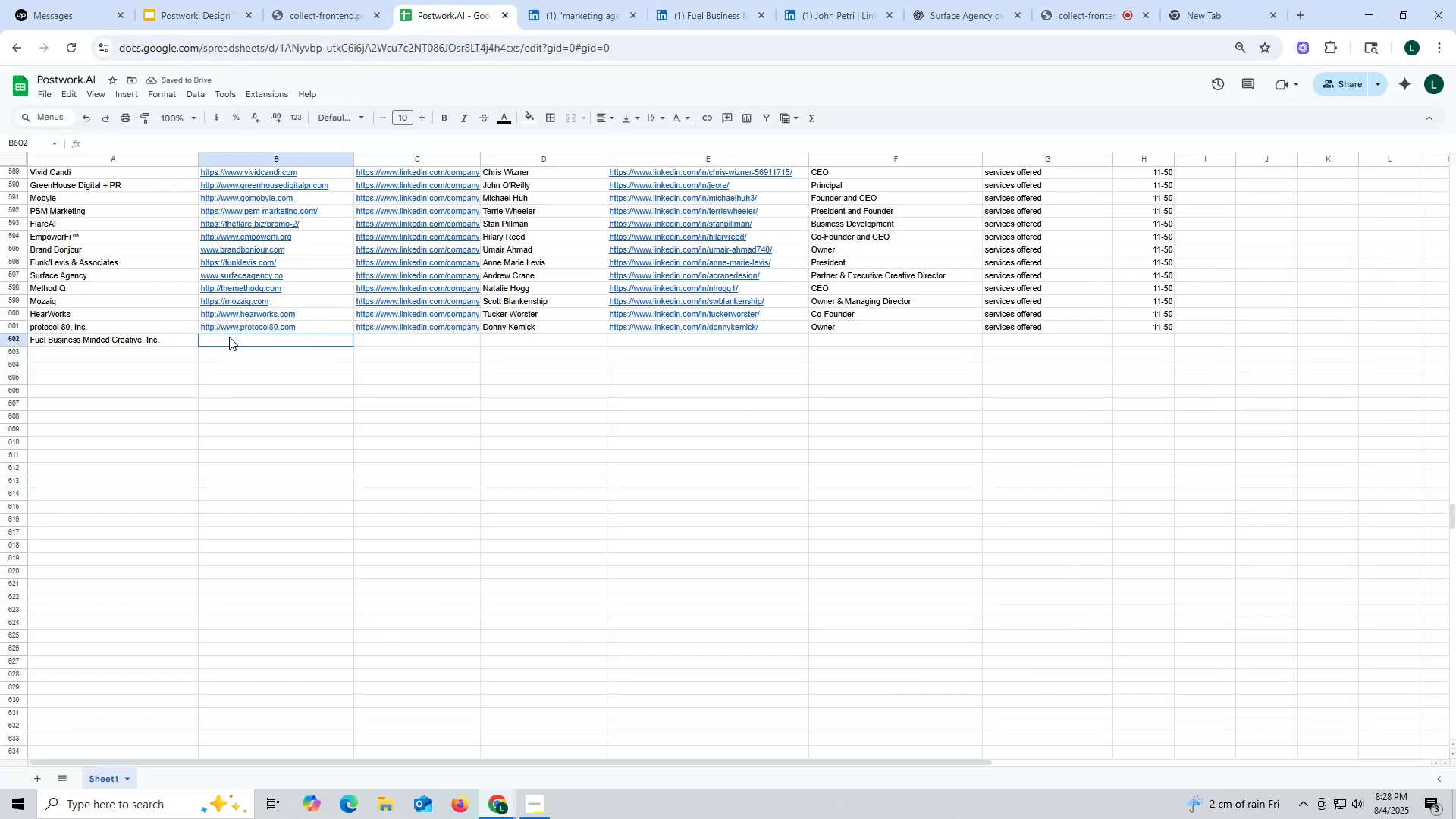 
double_click([229, 337])
 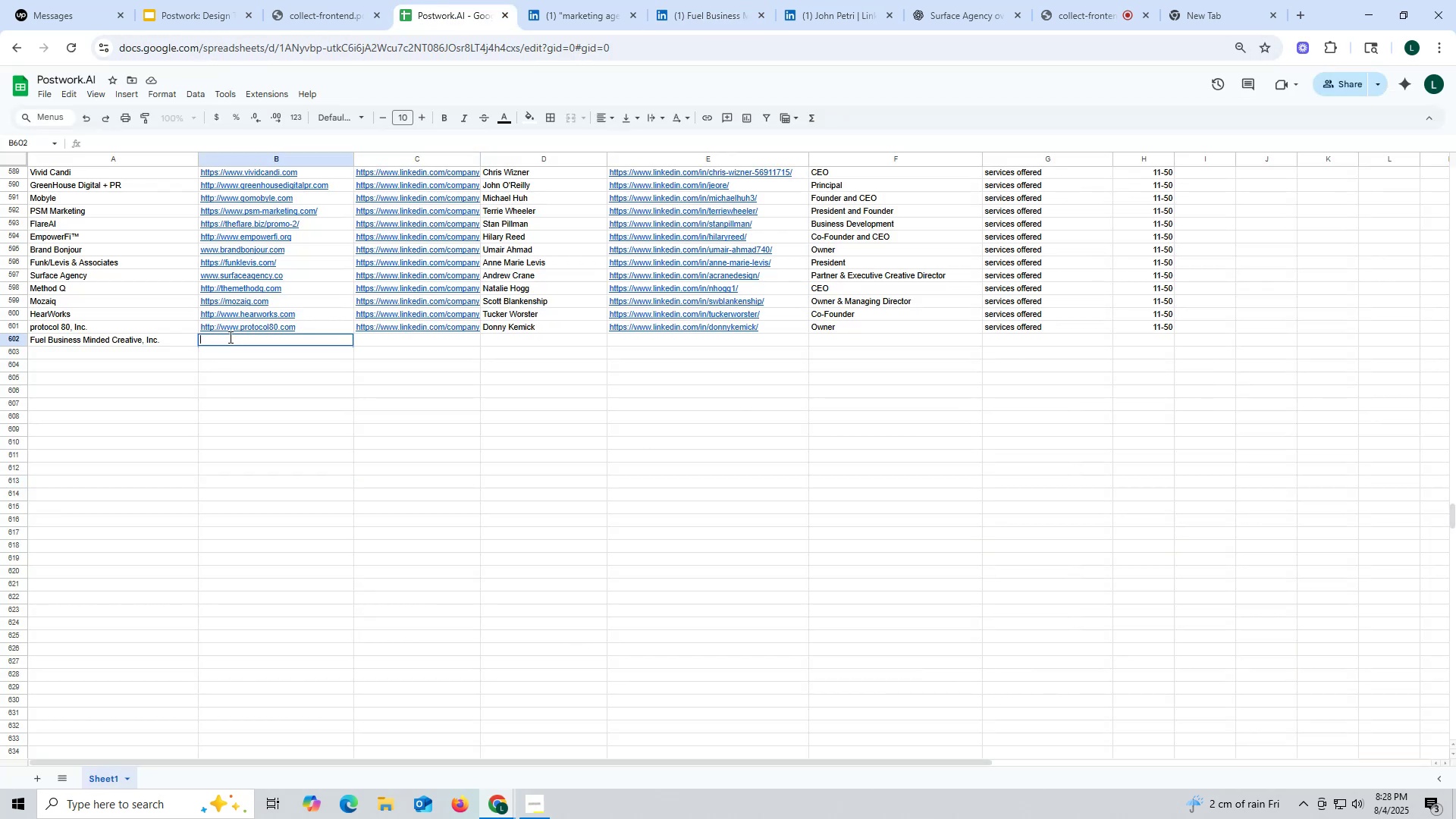 
triple_click([229, 337])
 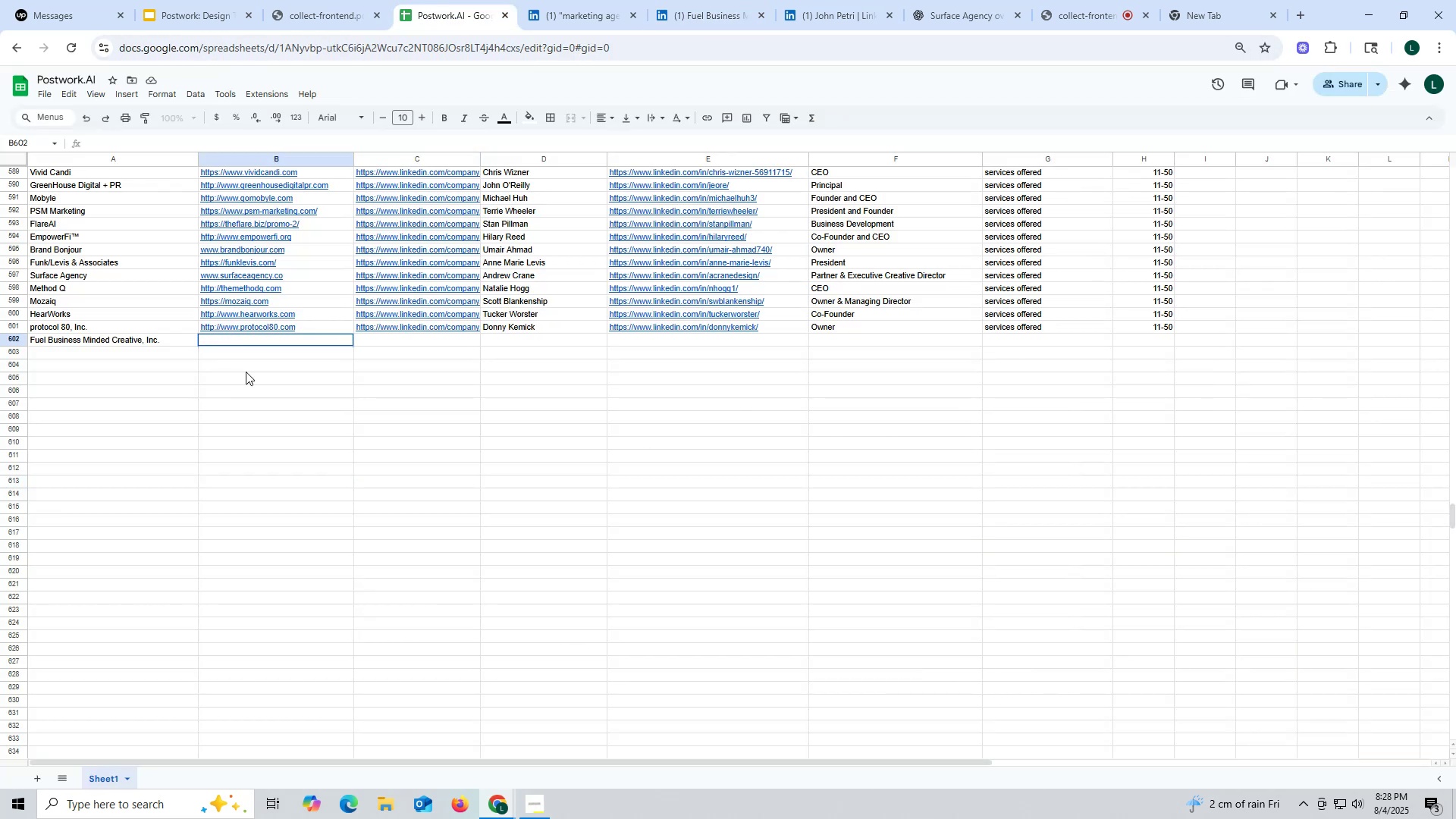 
key(Control+ControlLeft)
 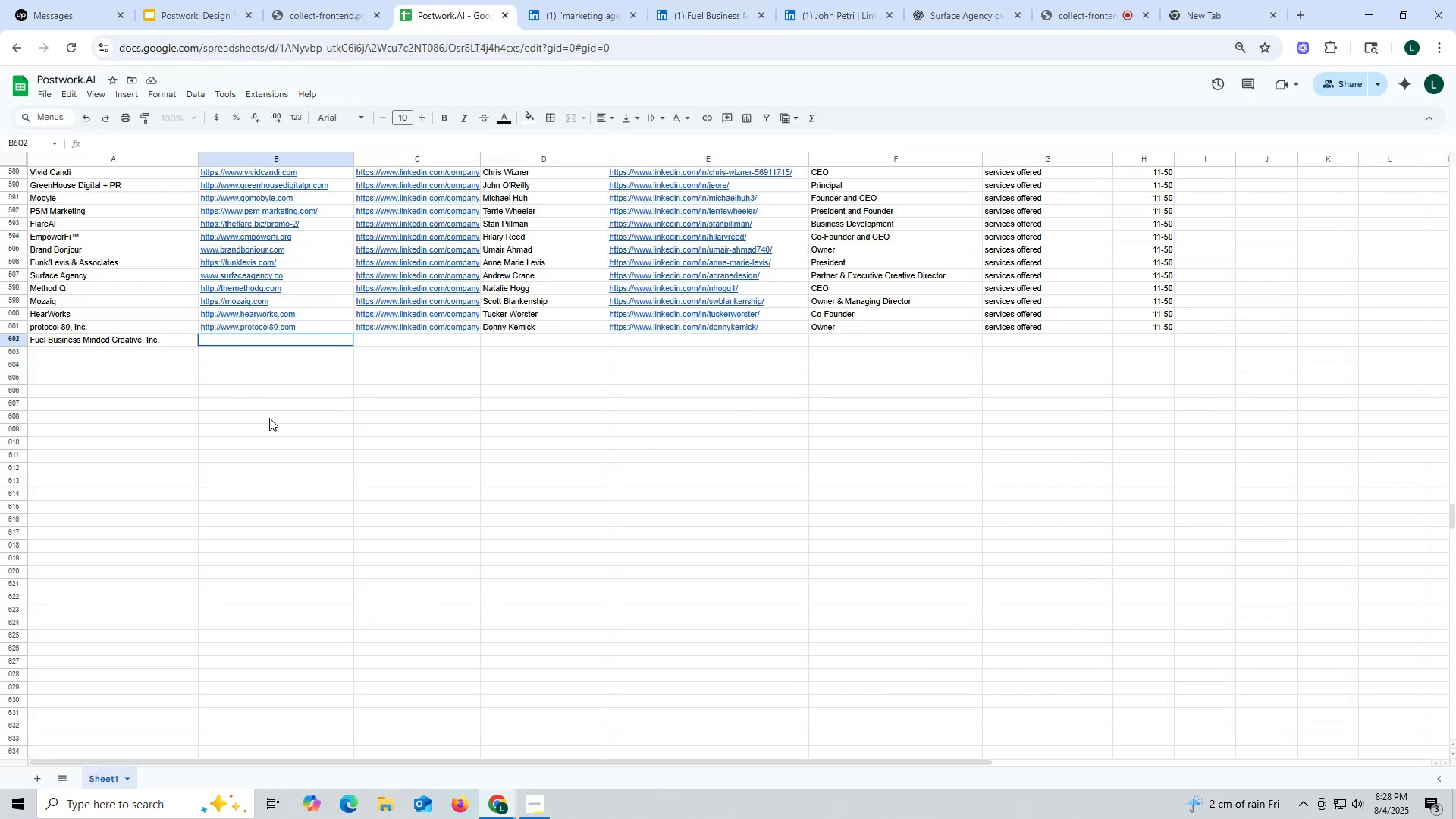 
key(Control+V)
 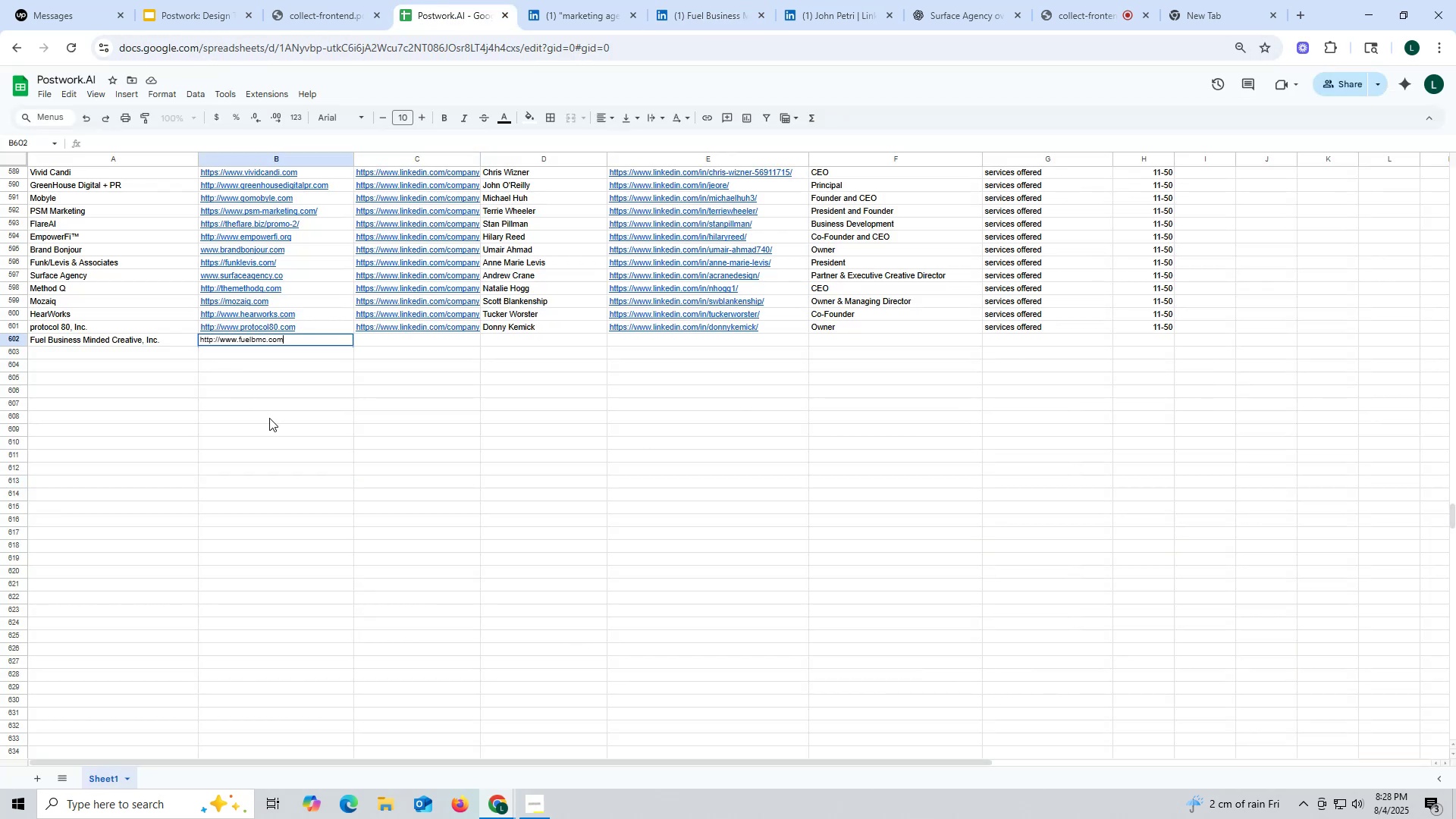 
left_click([269, 418])
 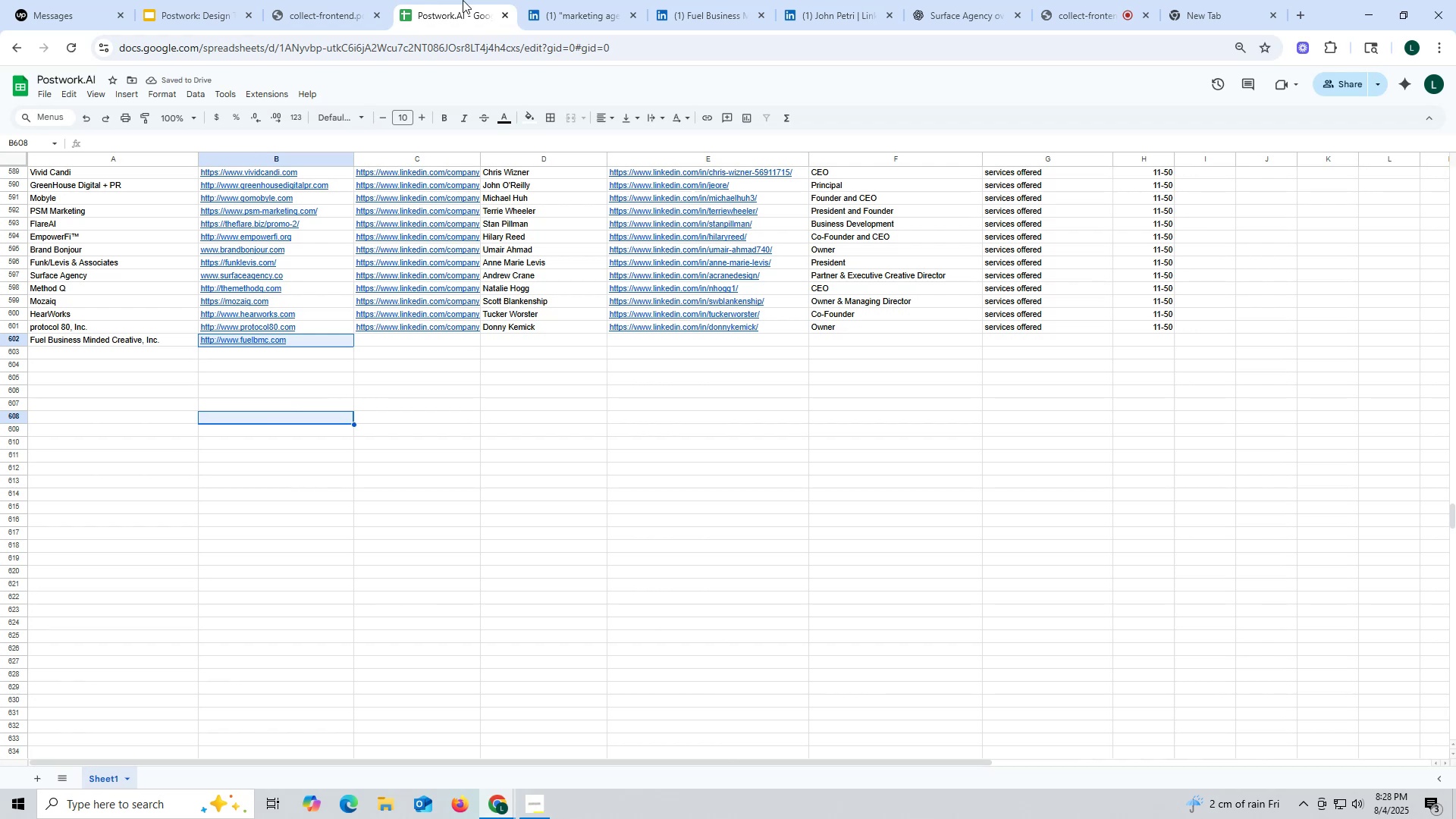 
left_click([722, 24])
 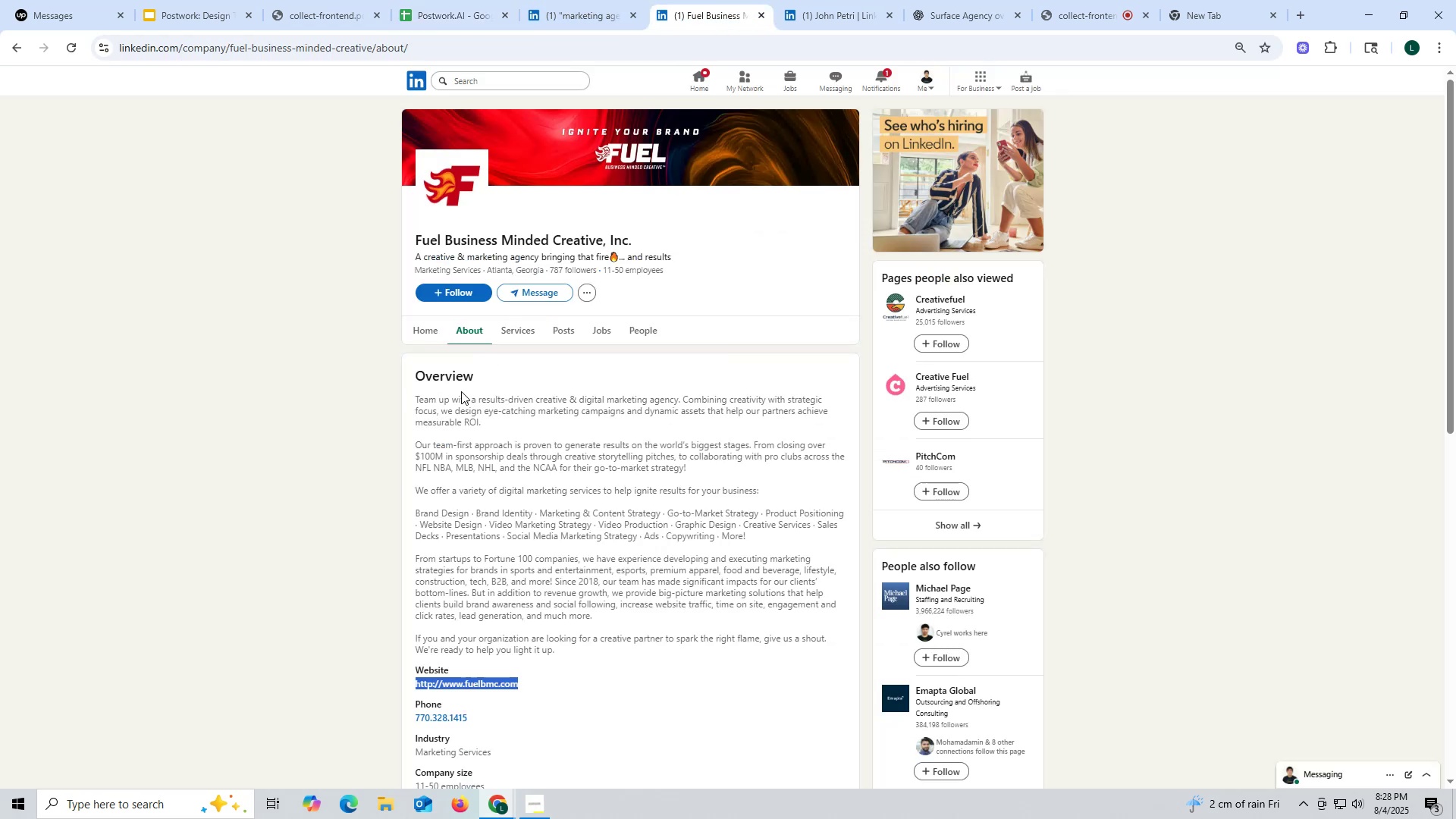 
left_click([420, 334])
 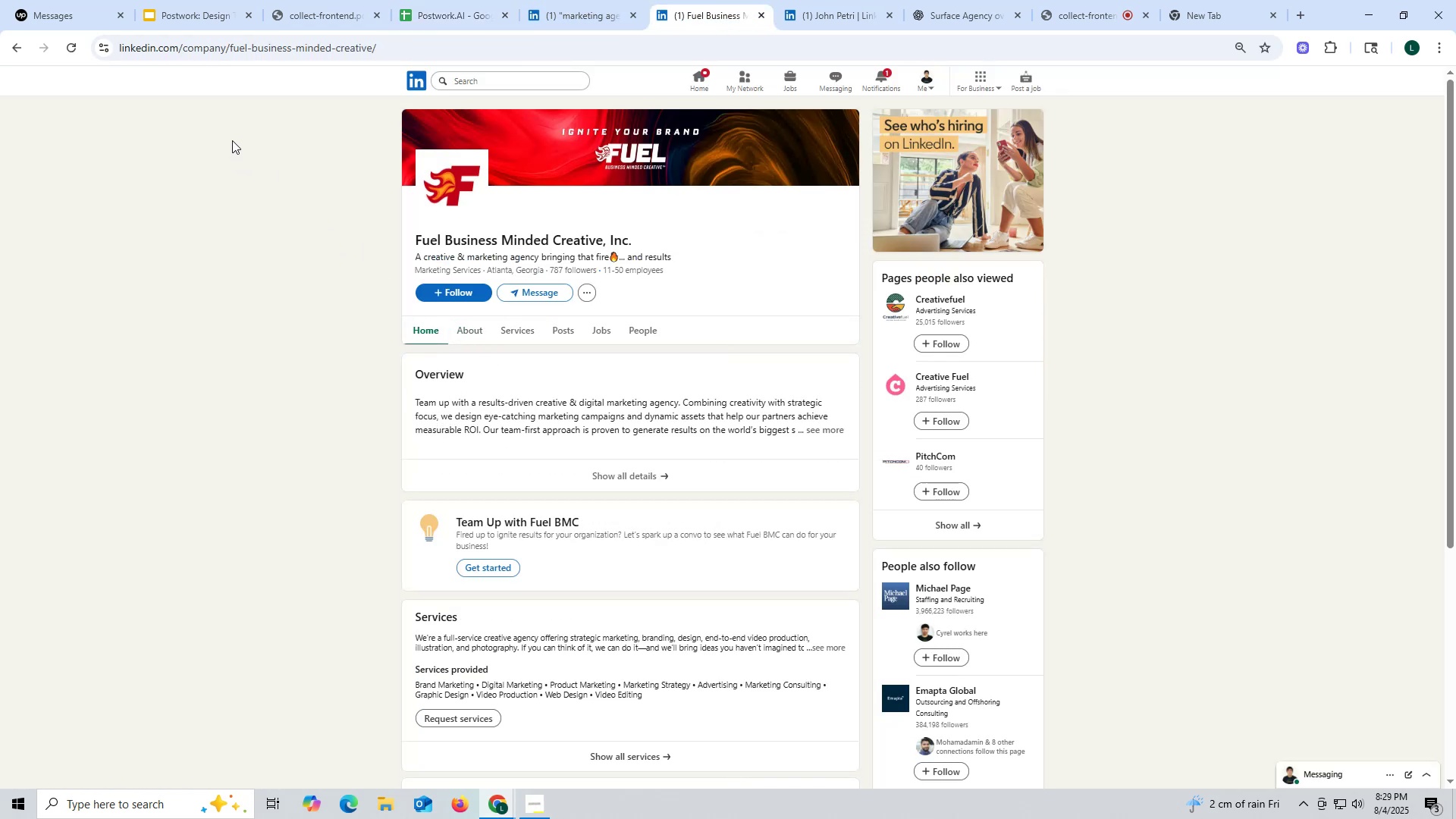 
double_click([240, 48])
 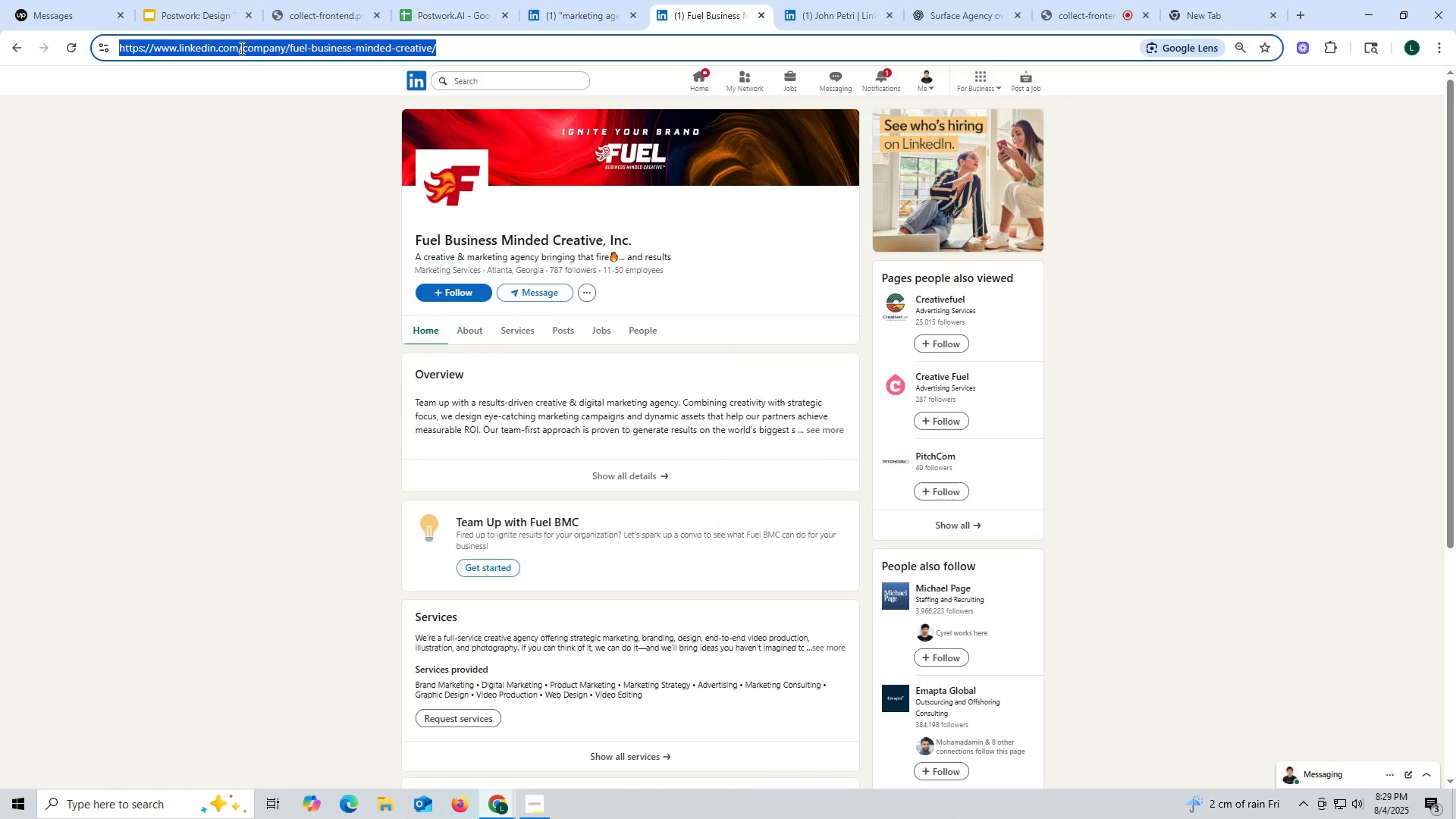 
triple_click([240, 48])
 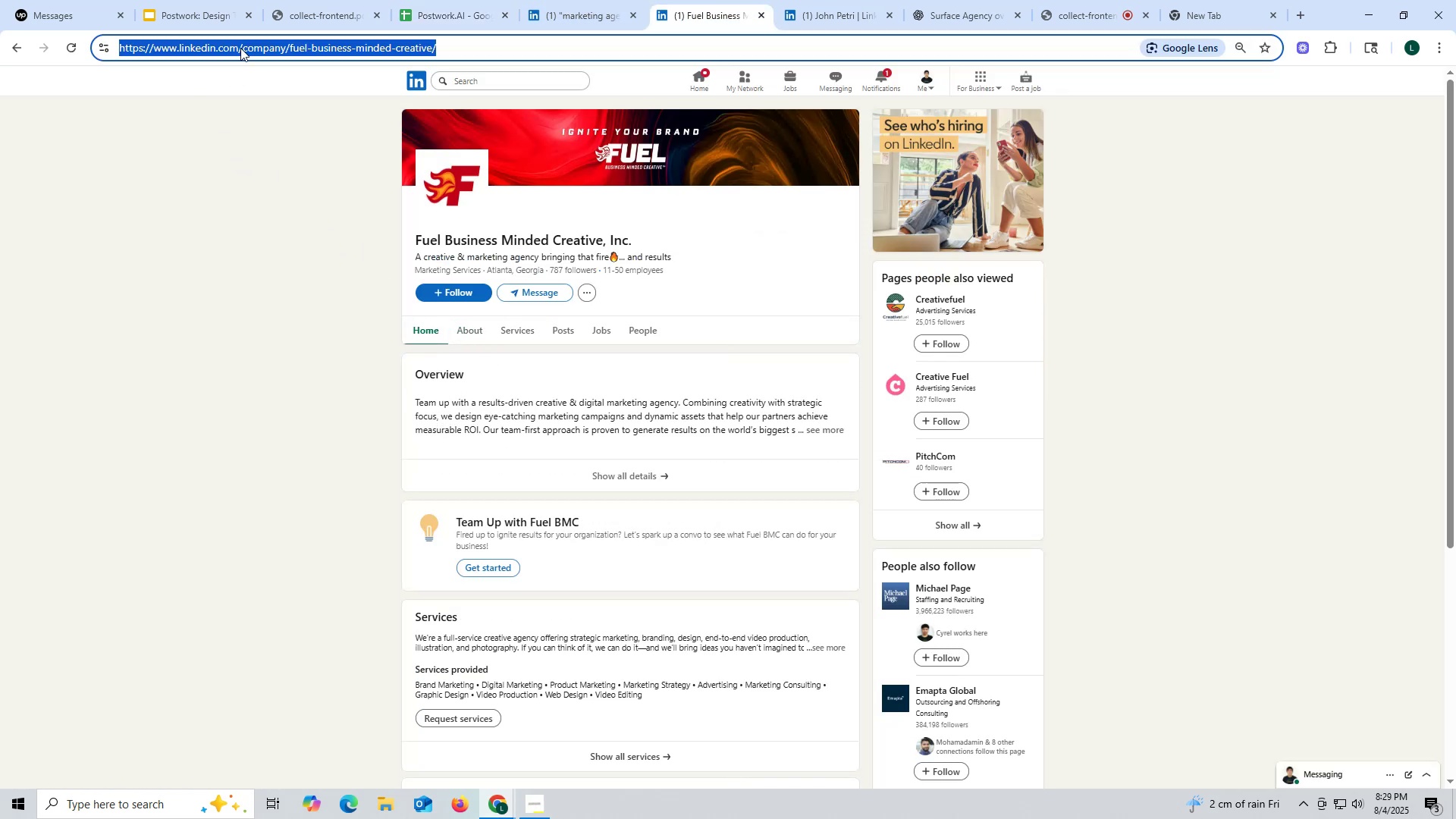 
key(Control+ControlLeft)
 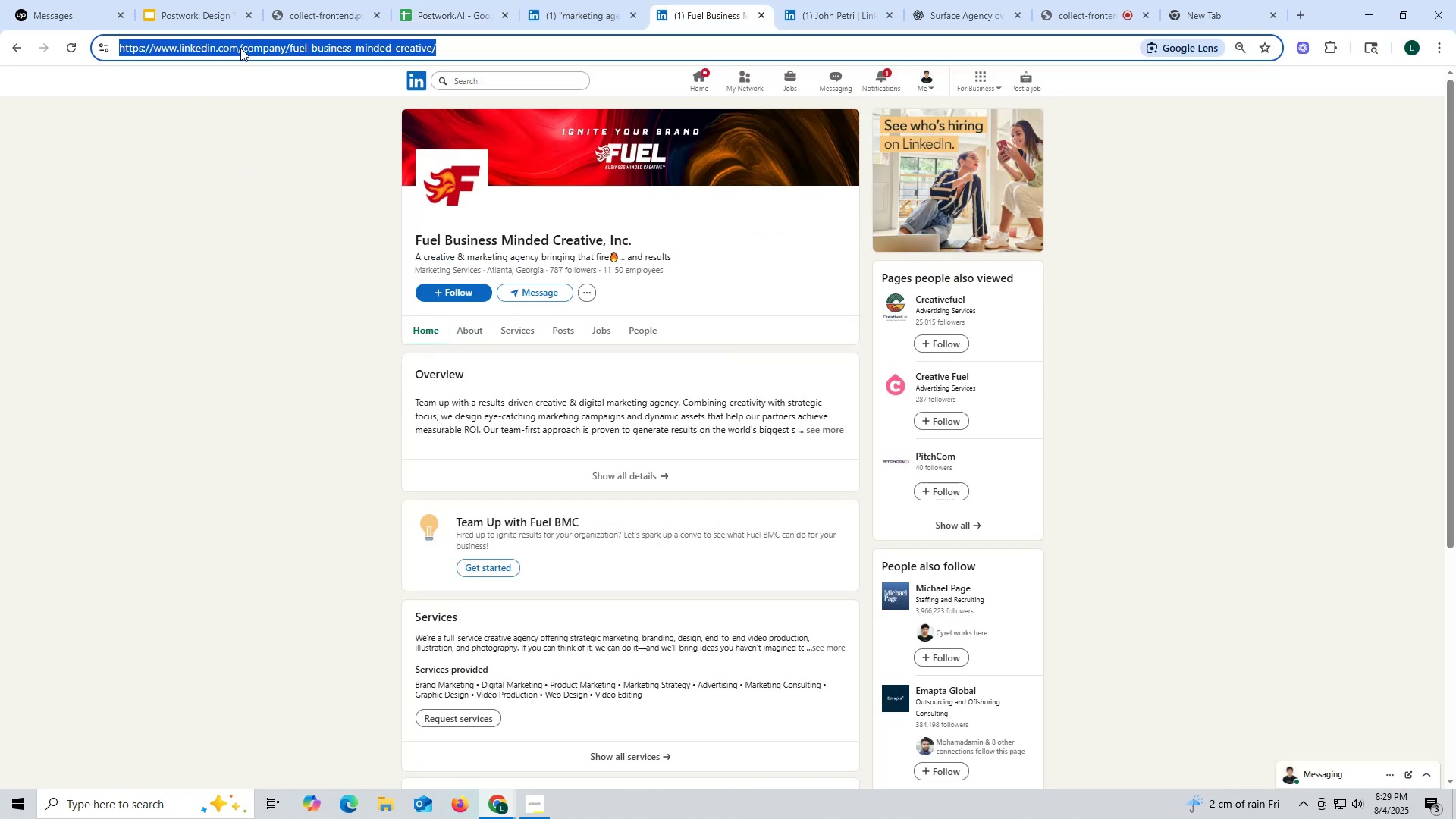 
key(Control+C)
 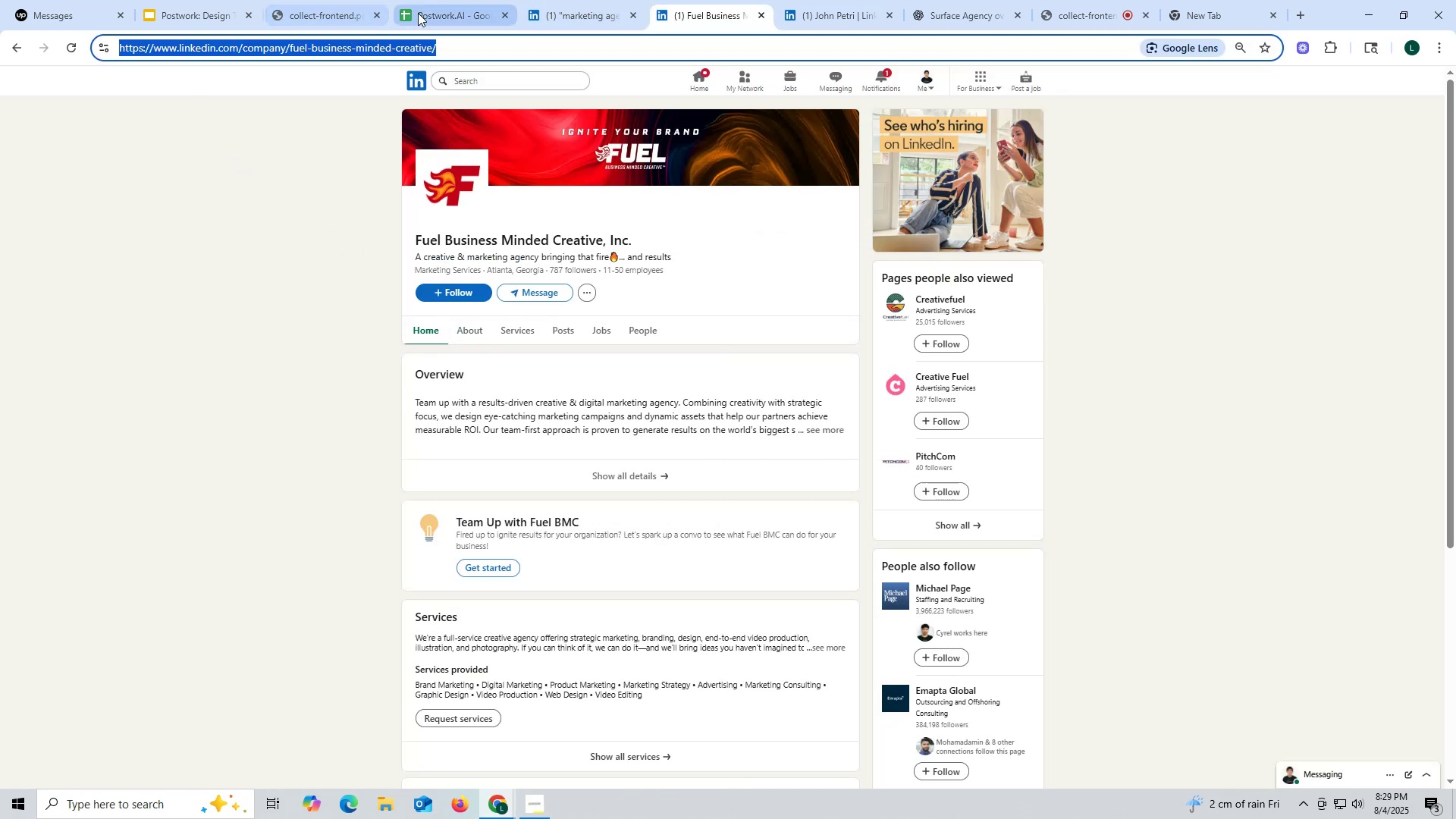 
left_click([462, 12])
 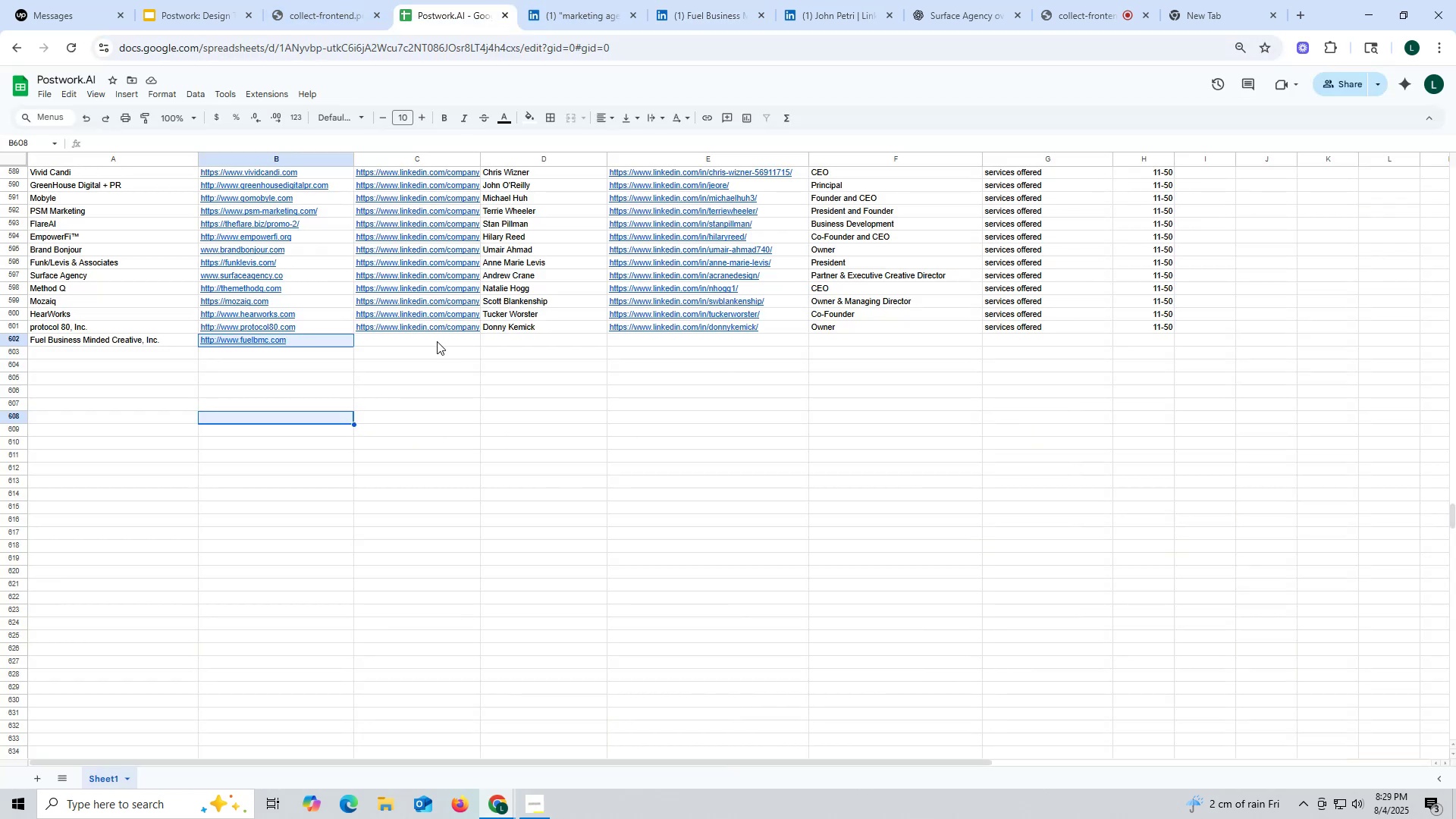 
double_click([437, 341])
 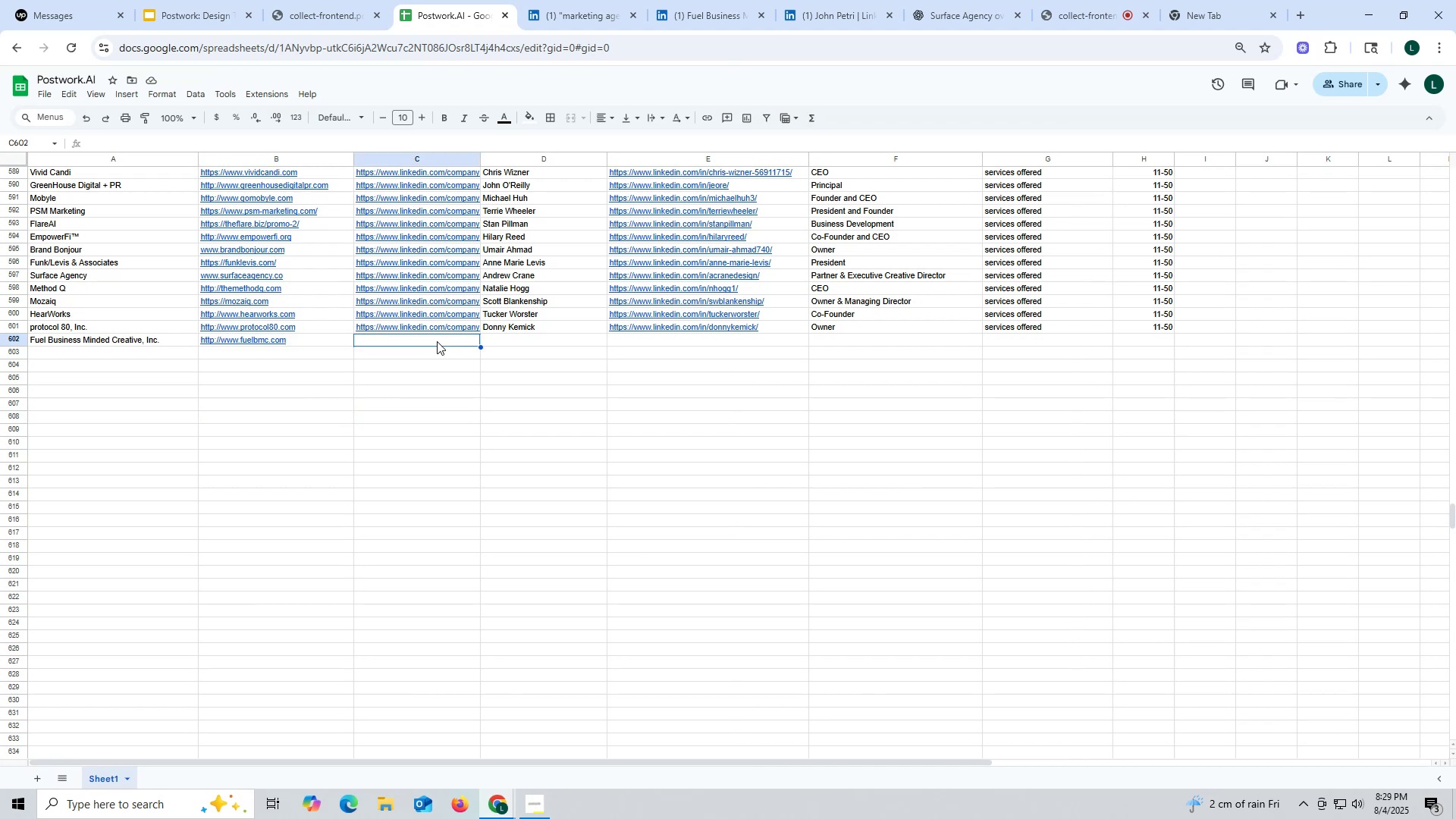 
key(Control+ControlLeft)
 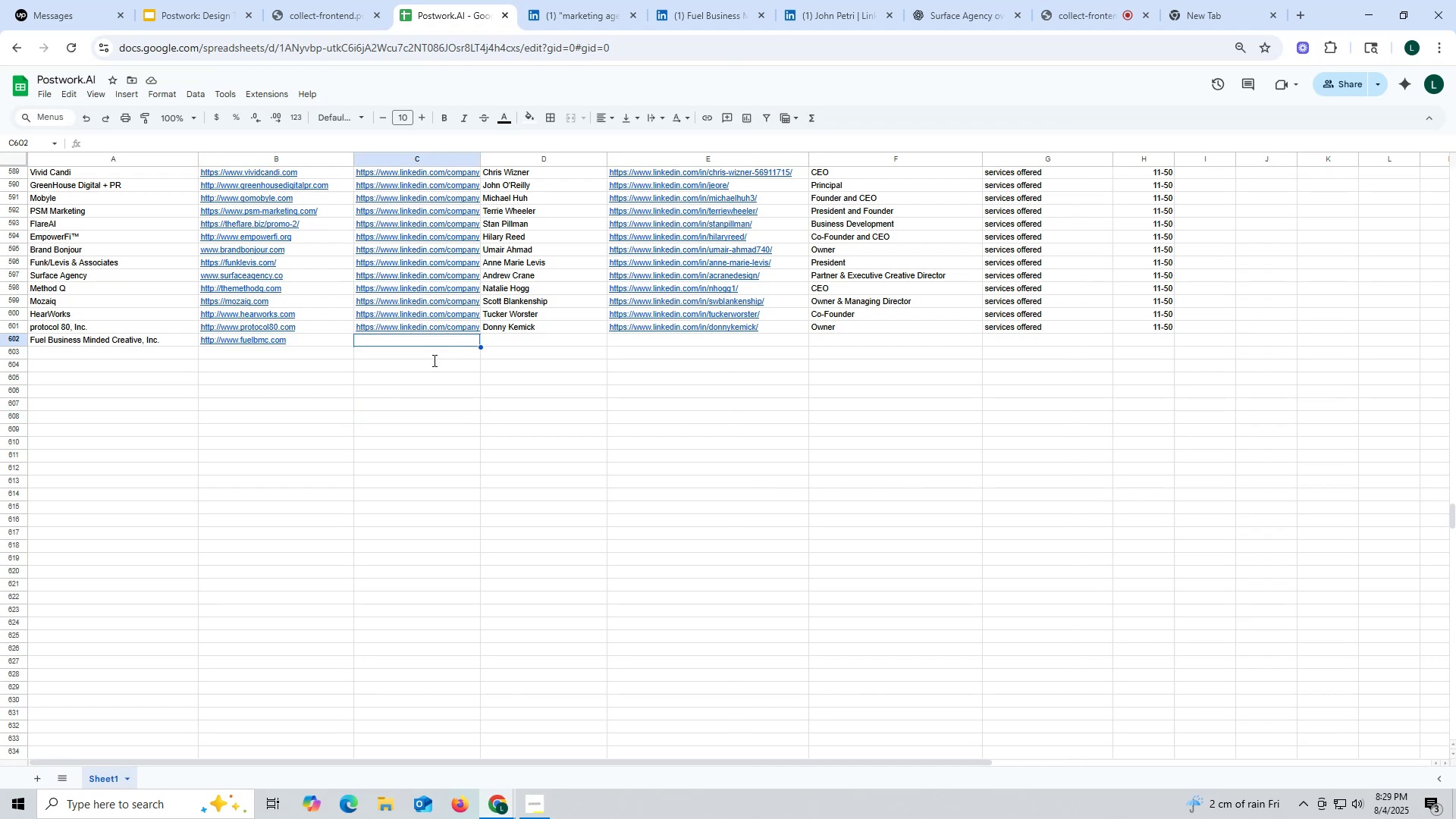 
key(Control+V)
 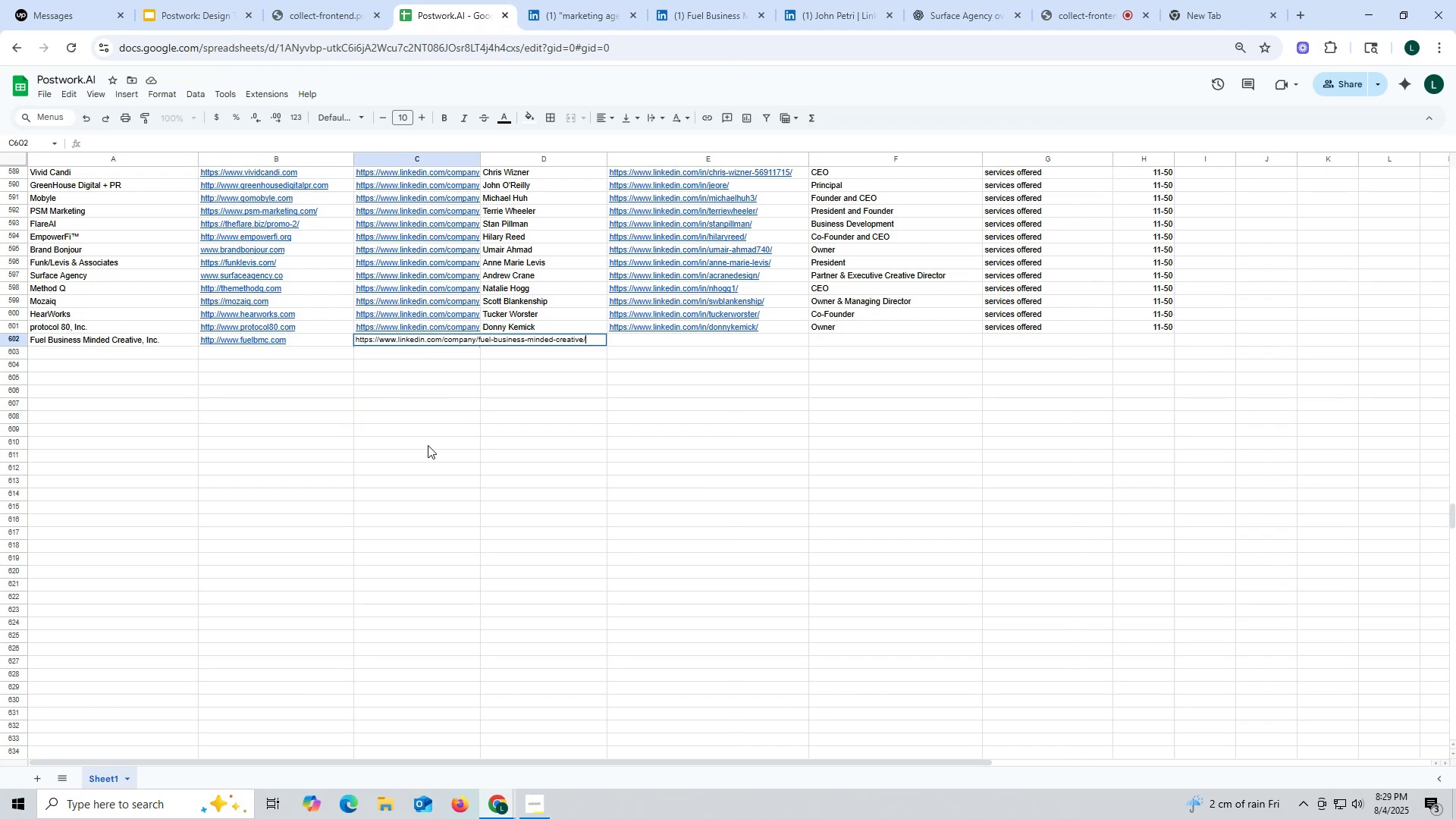 
triple_click([428, 445])
 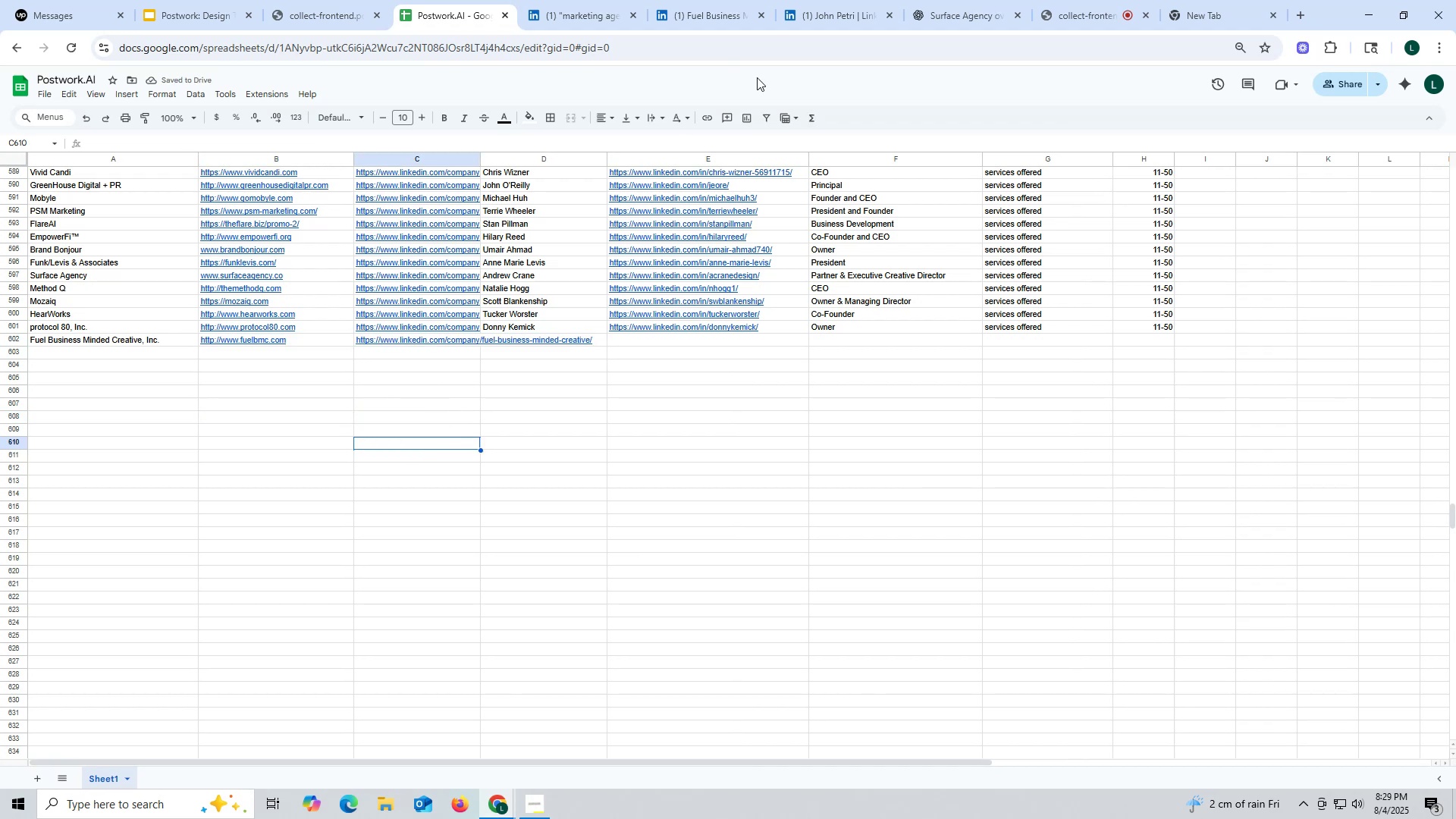 
left_click([716, 13])
 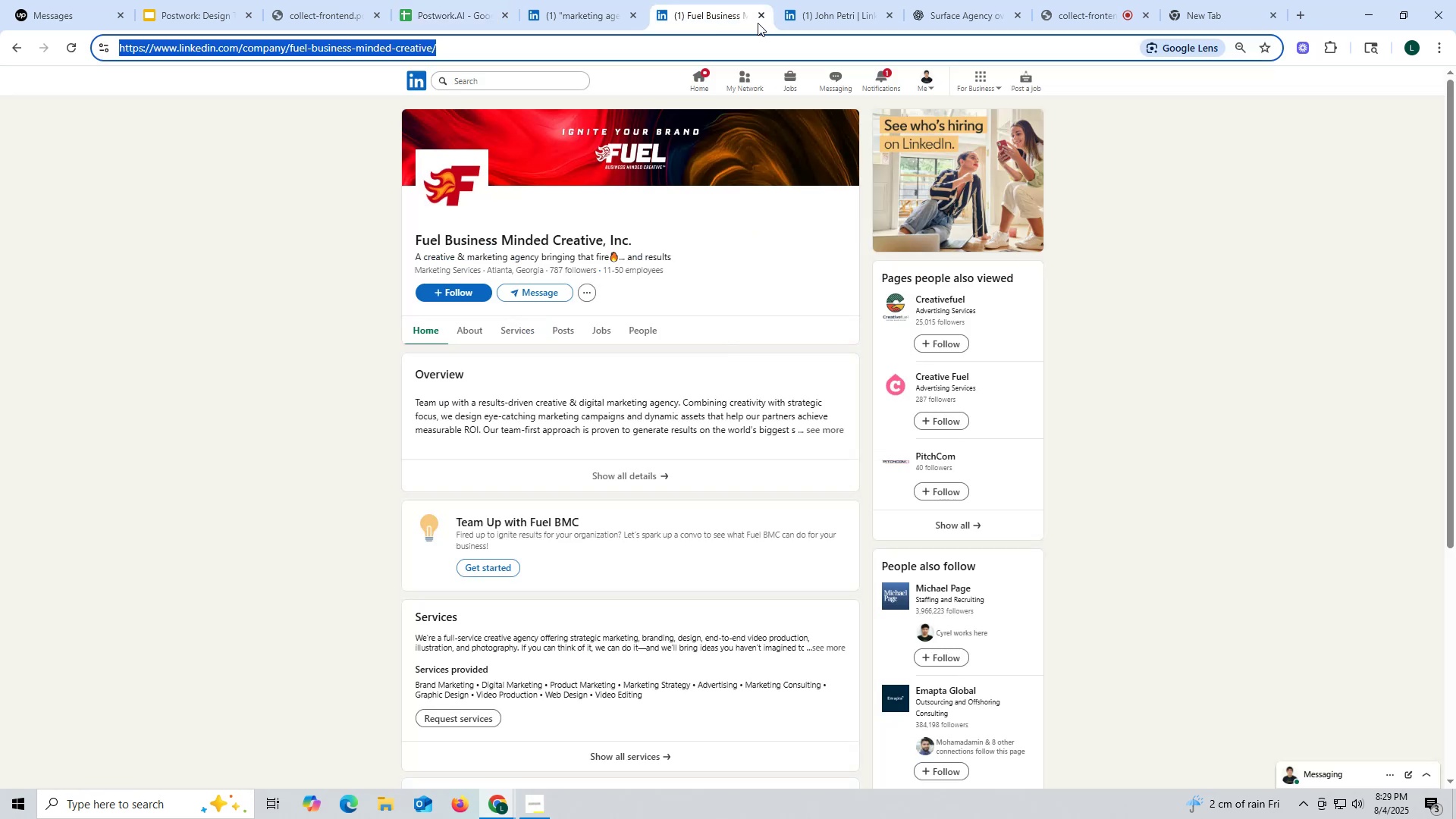 
left_click([761, 20])
 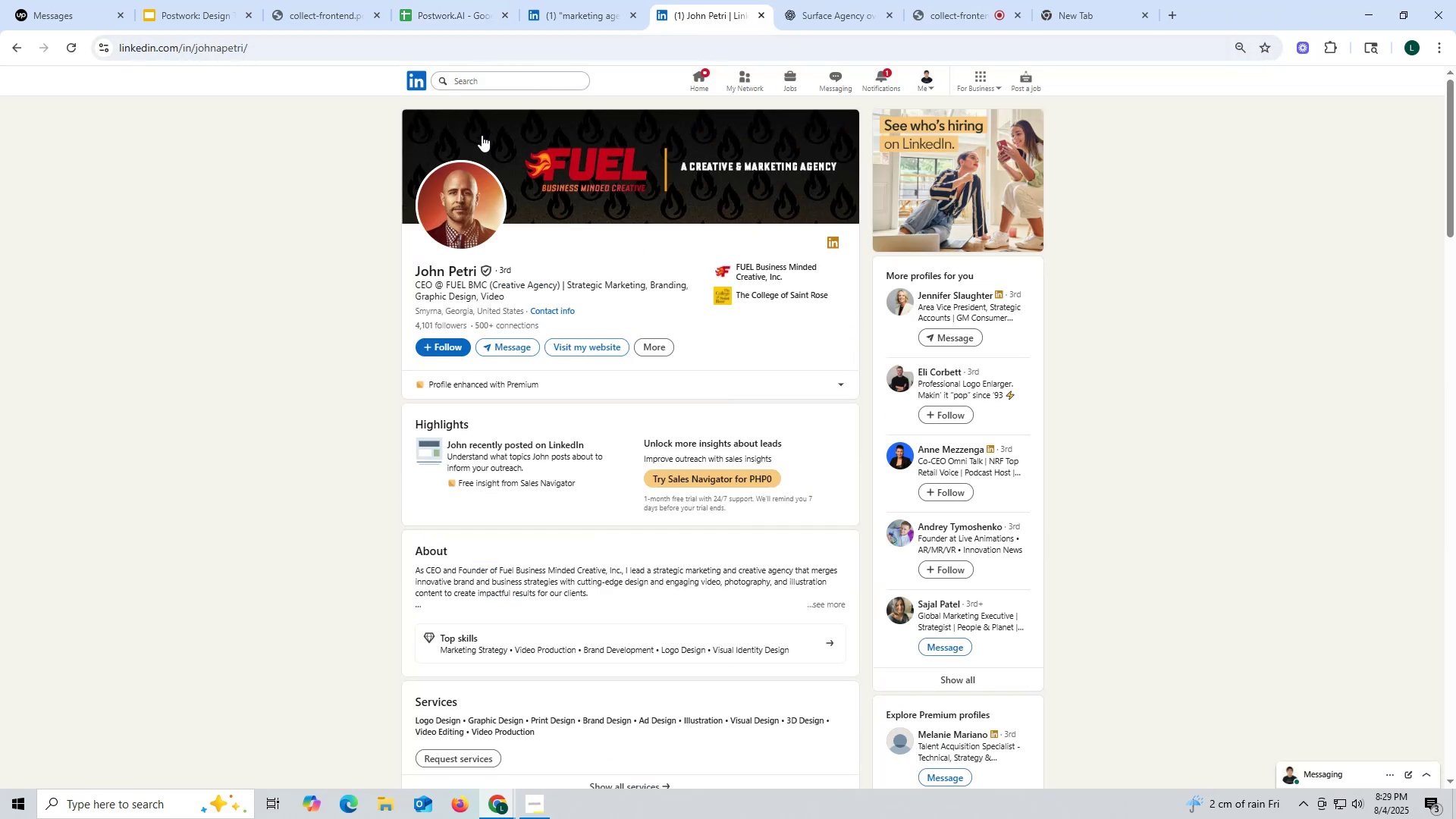 
left_click_drag(start_coordinate=[411, 272], to_coordinate=[475, 266])
 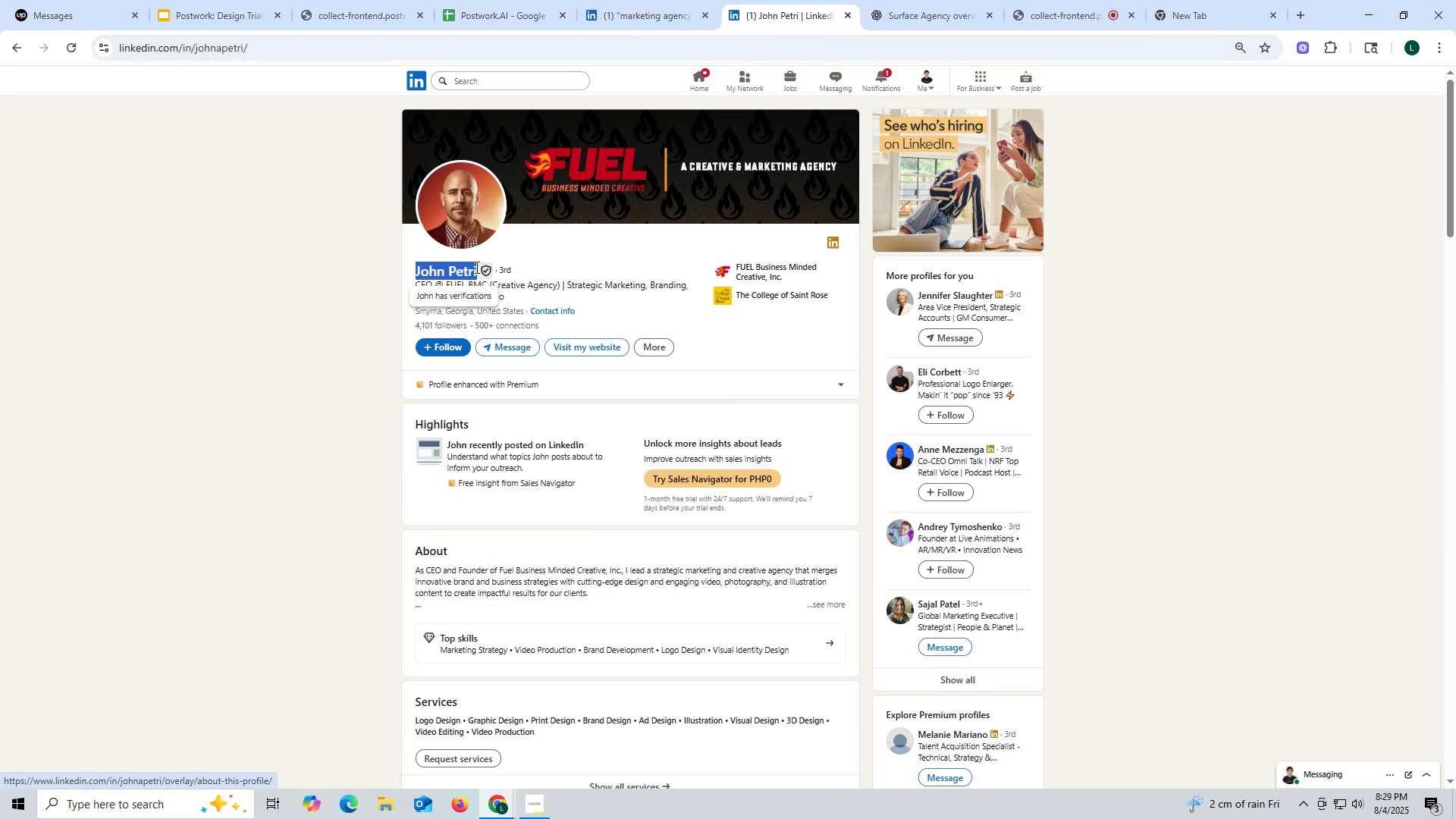 
key(Control+ControlLeft)
 